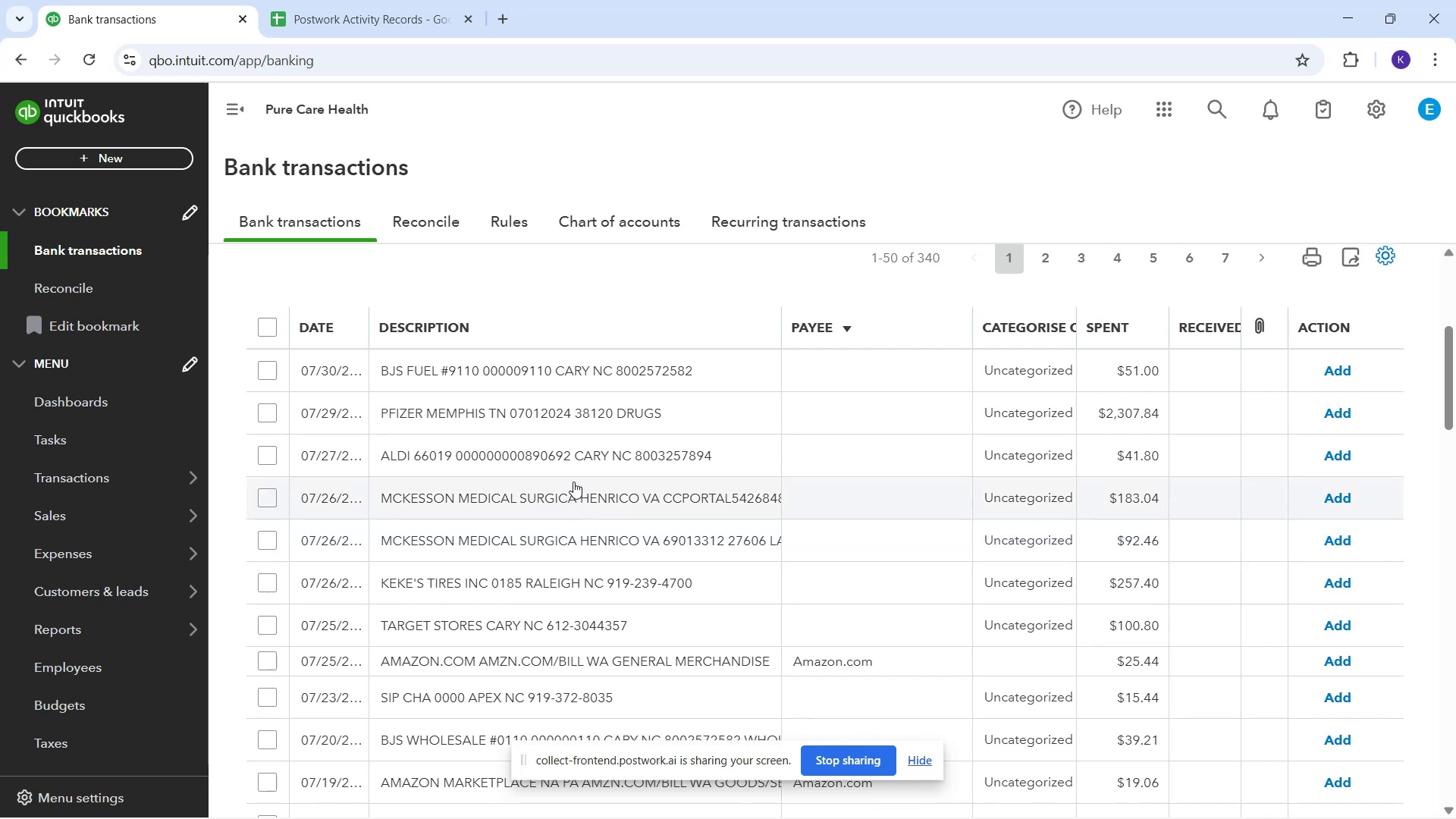 
scroll: coordinate [580, 461], scroll_direction: up, amount: 1.0
 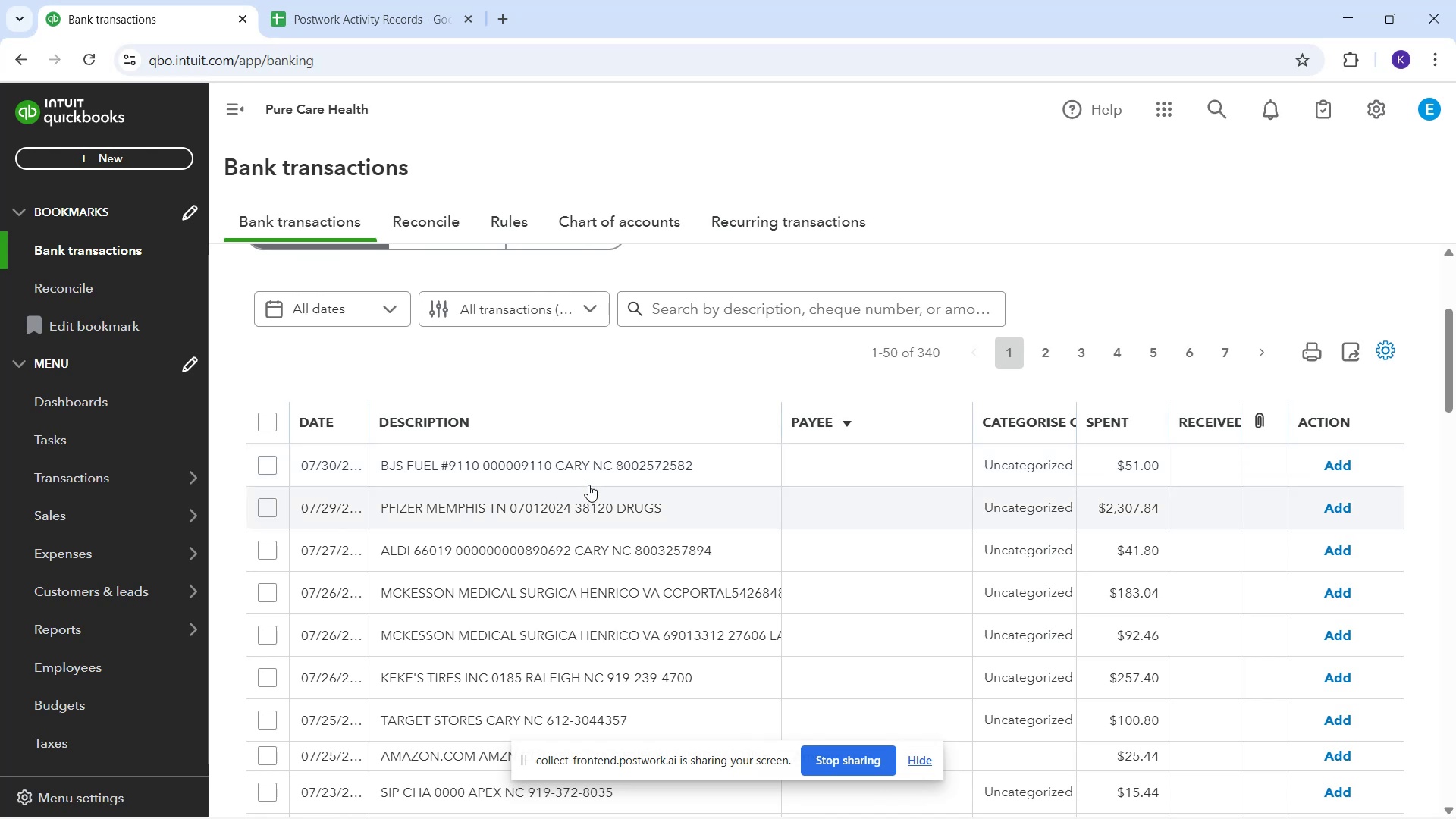 
wait(8.03)
 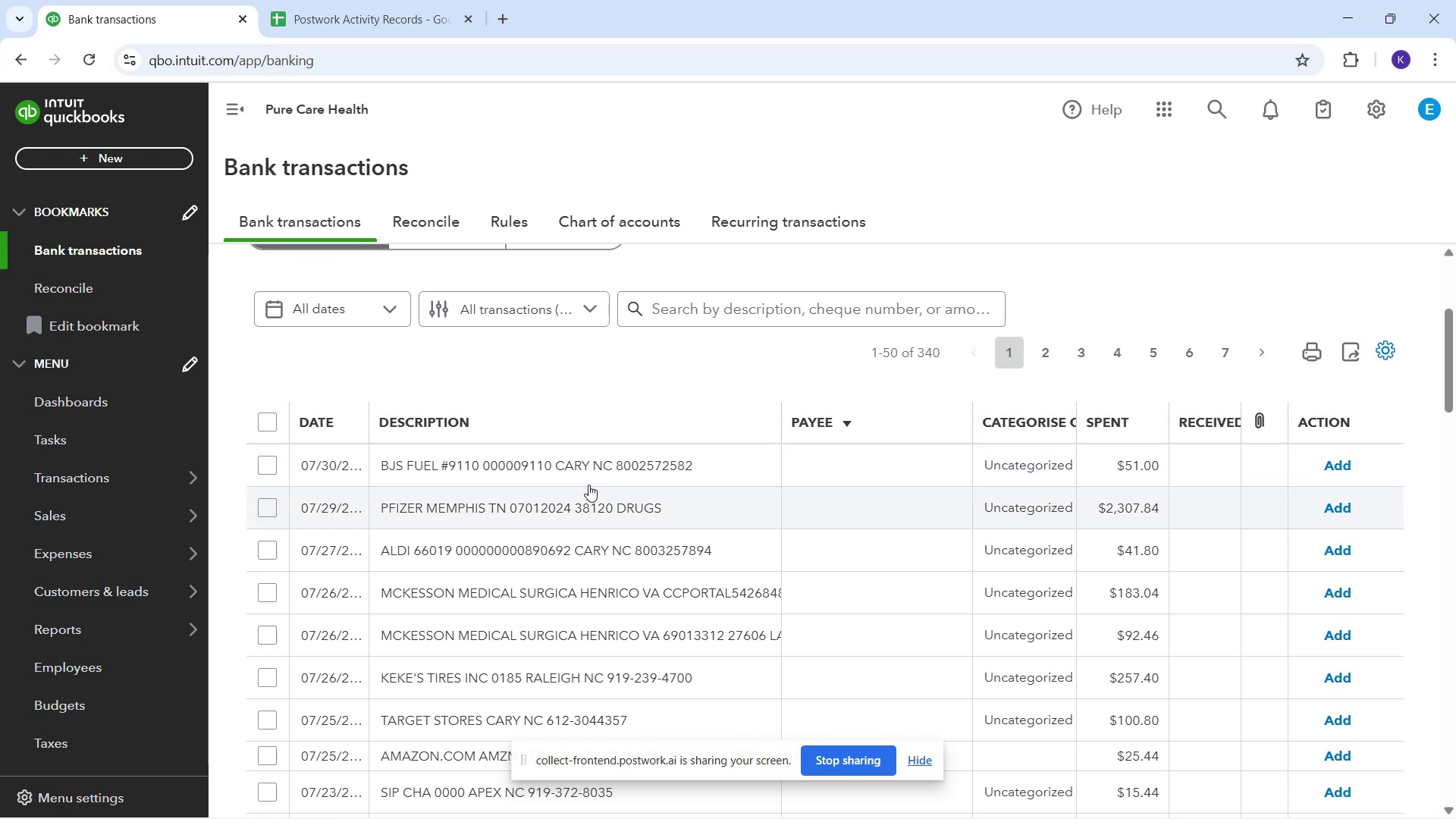 
scroll: coordinate [607, 503], scroll_direction: down, amount: 1.0
 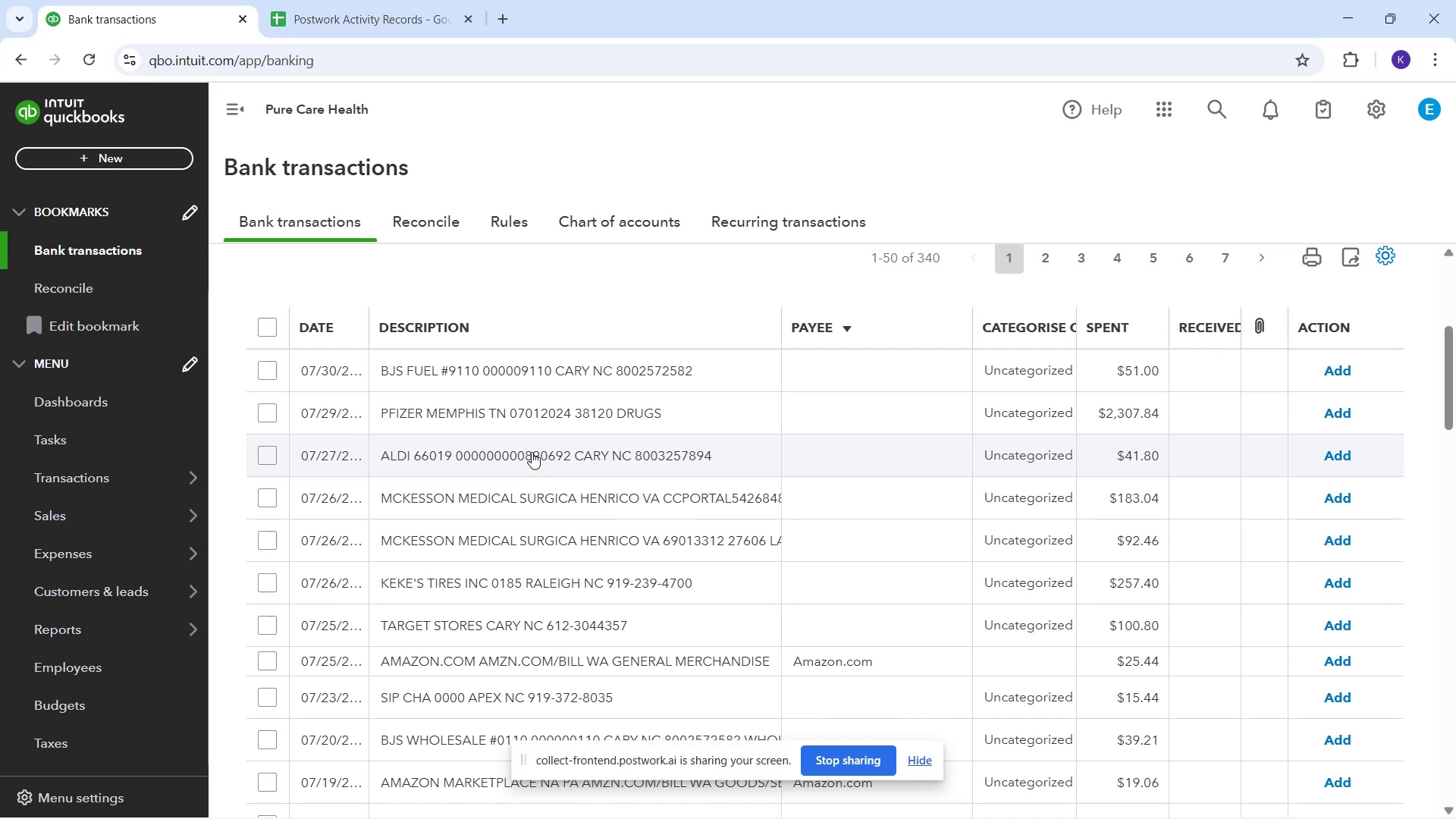 
wait(30.08)
 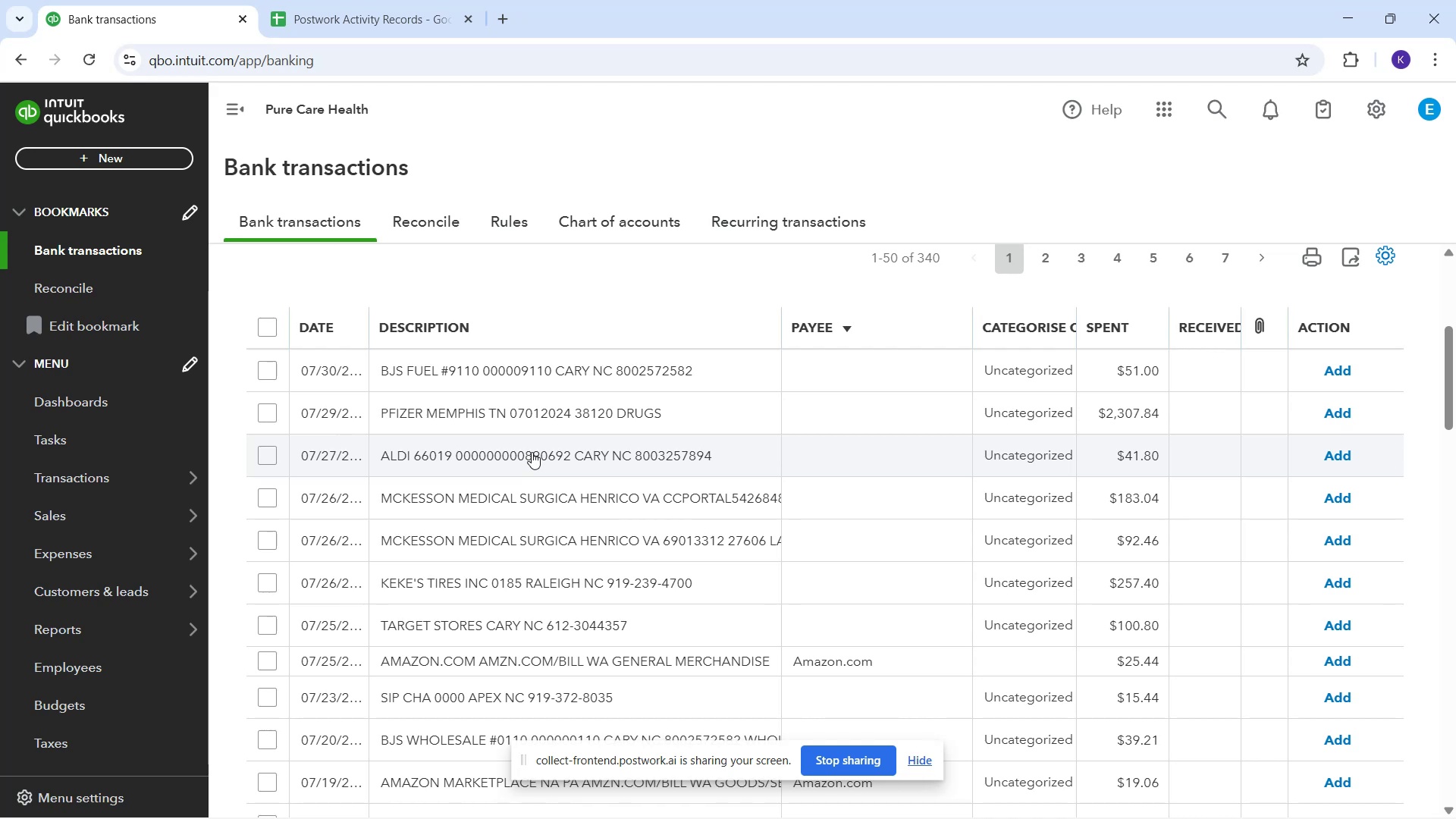 
scroll: coordinate [526, 444], scroll_direction: up, amount: 1.0
 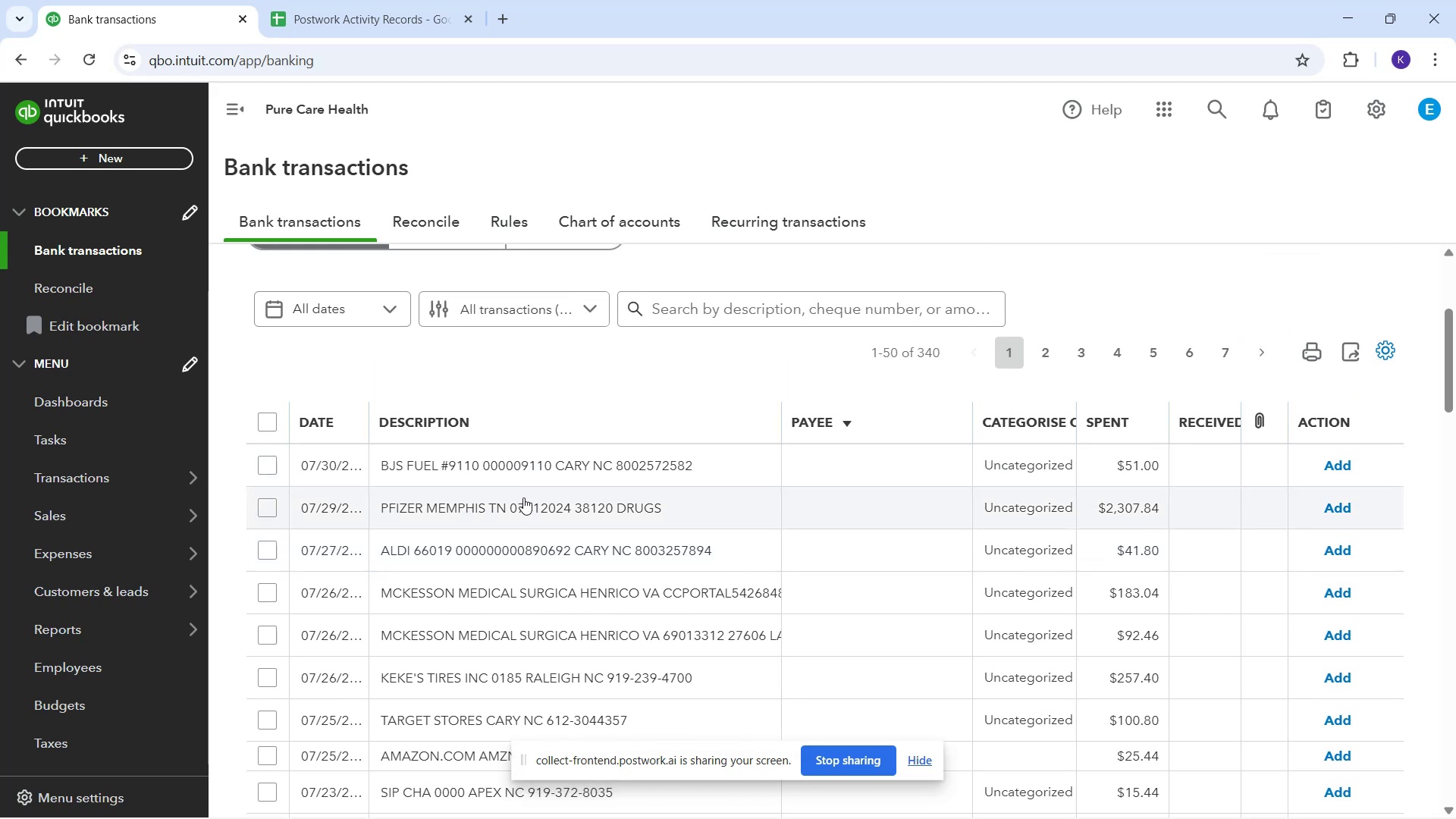 
scroll: coordinate [528, 501], scroll_direction: down, amount: 1.0
 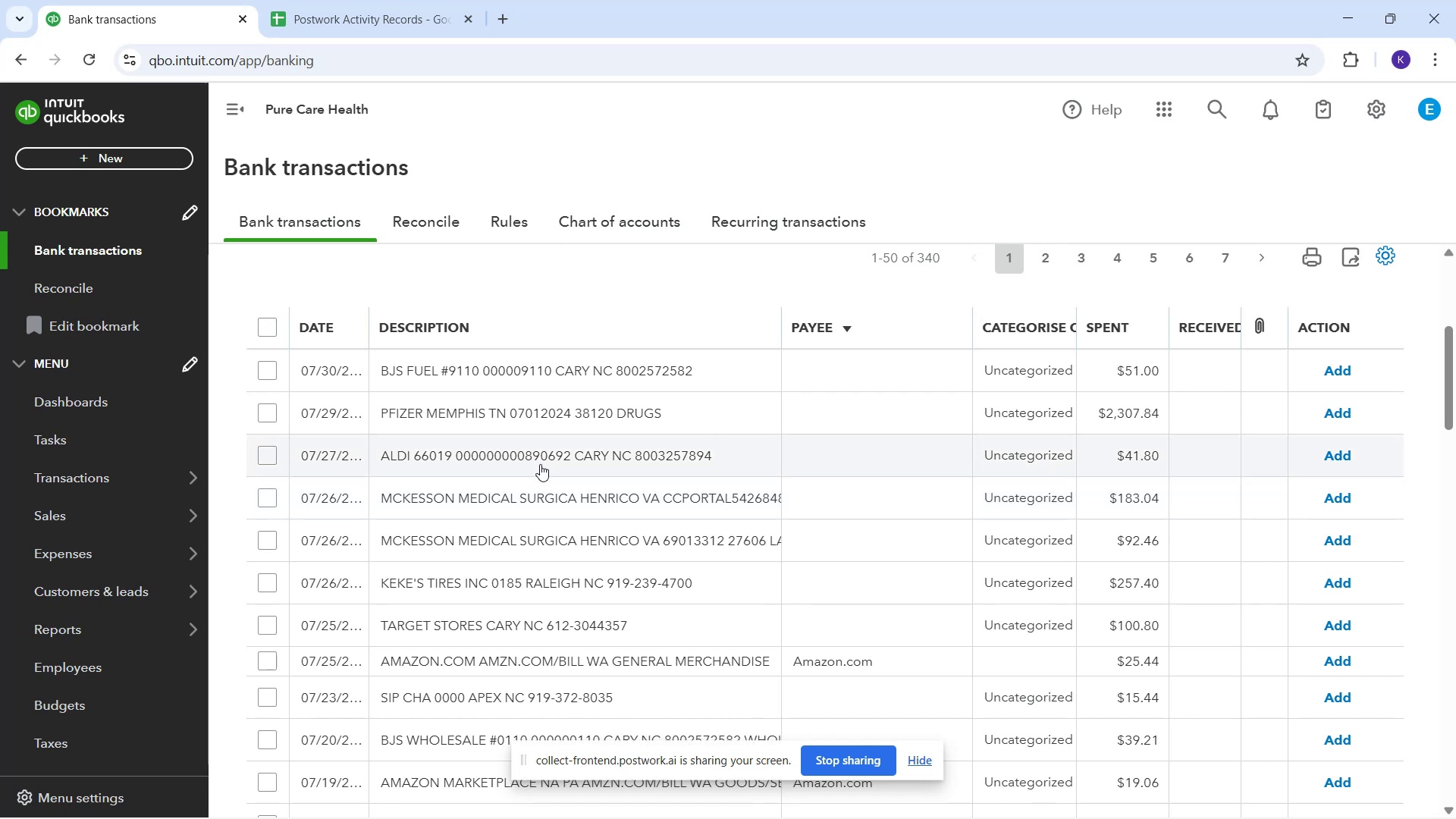 
scroll: coordinate [541, 465], scroll_direction: up, amount: 1.0
 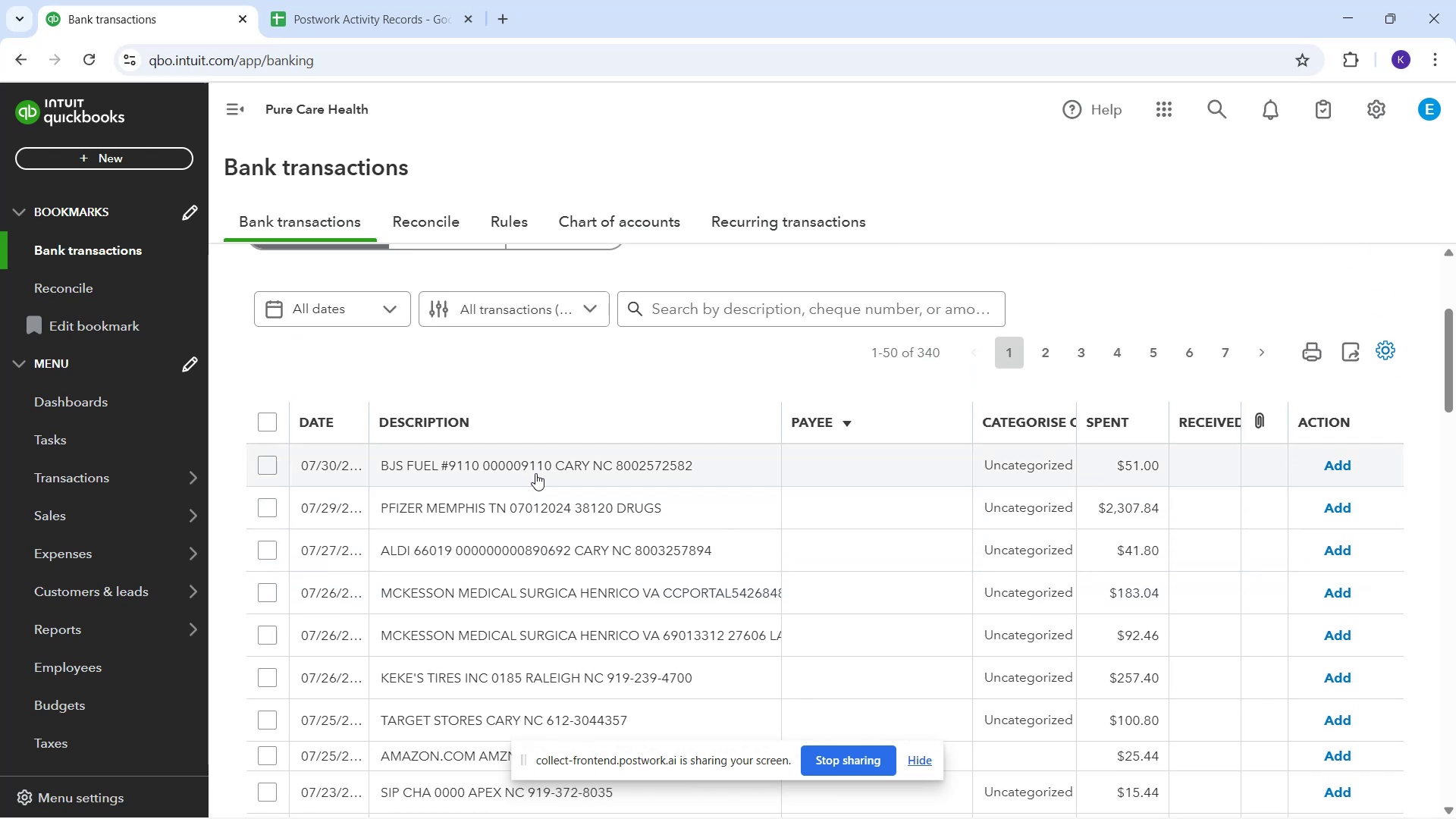 
wait(9.69)
 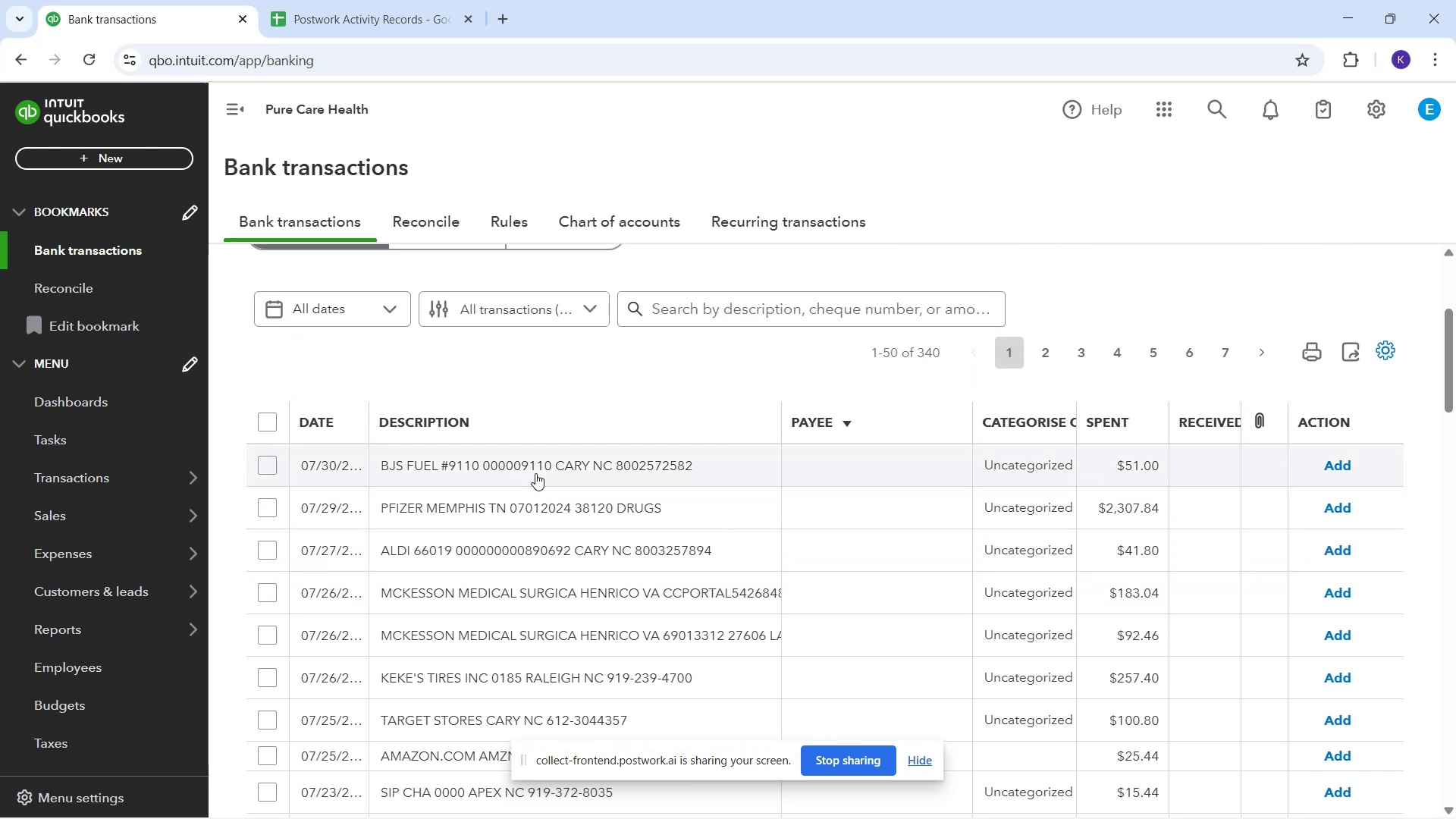 
scroll: coordinate [566, 469], scroll_direction: down, amount: 5.0
 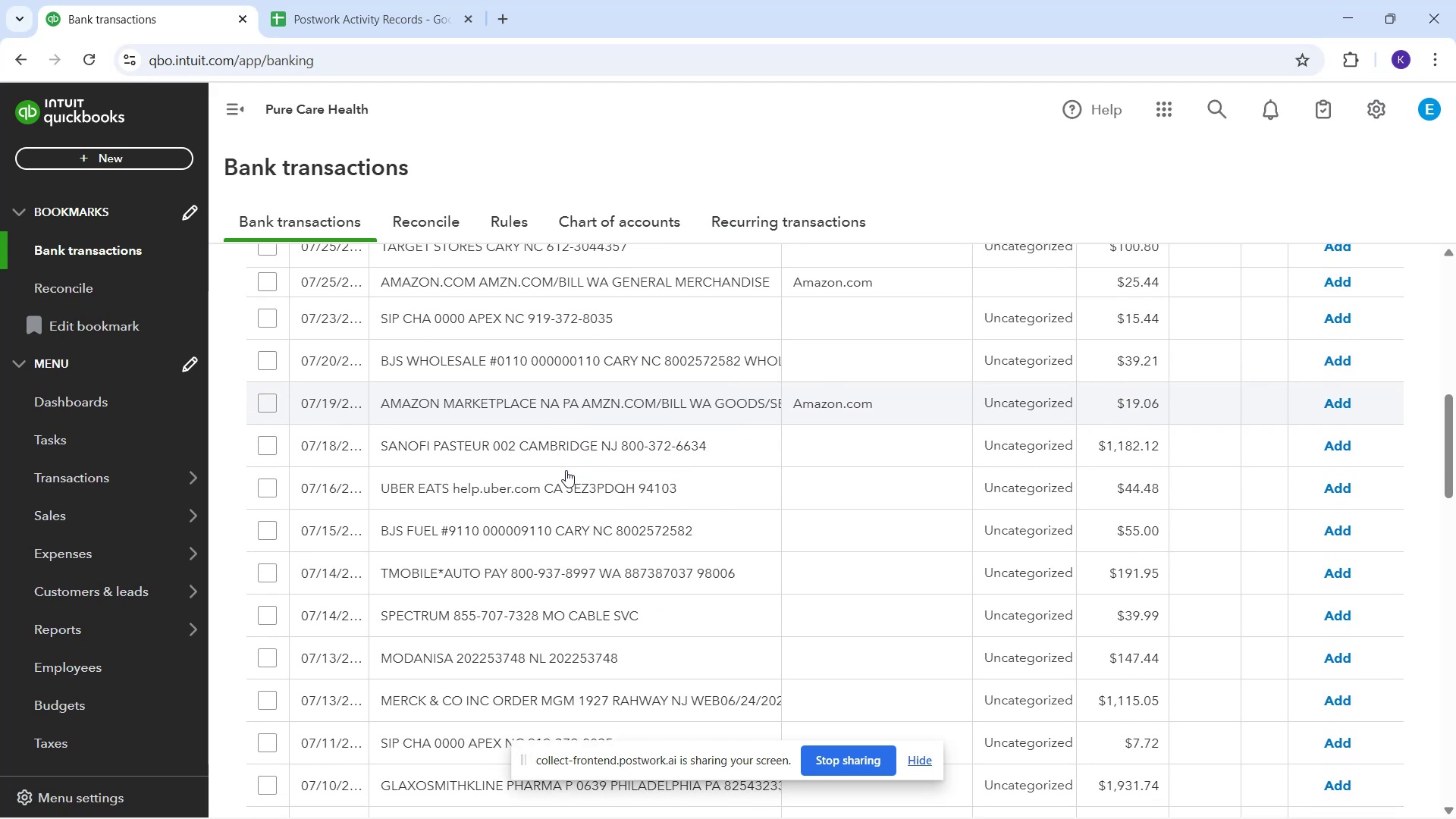 
scroll: coordinate [567, 470], scroll_direction: down, amount: 1.0
 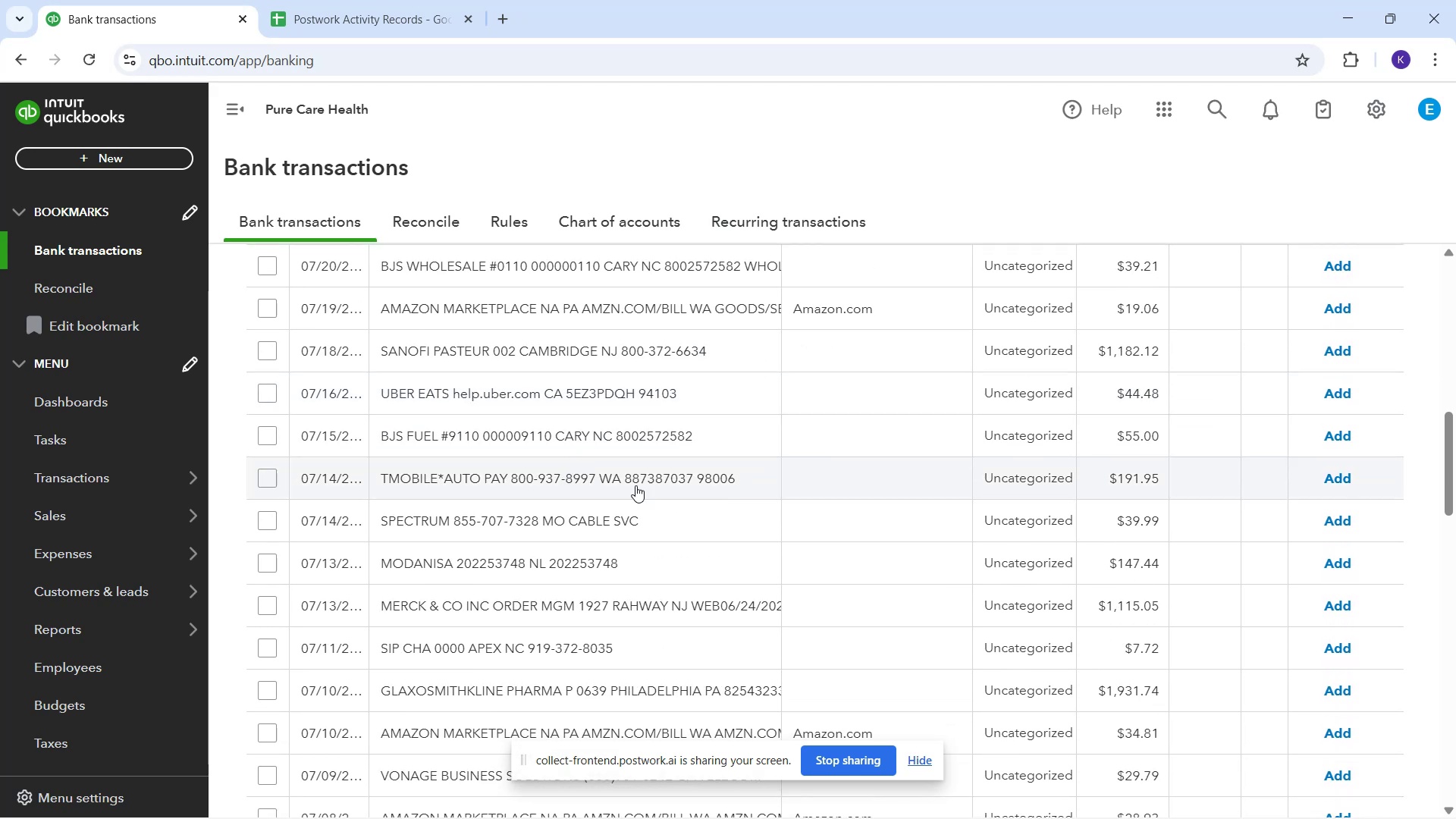 
mouse_move([695, 342])
 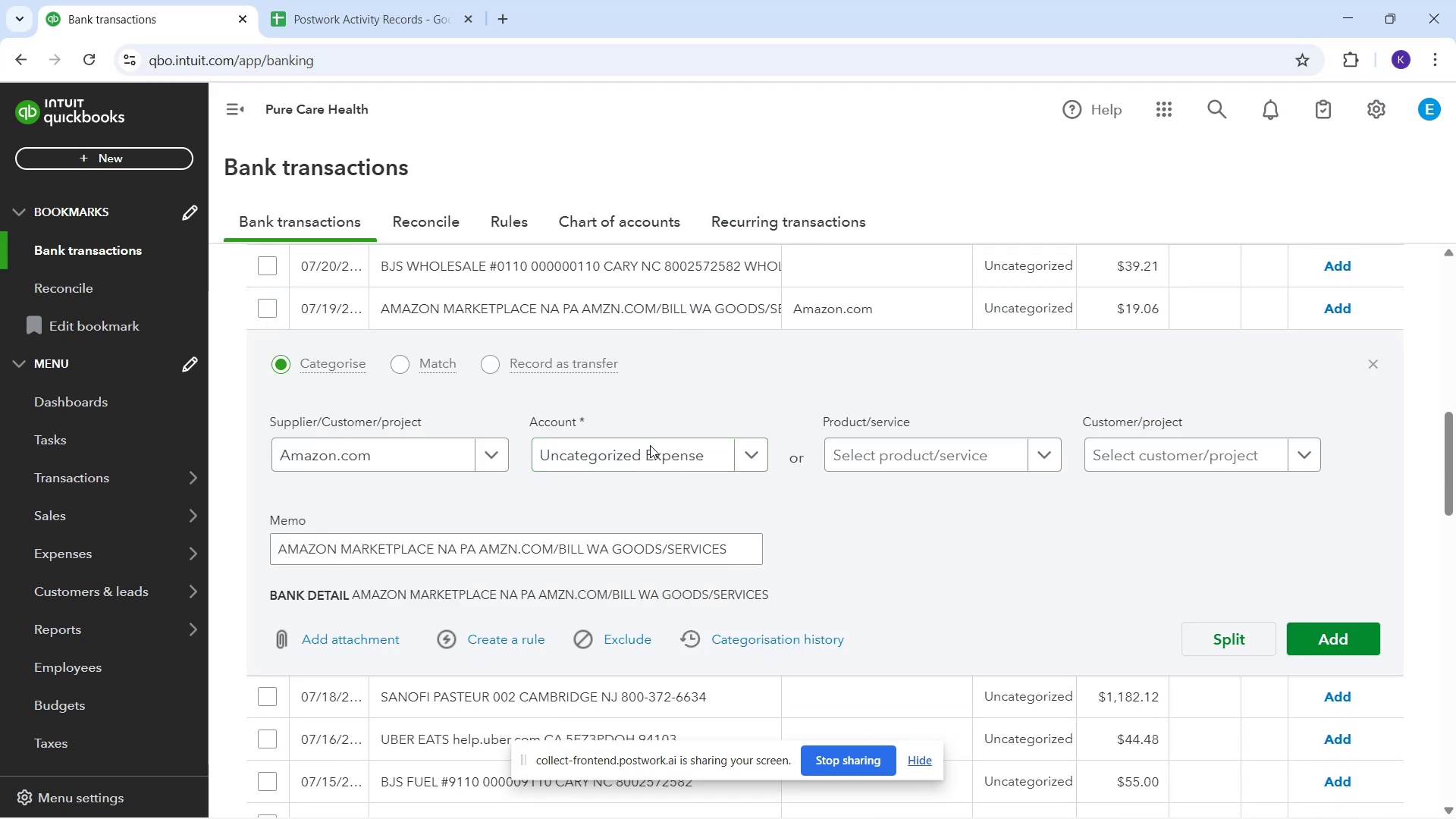 
left_click([652, 453])
 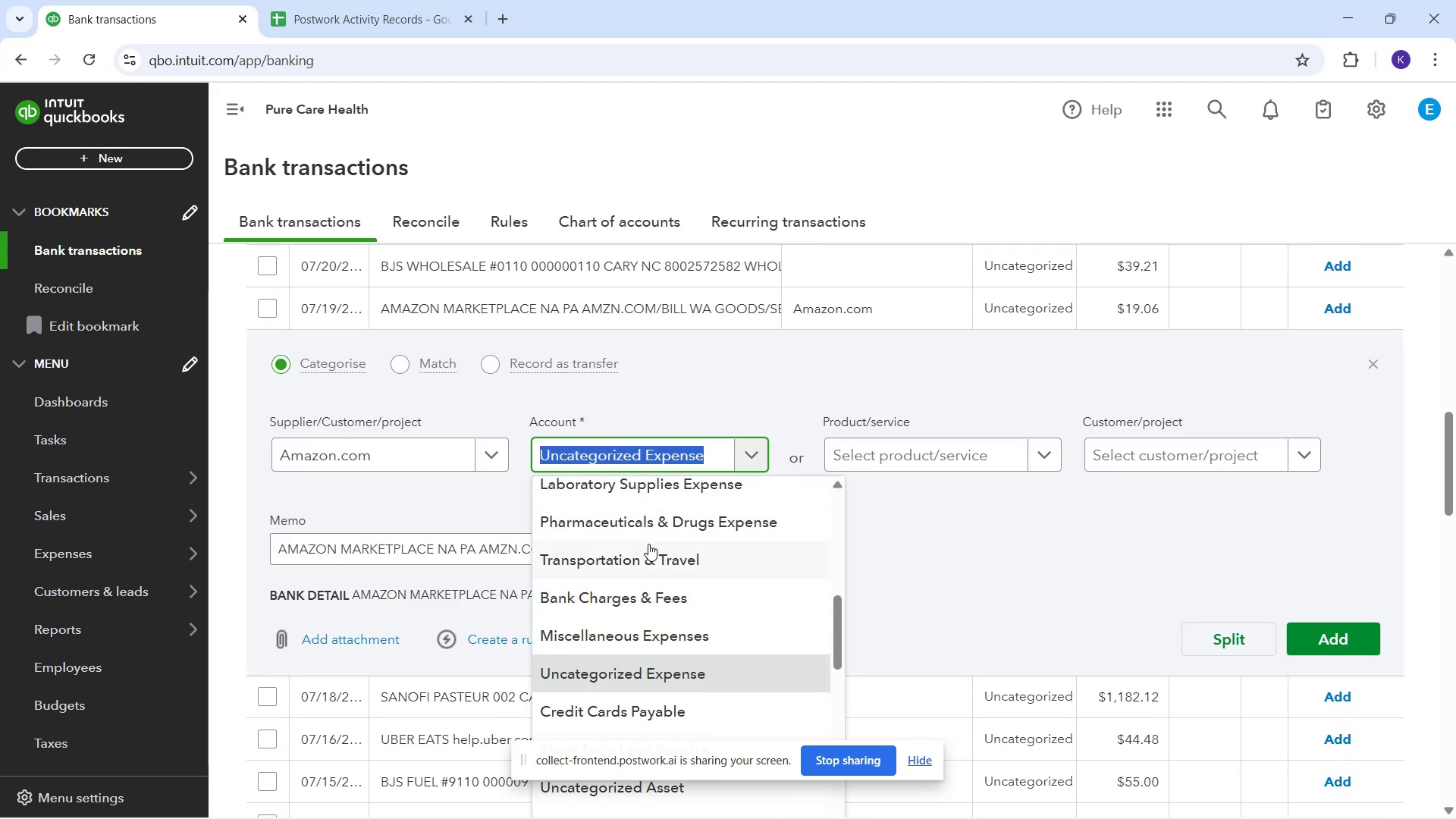 
scroll: coordinate [711, 610], scroll_direction: down, amount: 10.0
 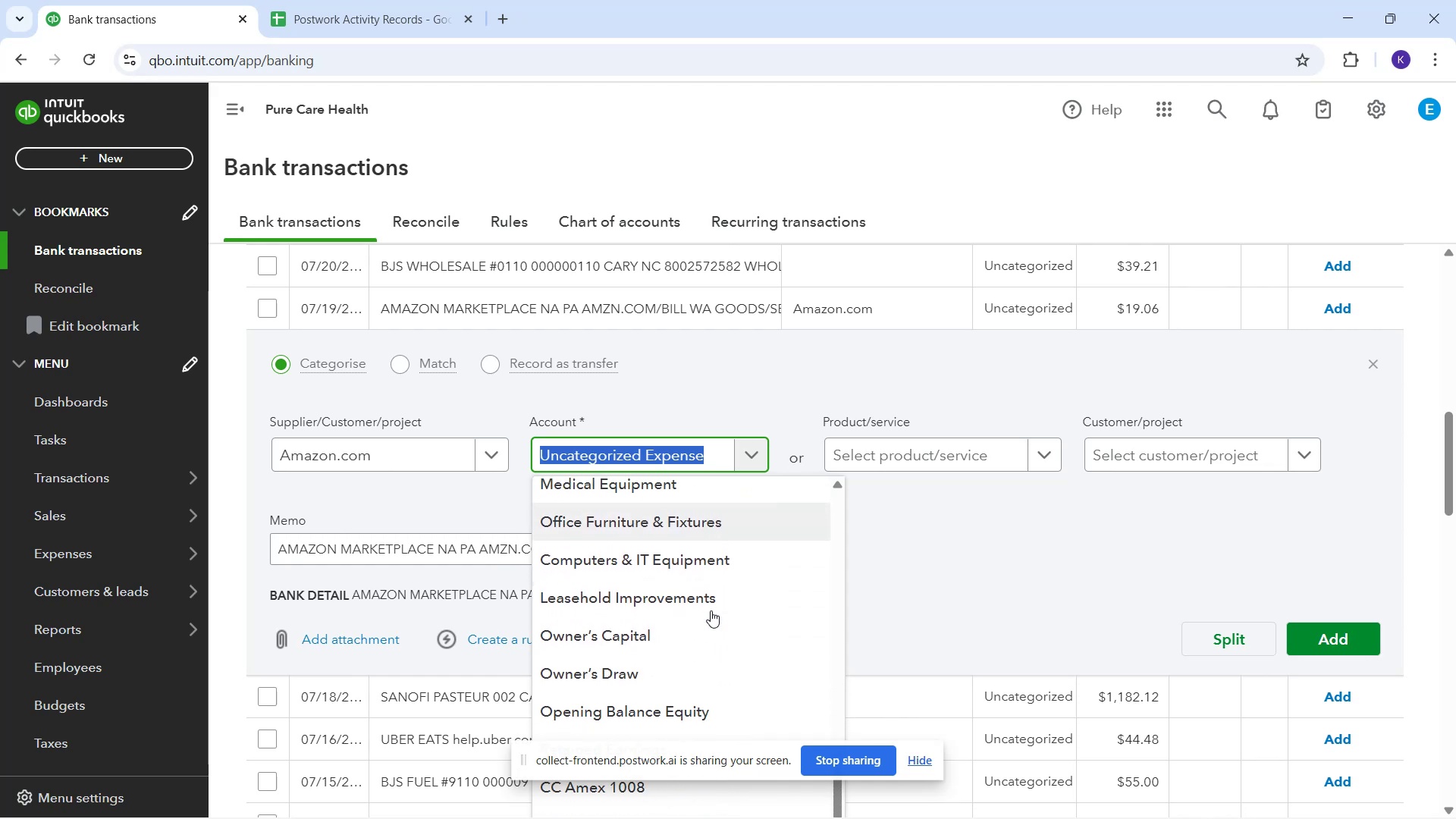 
scroll: coordinate [703, 598], scroll_direction: up, amount: 9.0
 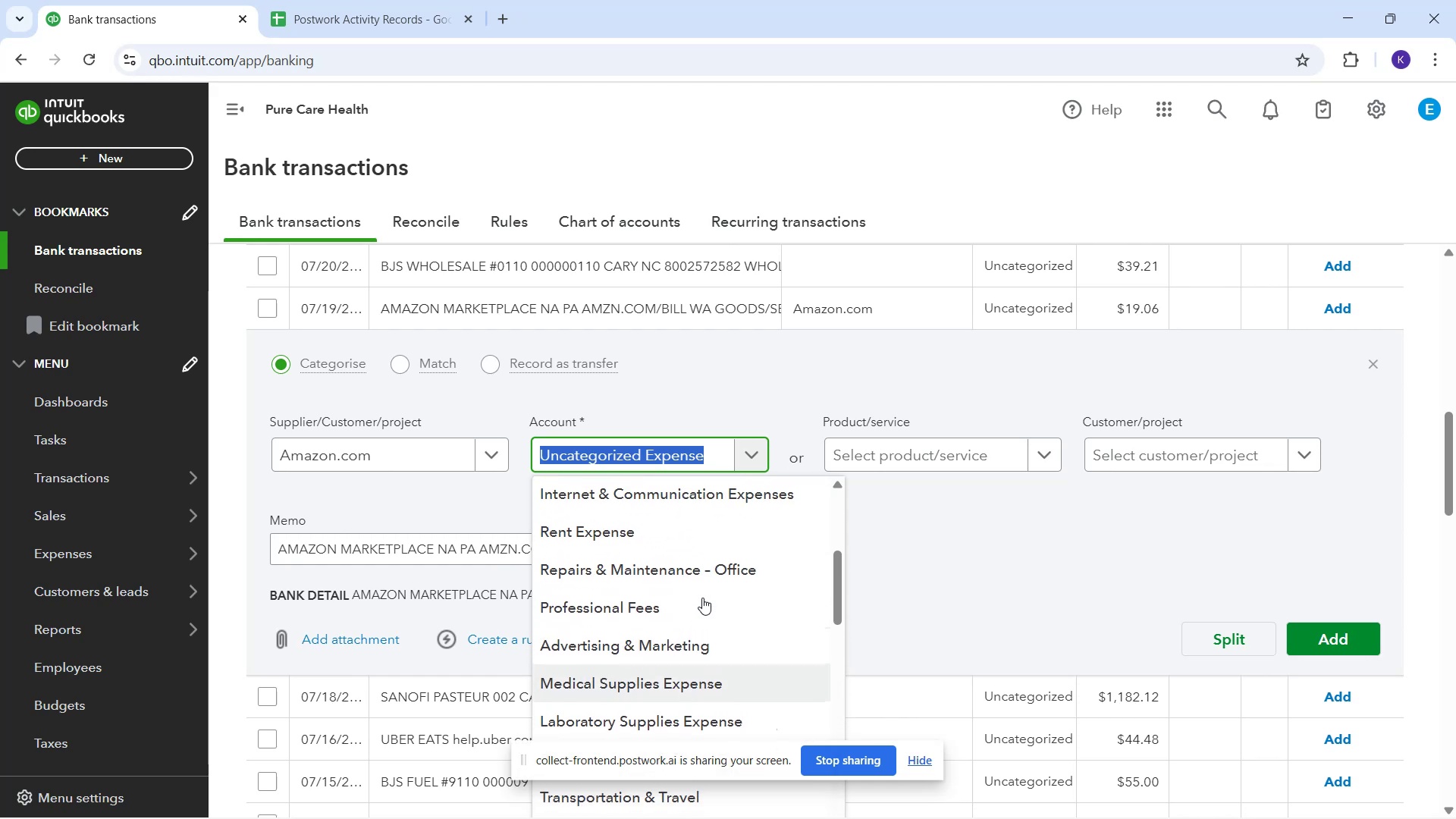 
scroll: coordinate [700, 596], scroll_direction: up, amount: 2.0
 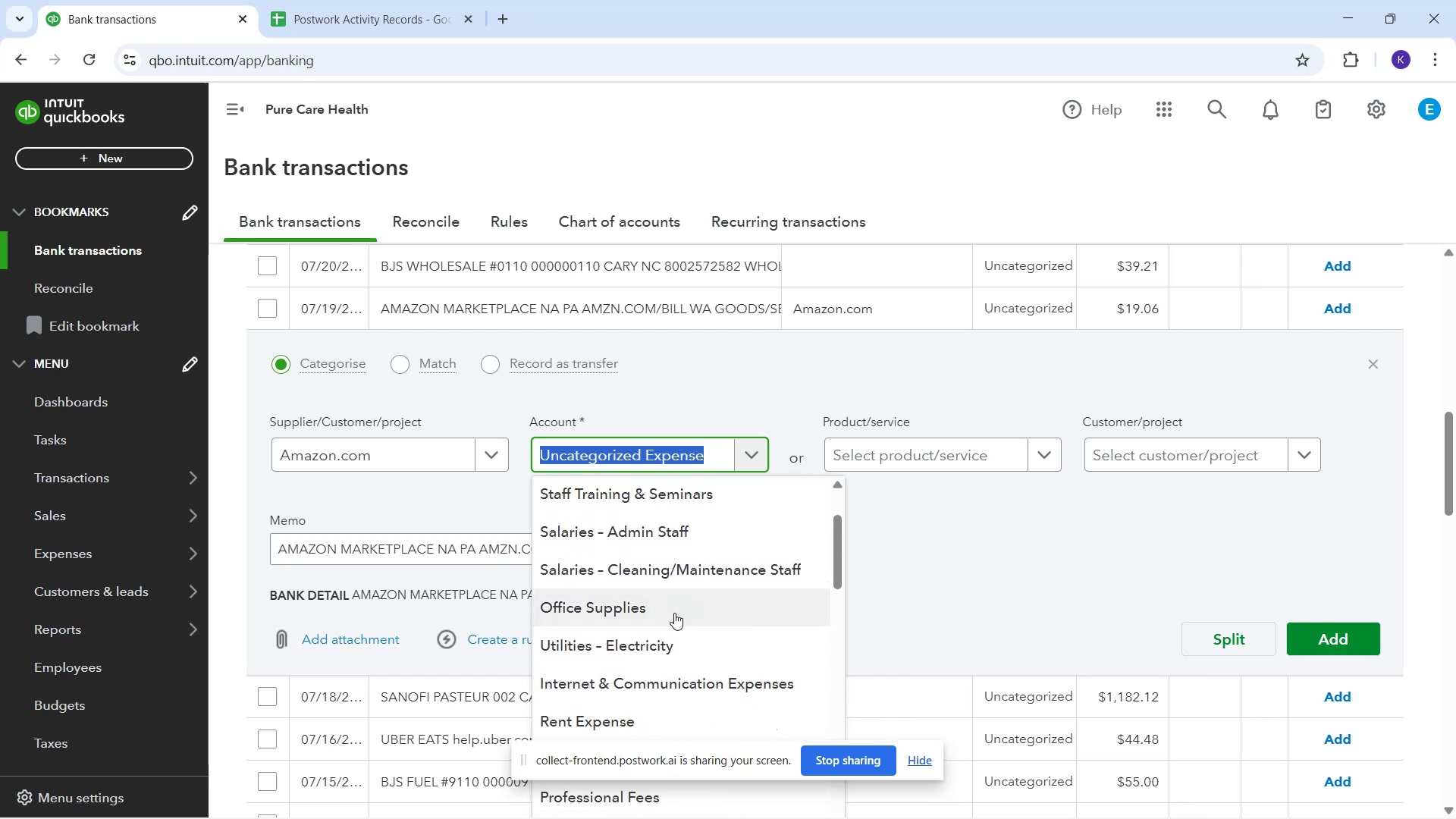 
left_click_drag(start_coordinate=[648, 611], to_coordinate=[652, 609])
 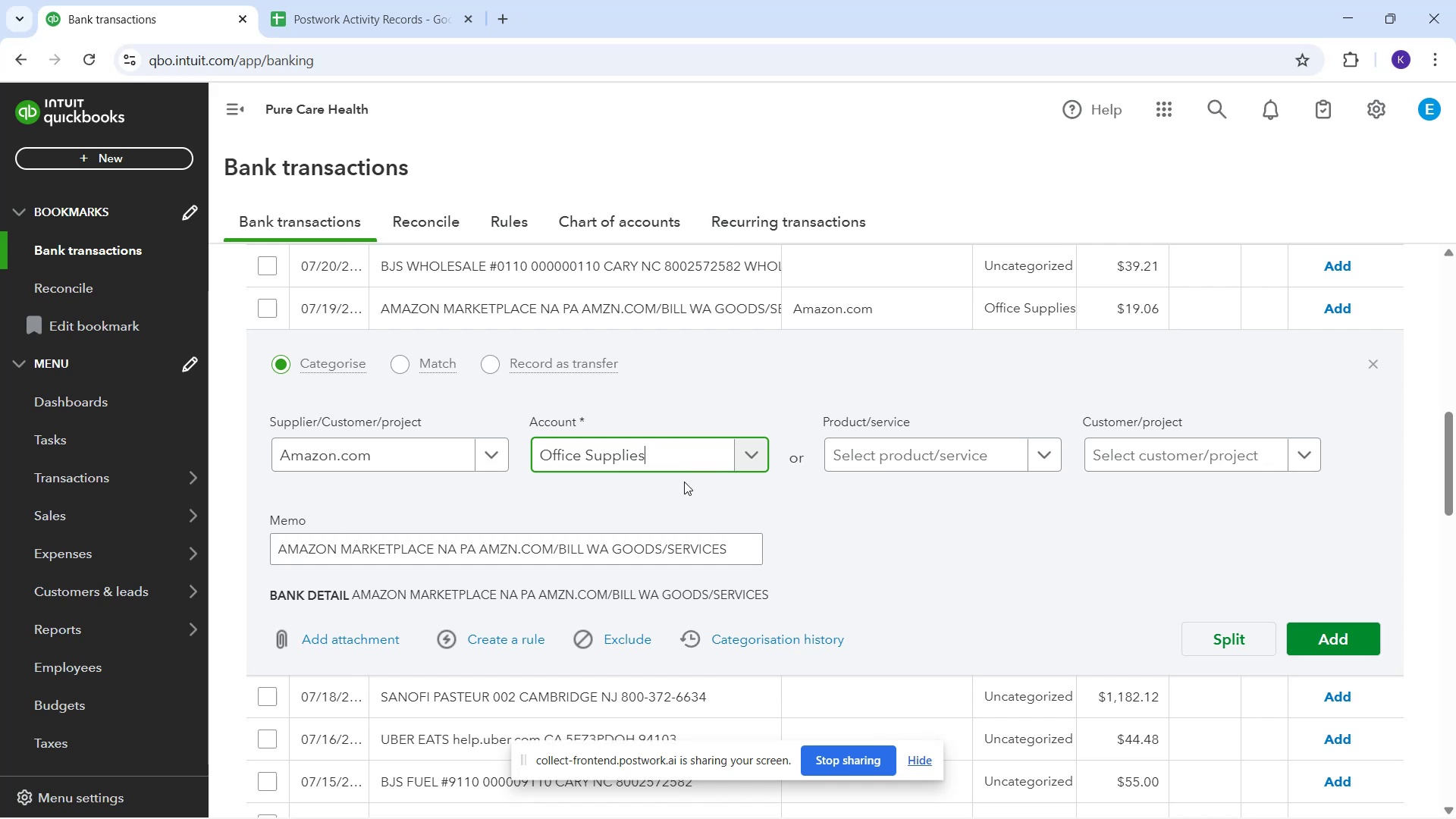 
wait(66.21)
 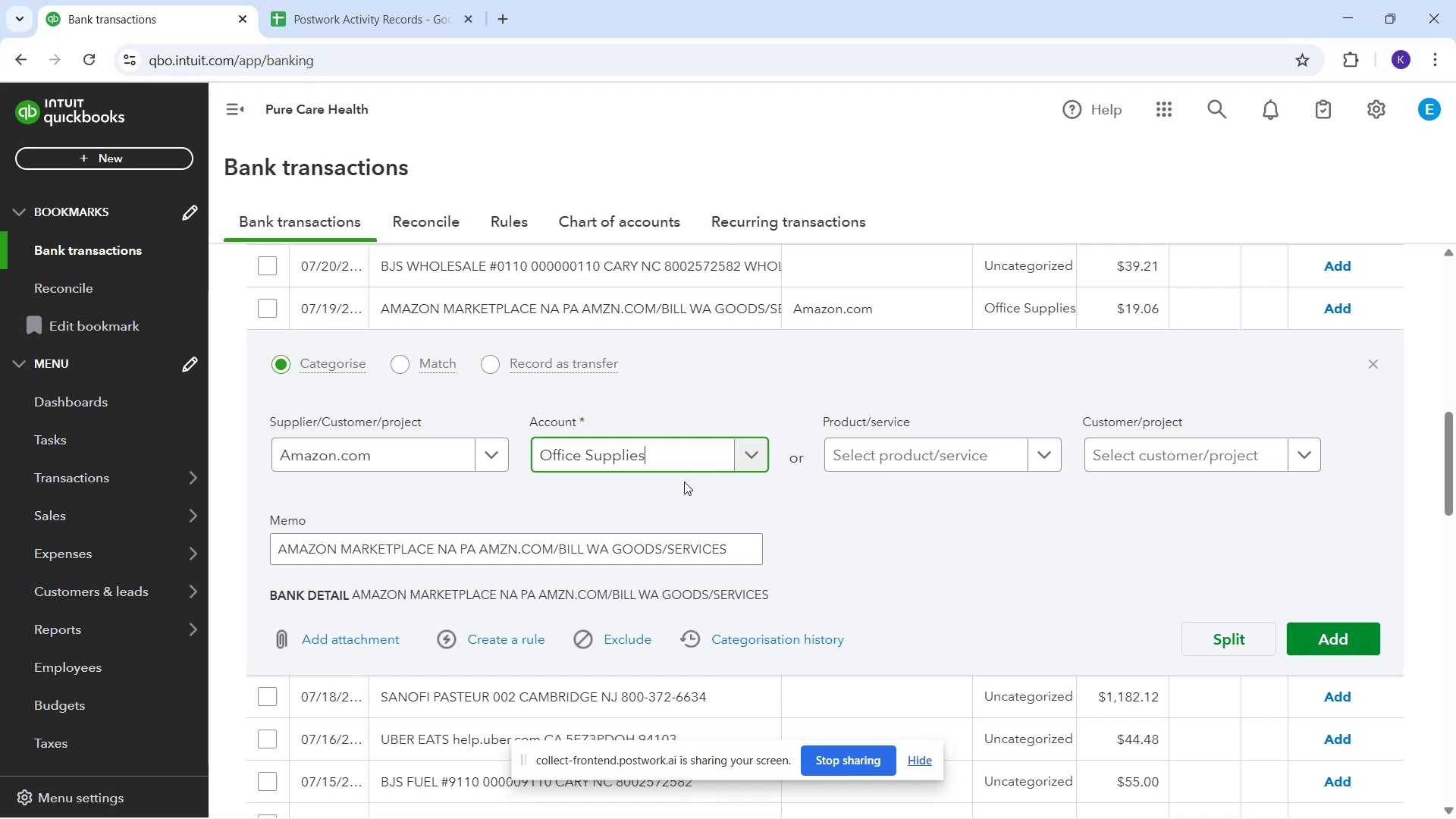 
scroll: coordinate [817, 469], scroll_direction: up, amount: 5.0
 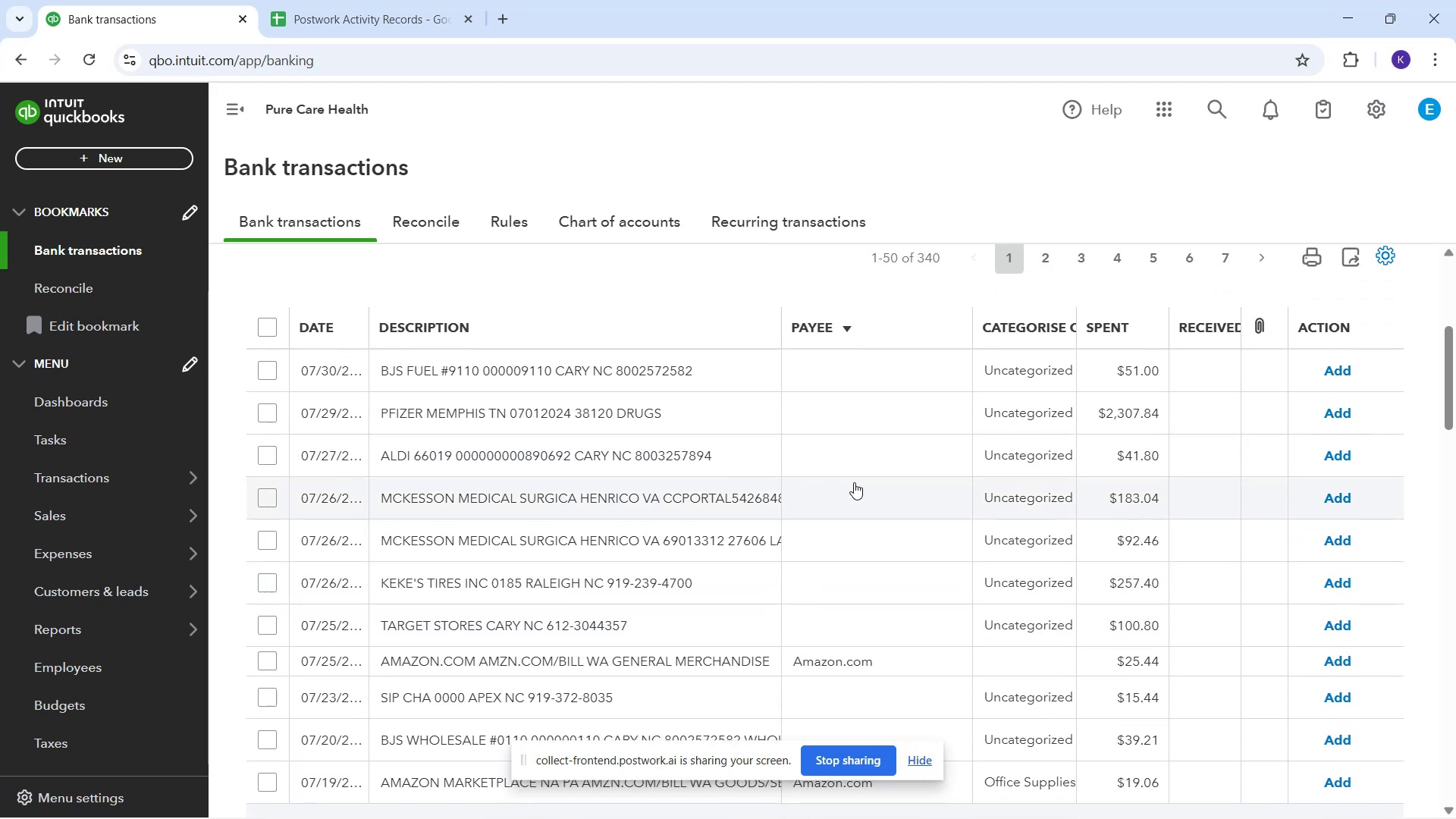 
scroll: coordinate [1000, 662], scroll_direction: down, amount: 4.0
 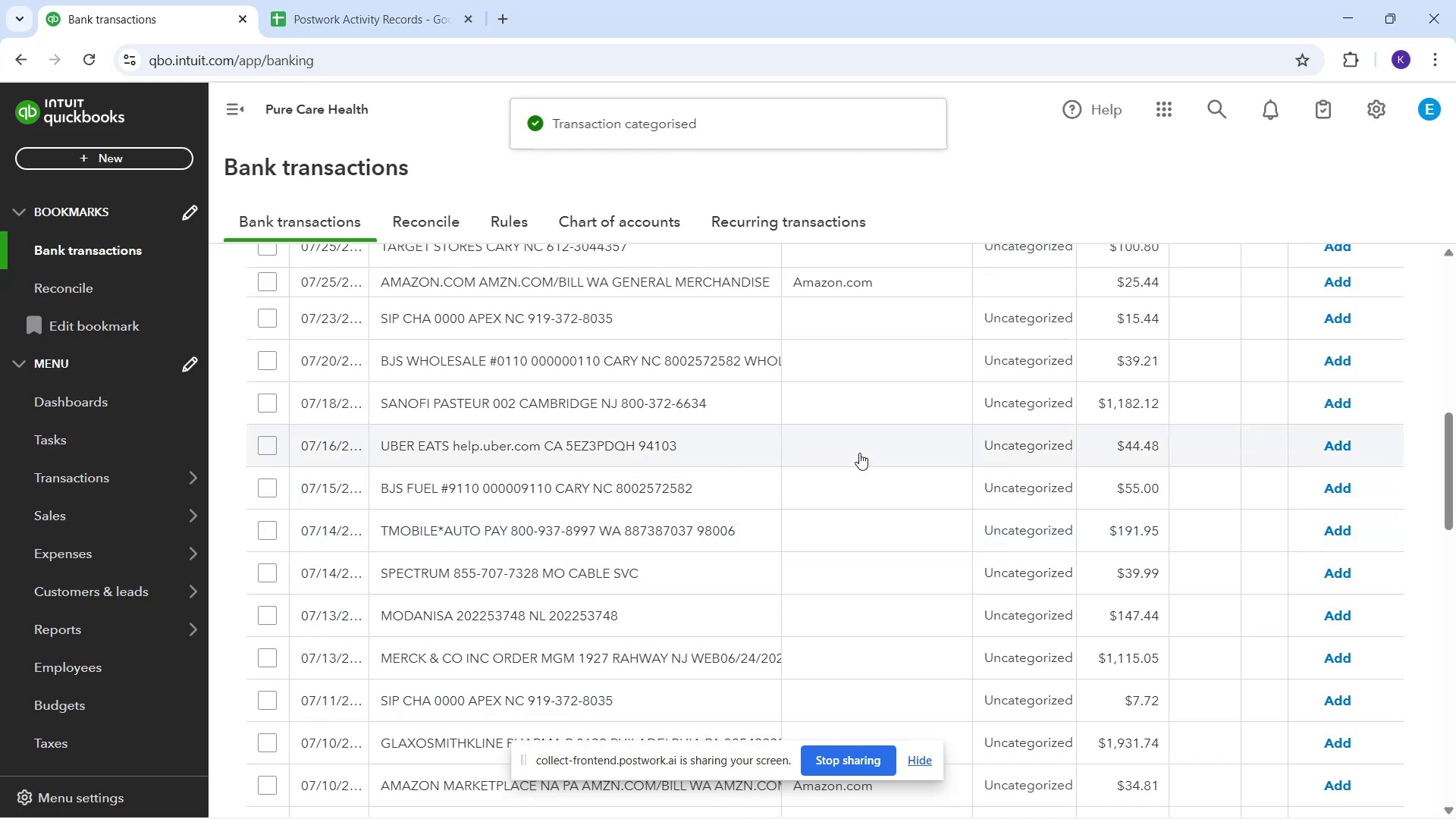 
wait(5.73)
 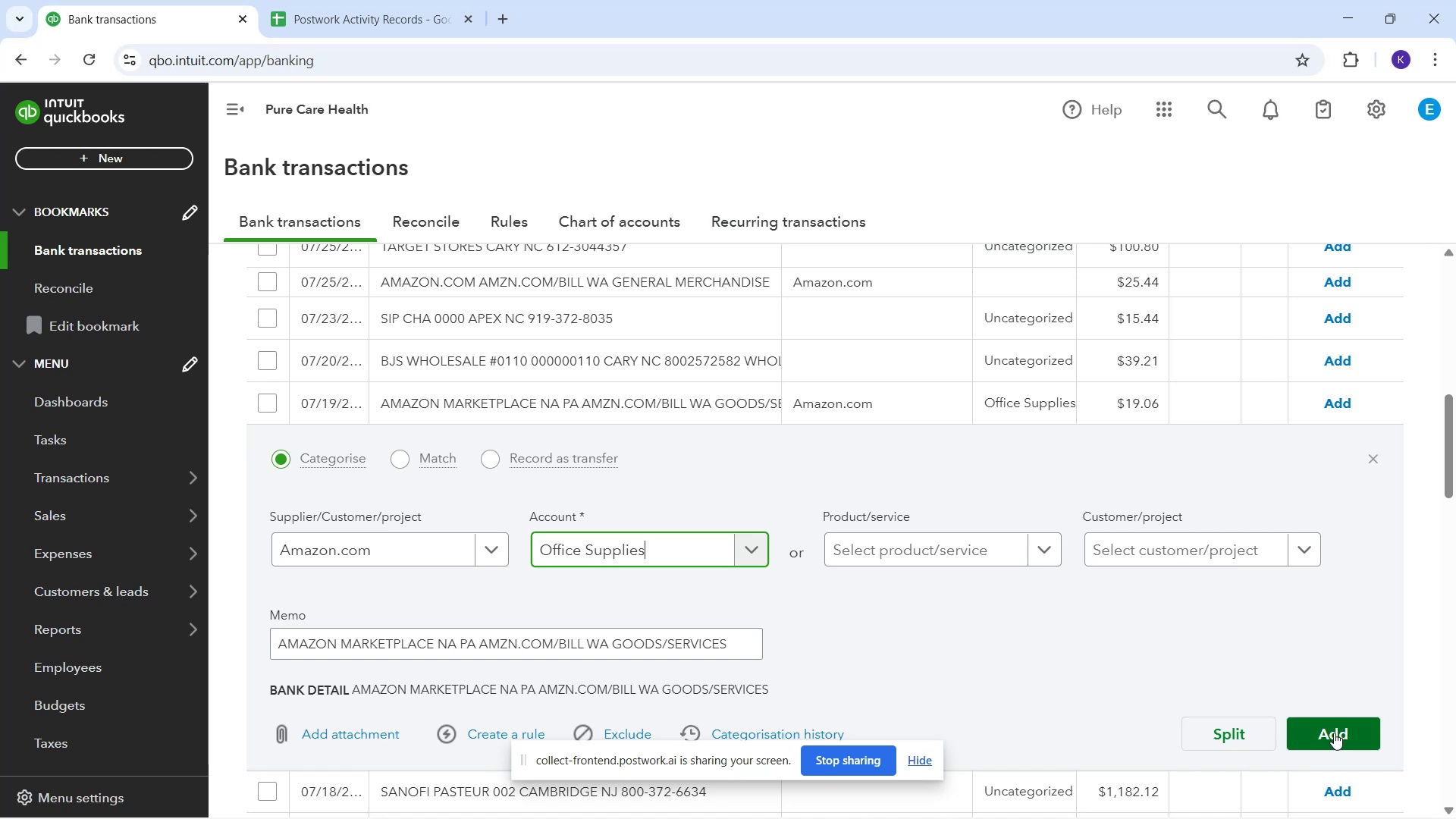 
scroll: coordinate [852, 296], scroll_direction: up, amount: 1.0
 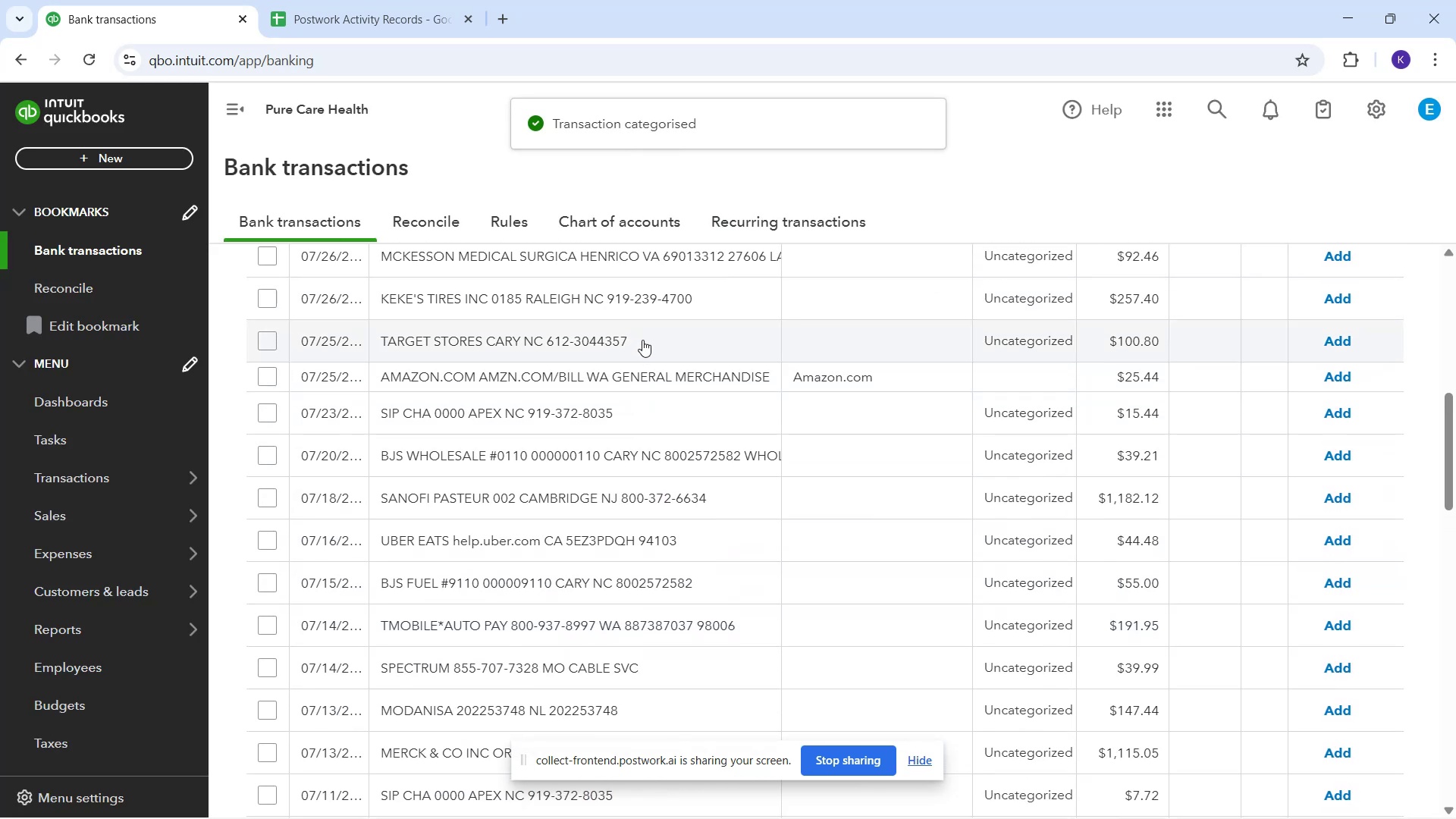 
mouse_move([664, 385])
 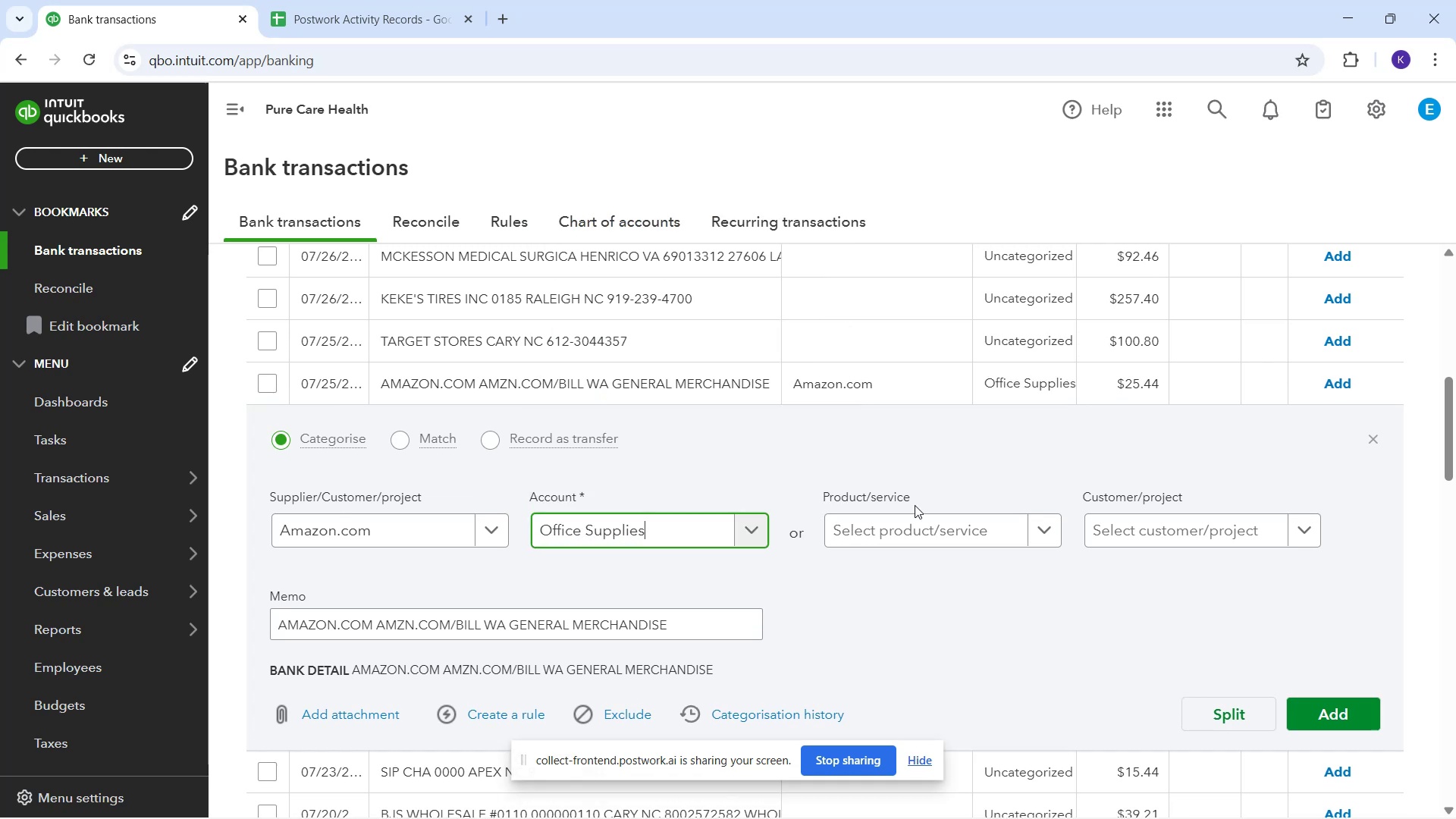 
left_click_drag(start_coordinate=[1353, 718], to_coordinate=[1341, 719])
 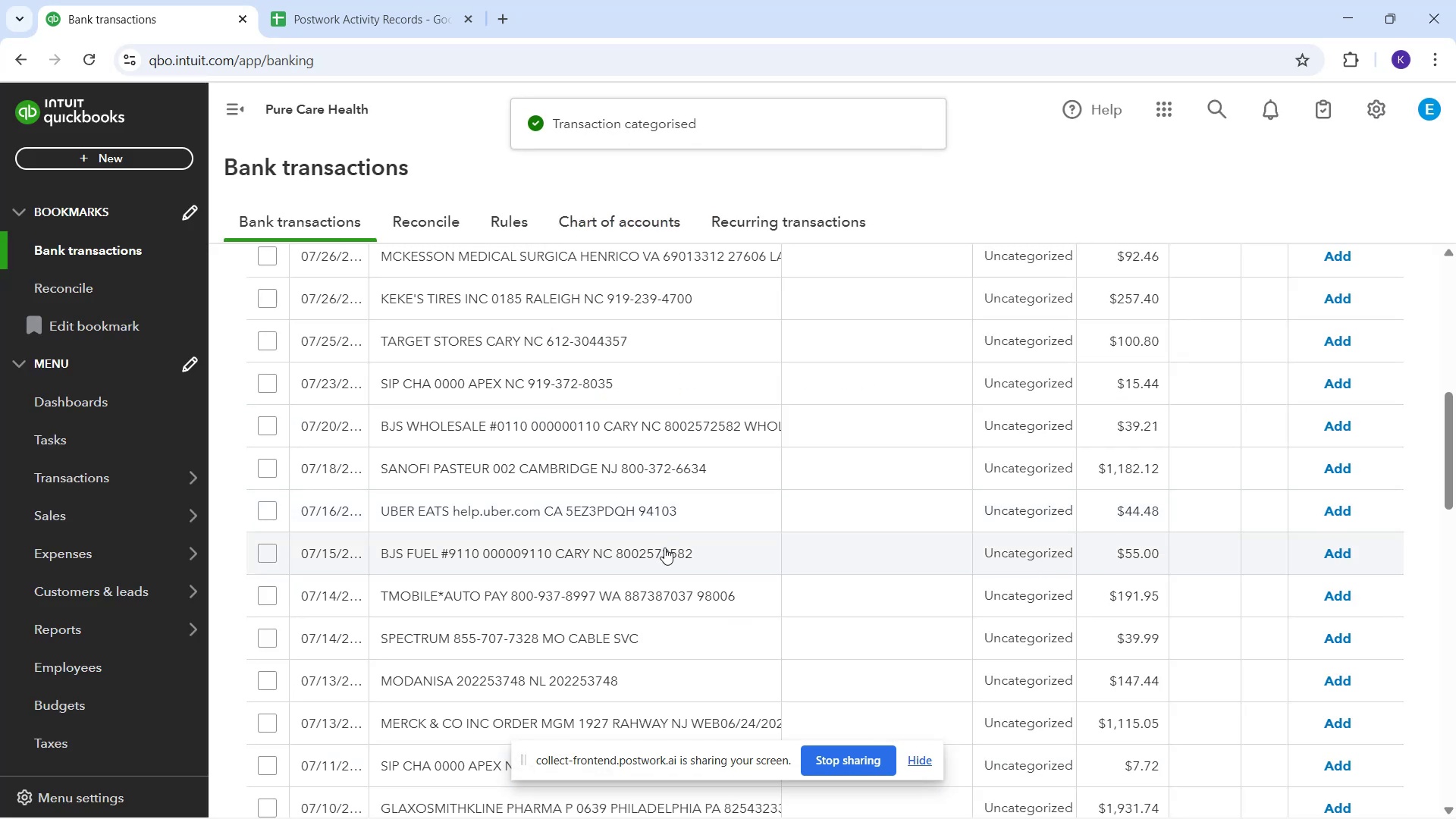 
wait(9.08)
 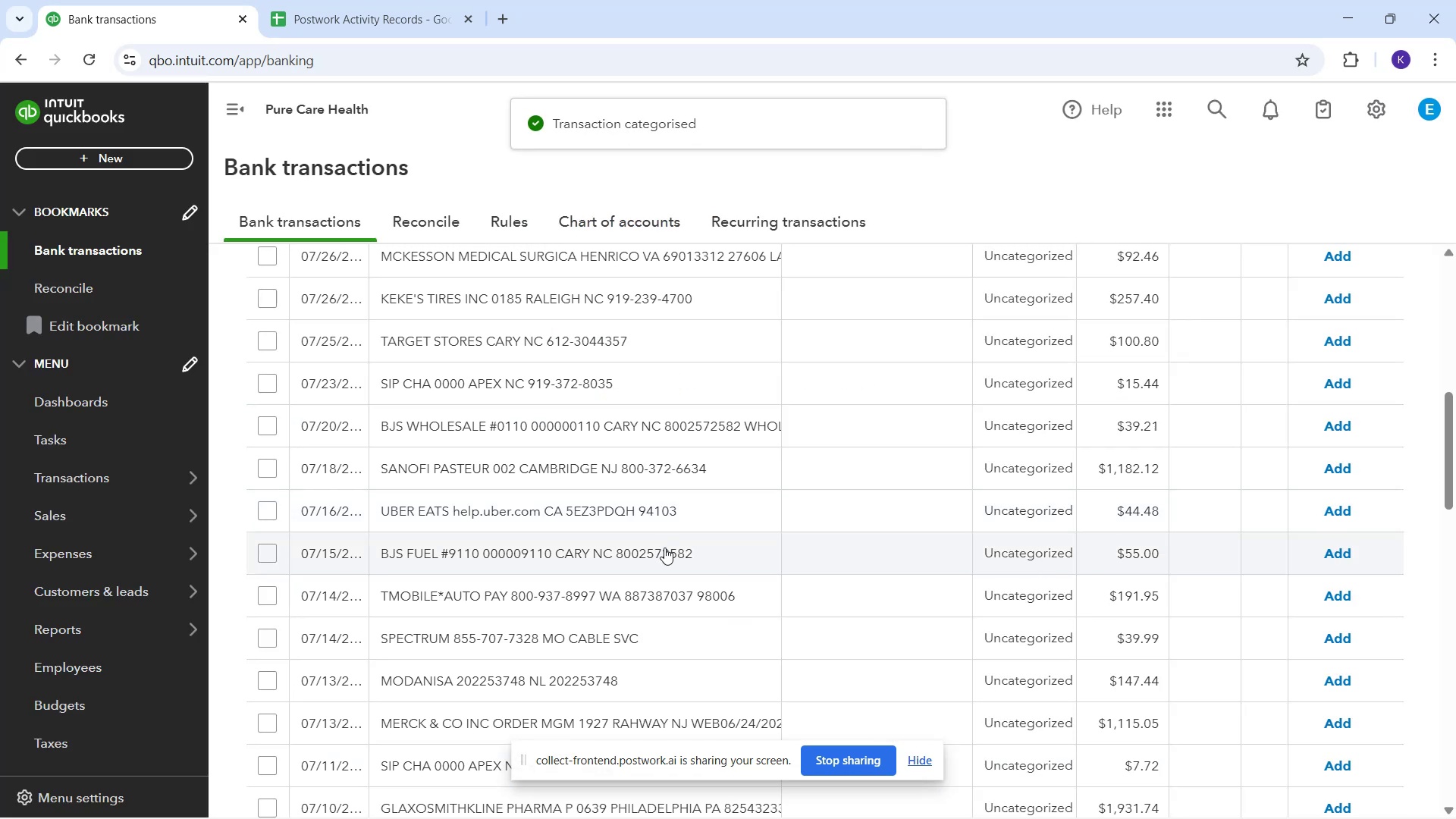 
scroll: coordinate [674, 600], scroll_direction: down, amount: 1.0
 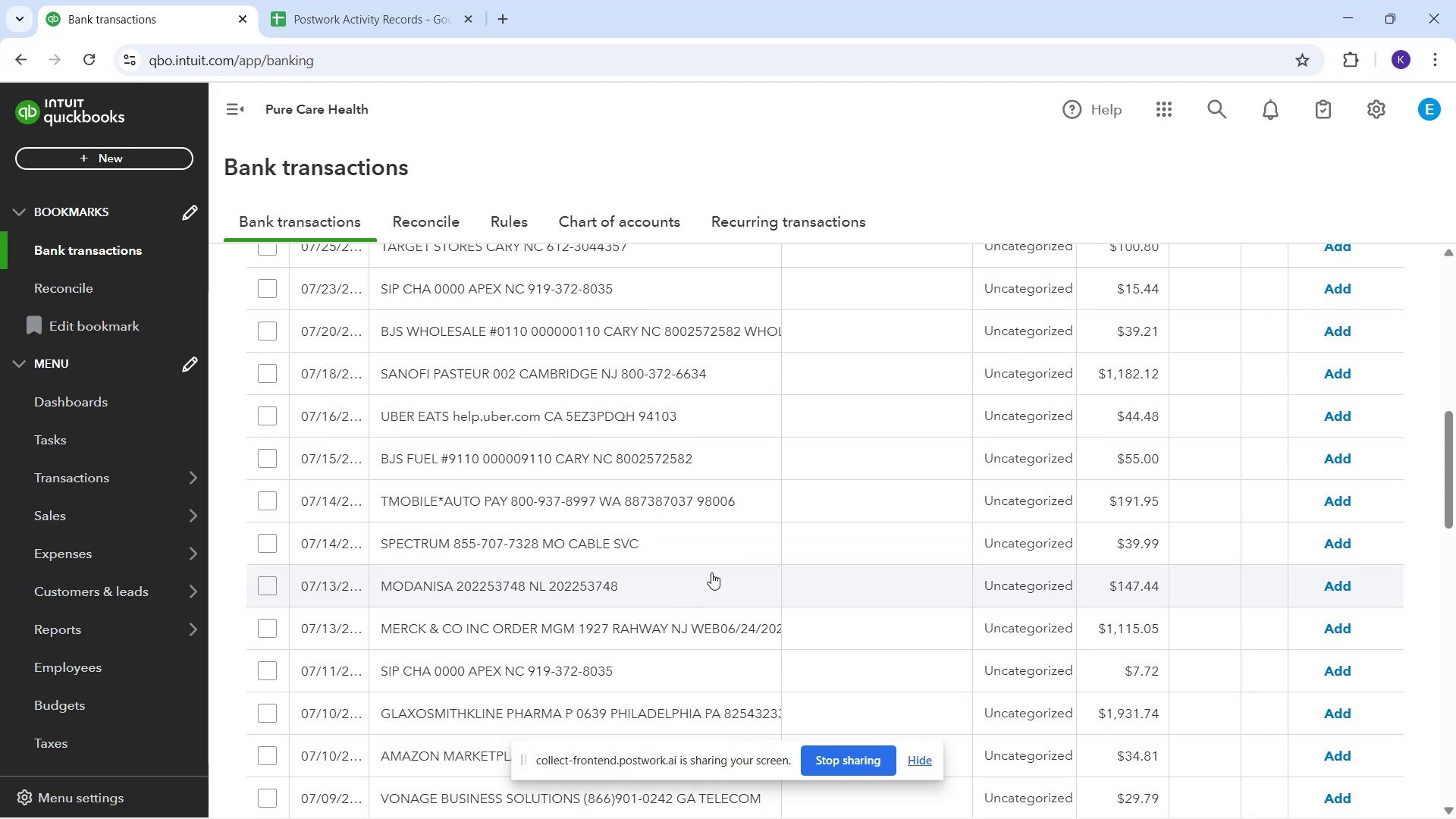 
scroll: coordinate [720, 547], scroll_direction: up, amount: 7.0
 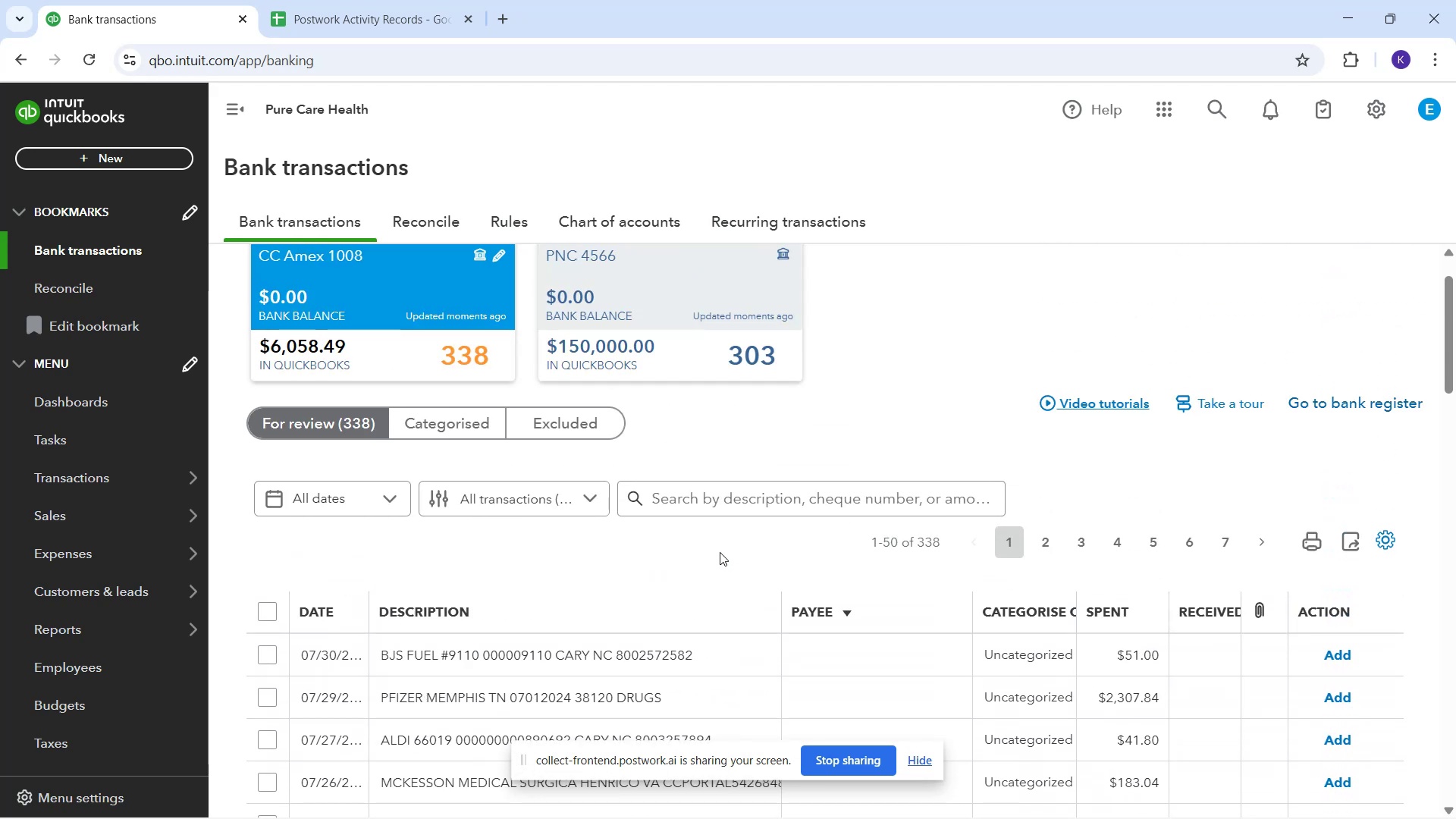 
scroll: coordinate [717, 586], scroll_direction: down, amount: 11.0
 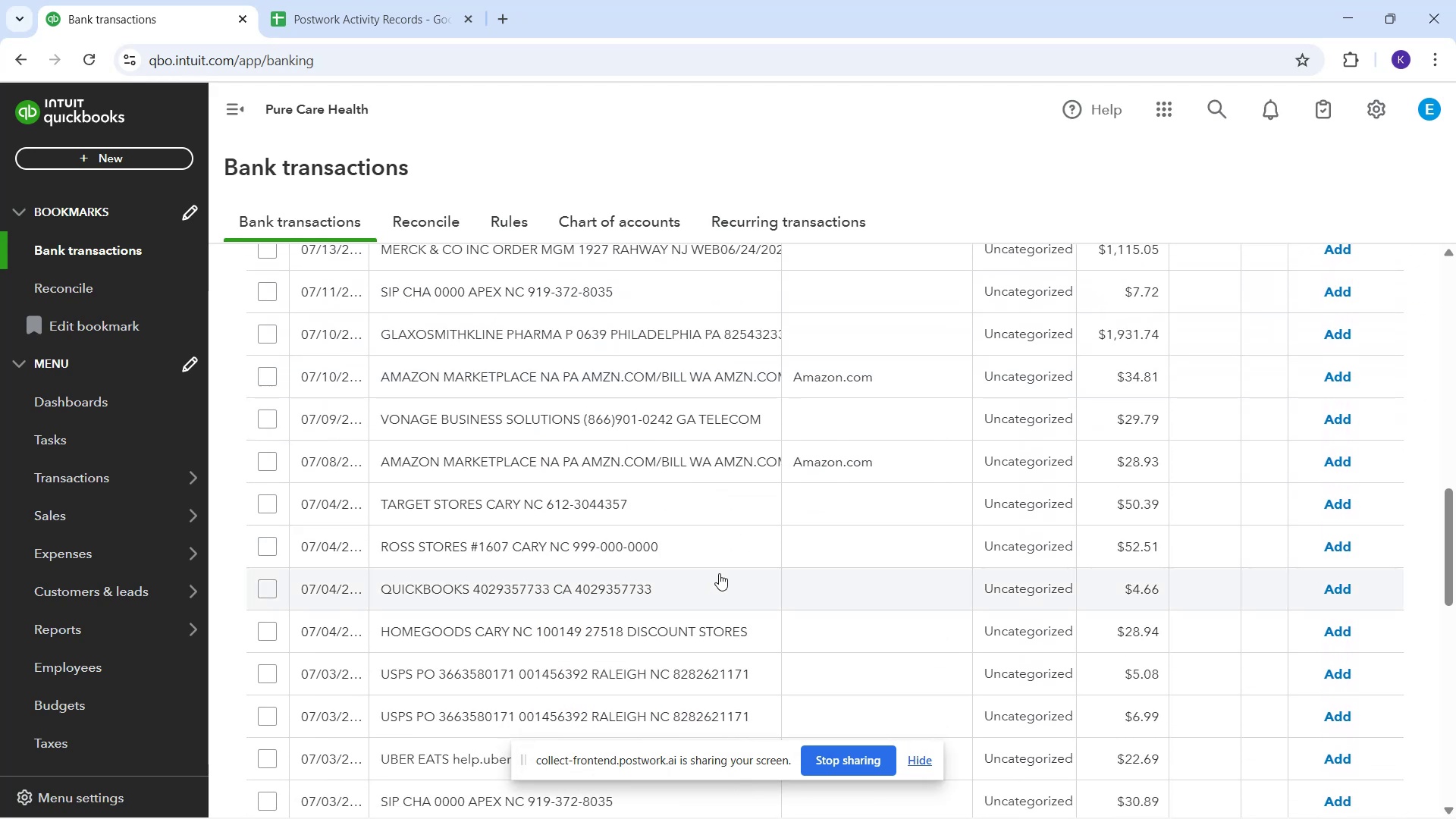 
mouse_move([621, 388])
 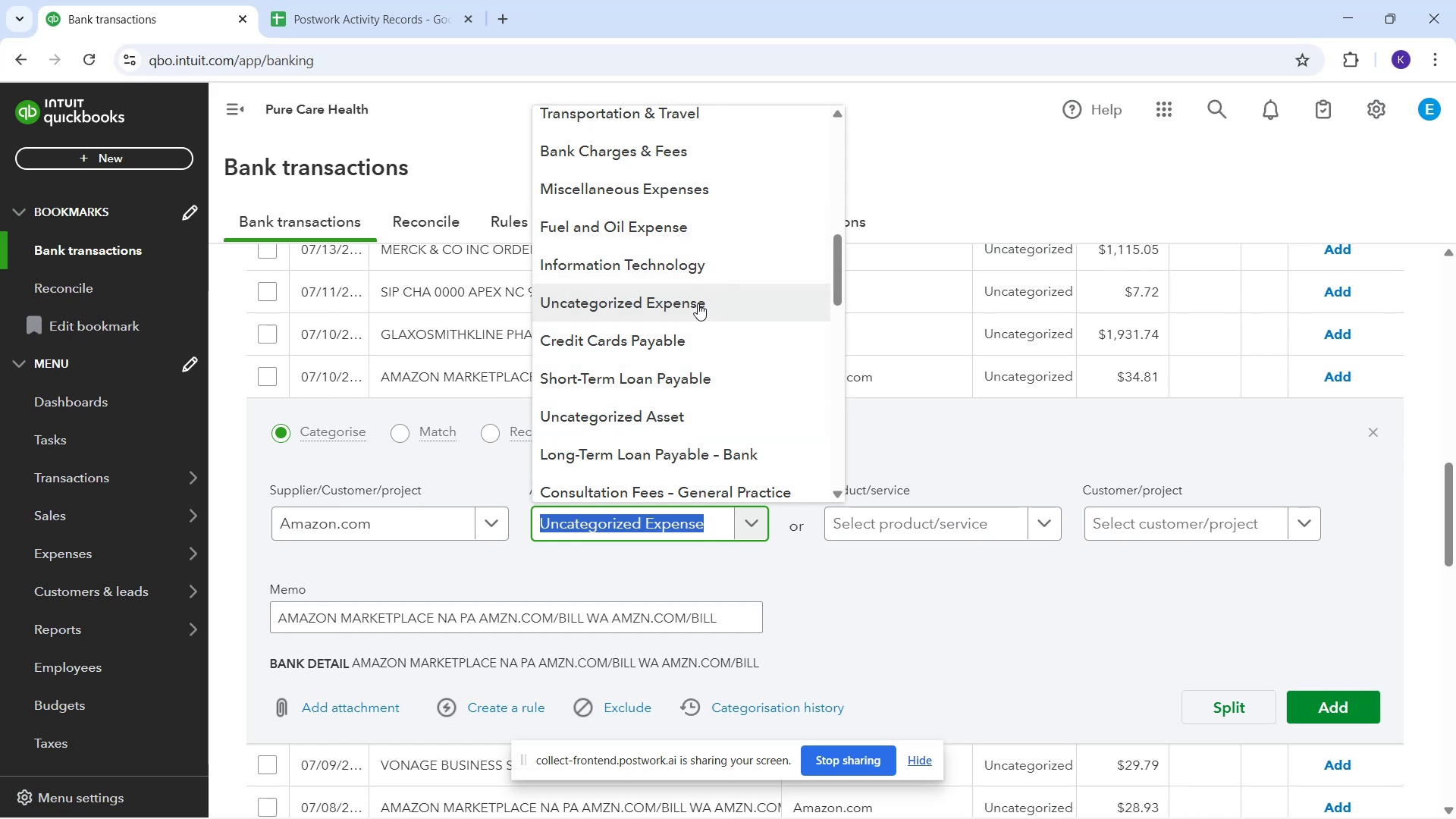 
wait(5.34)
 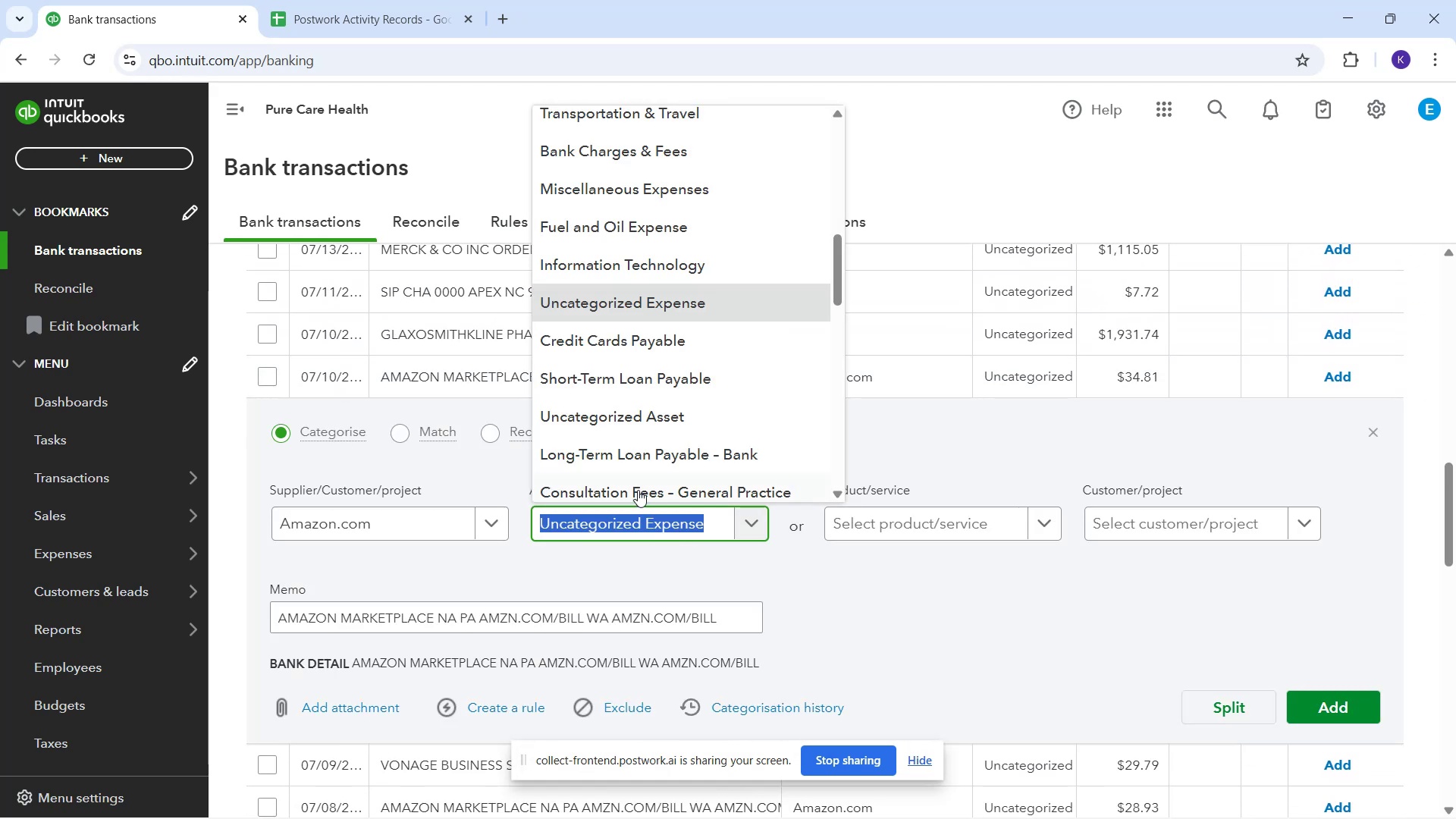 
scroll: coordinate [627, 365], scroll_direction: up, amount: 5.0
 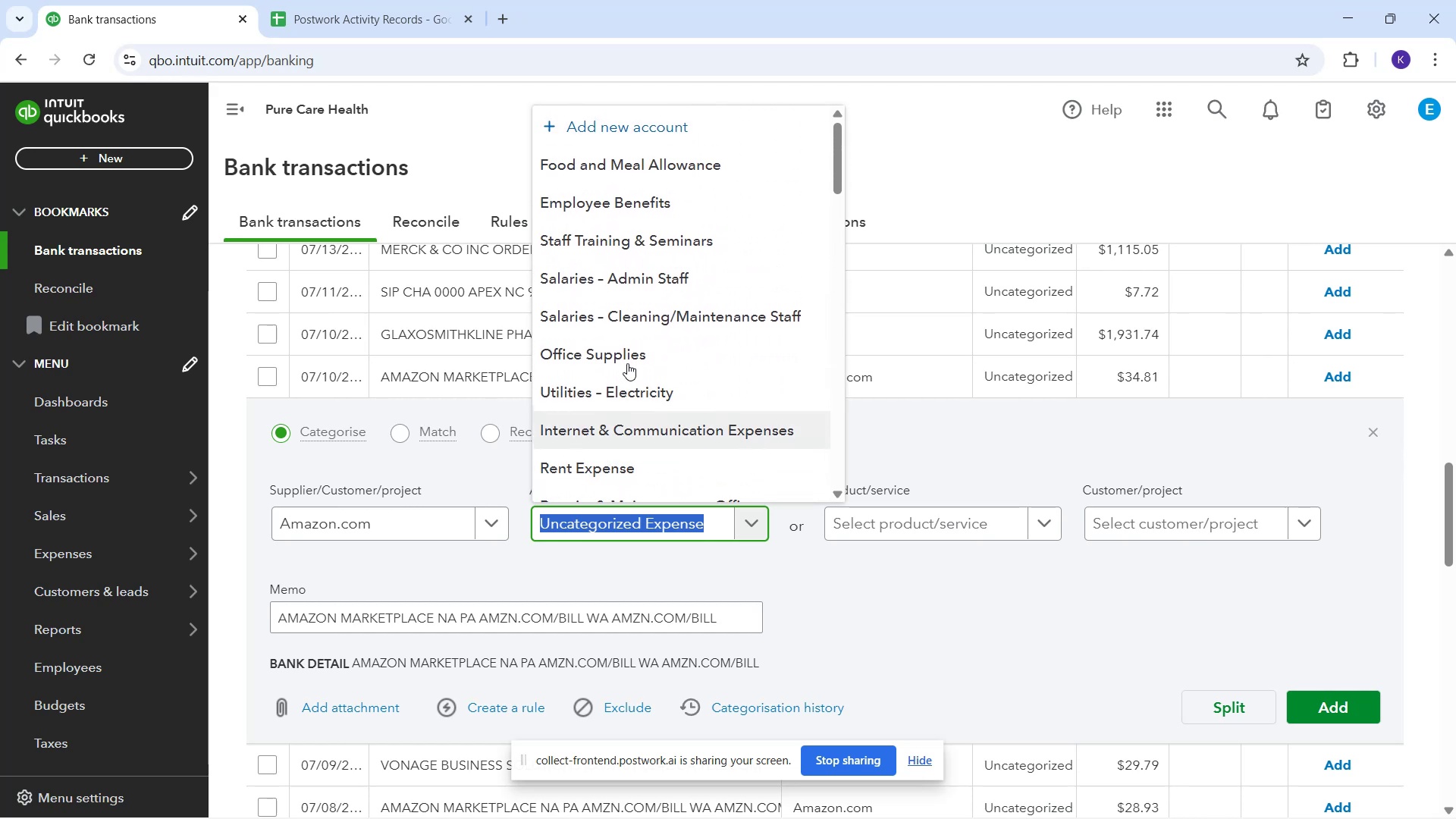 
scroll: coordinate [627, 361], scroll_direction: up, amount: 1.0
 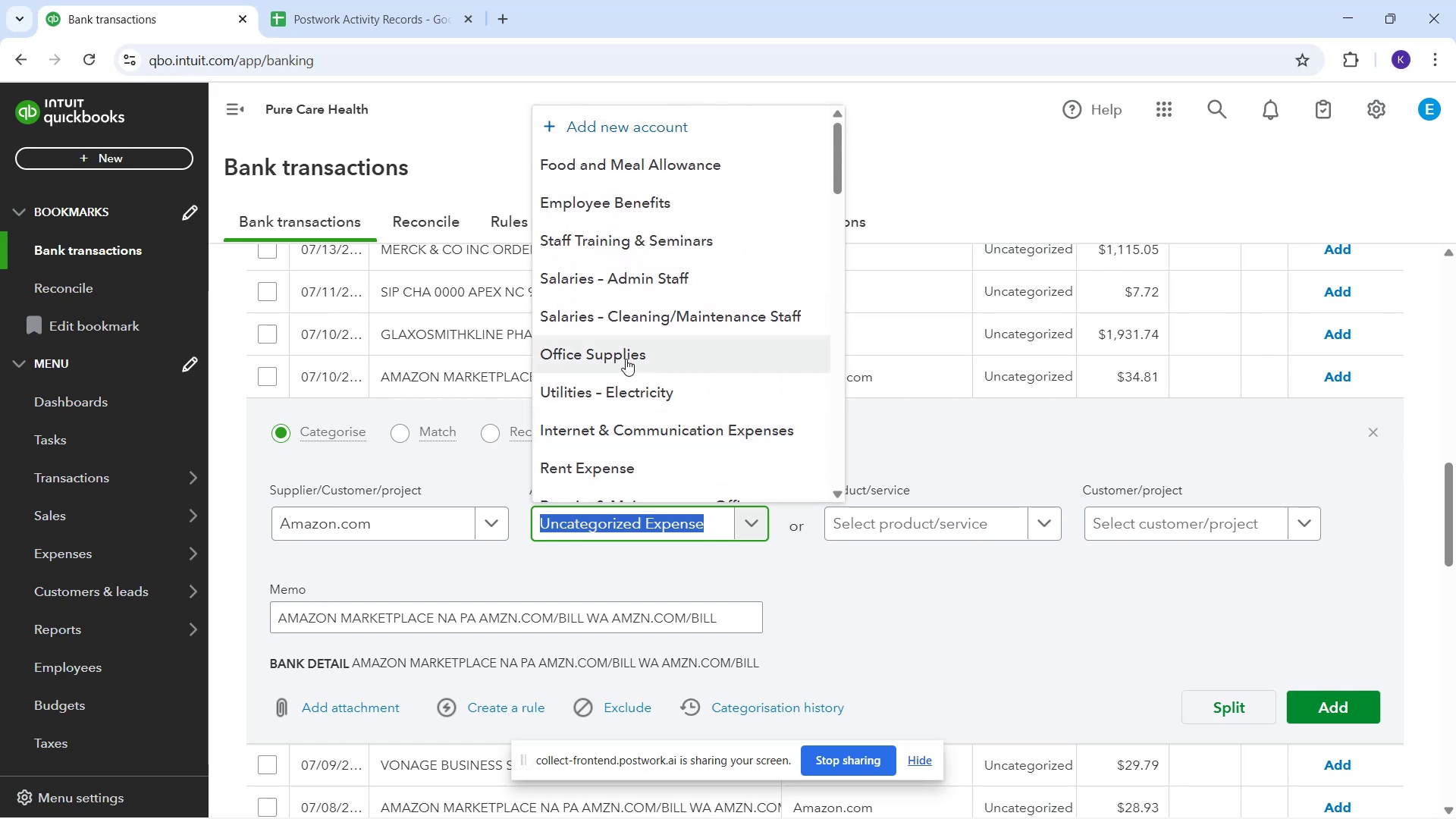 
scroll: coordinate [615, 384], scroll_direction: down, amount: 18.0
 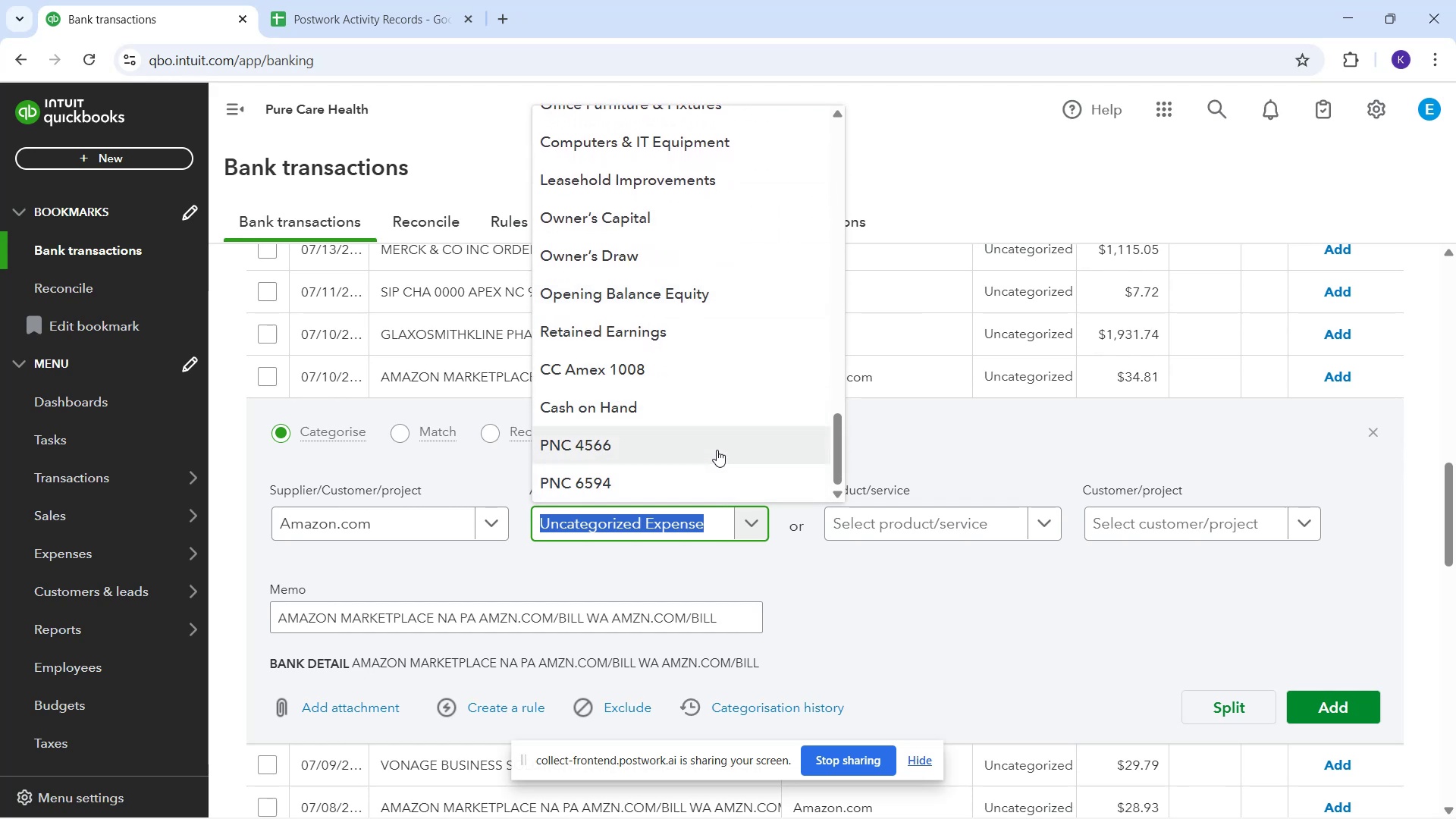 
type(offi)
 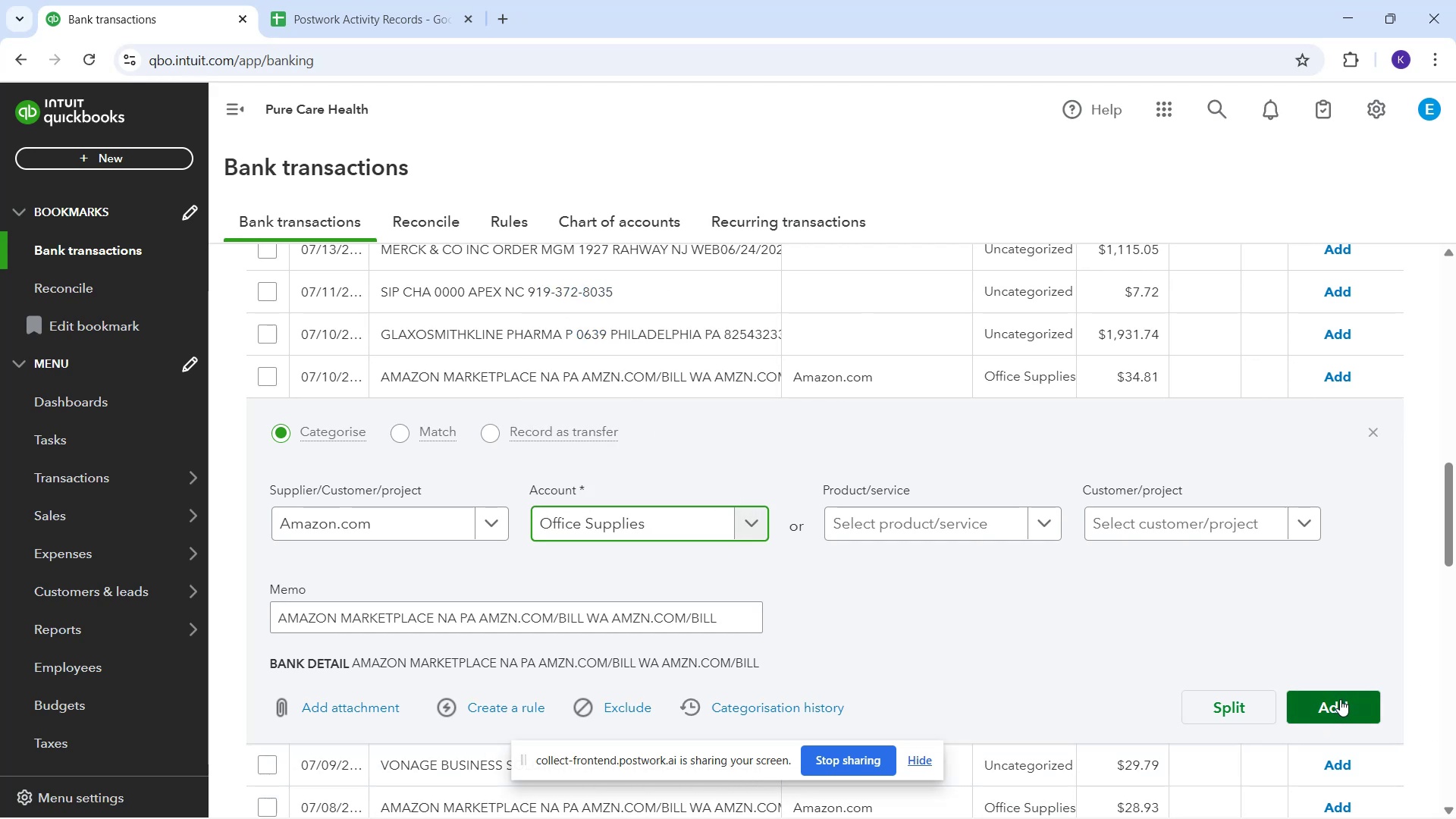 
wait(10.31)
 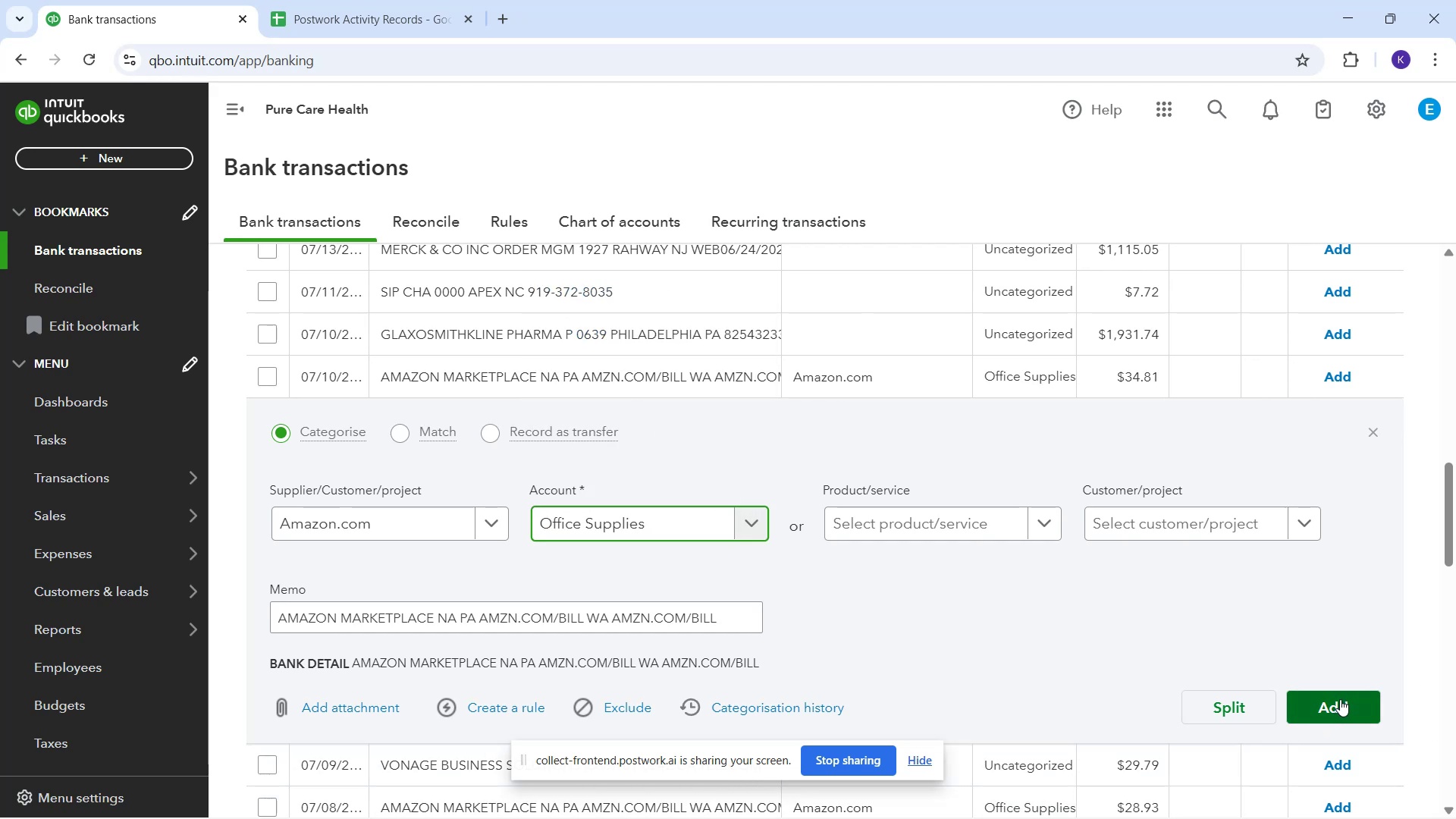 
scroll: coordinate [894, 414], scroll_direction: up, amount: 2.0
 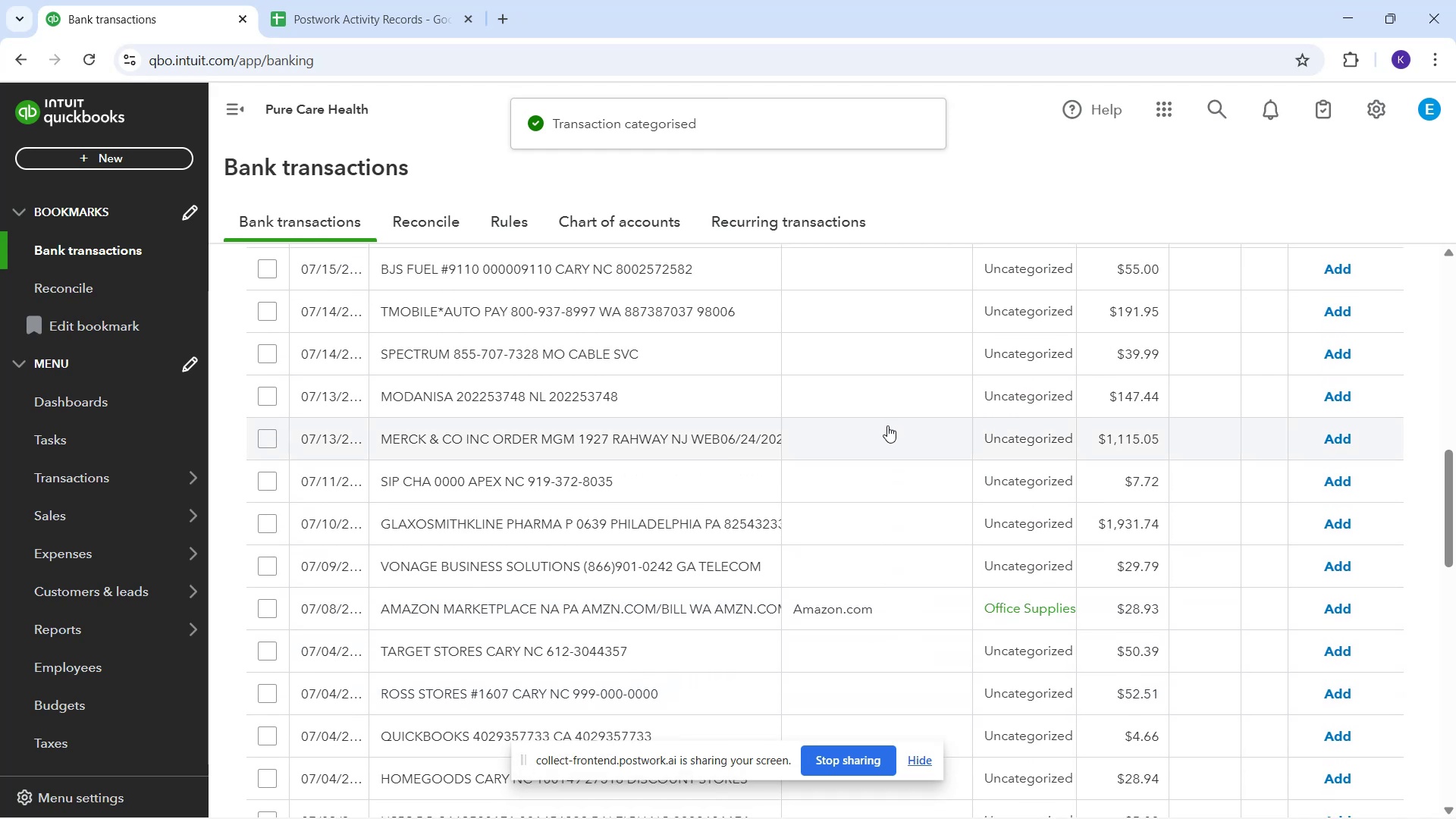 
scroll: coordinate [878, 448], scroll_direction: down, amount: 2.0
 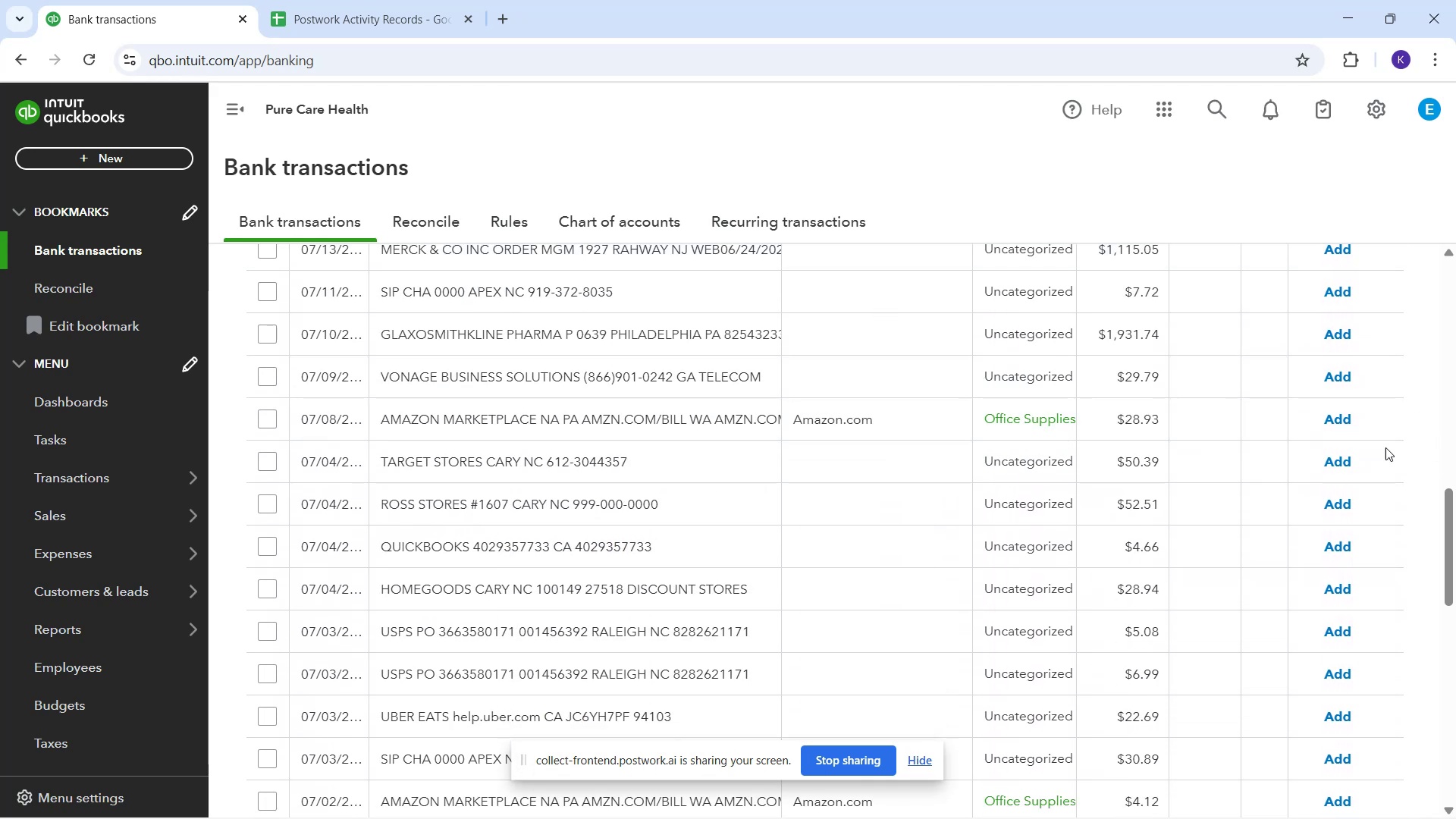 
mouse_move([1310, 420])
 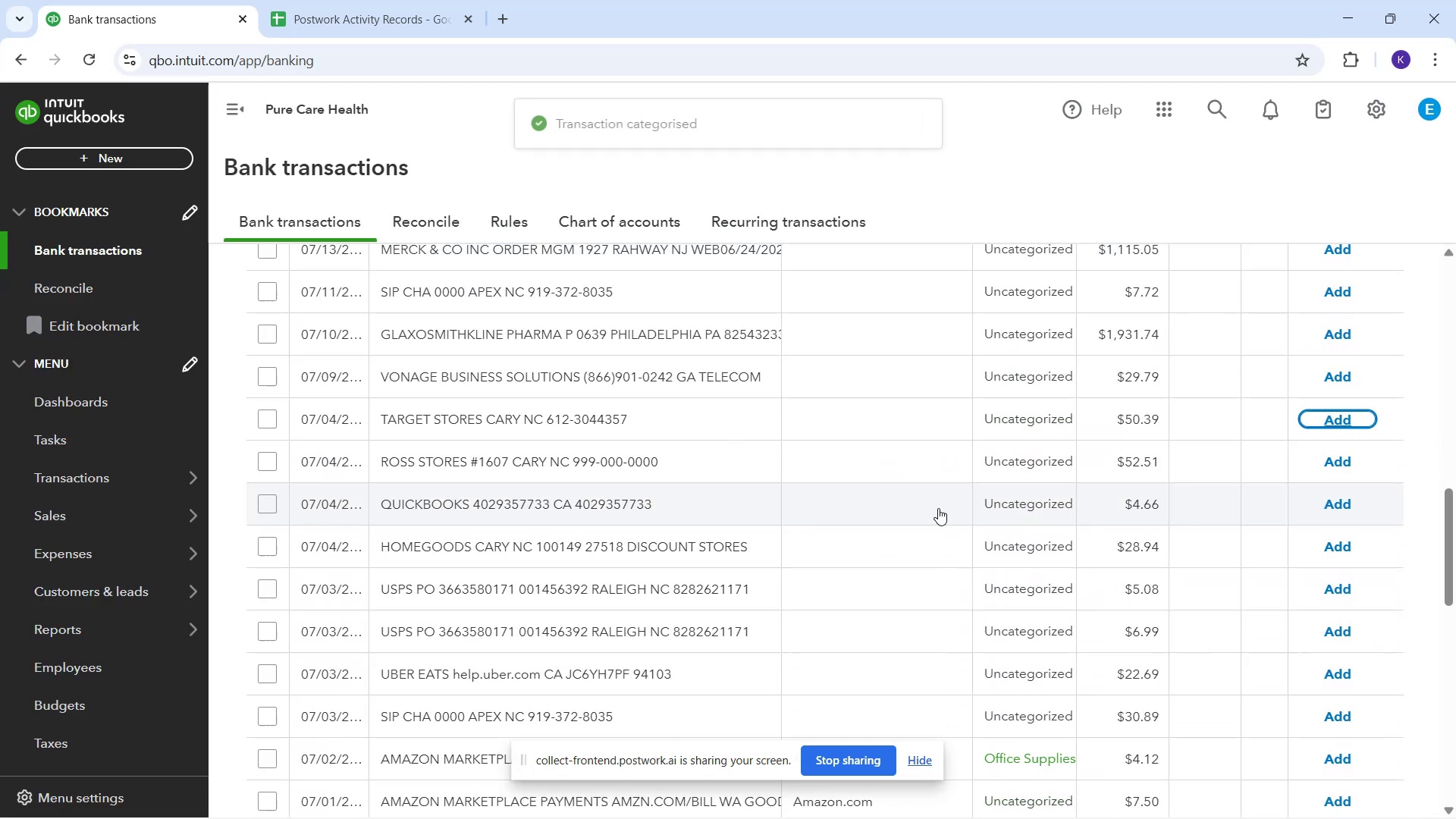 
scroll: coordinate [922, 521], scroll_direction: down, amount: 4.0
 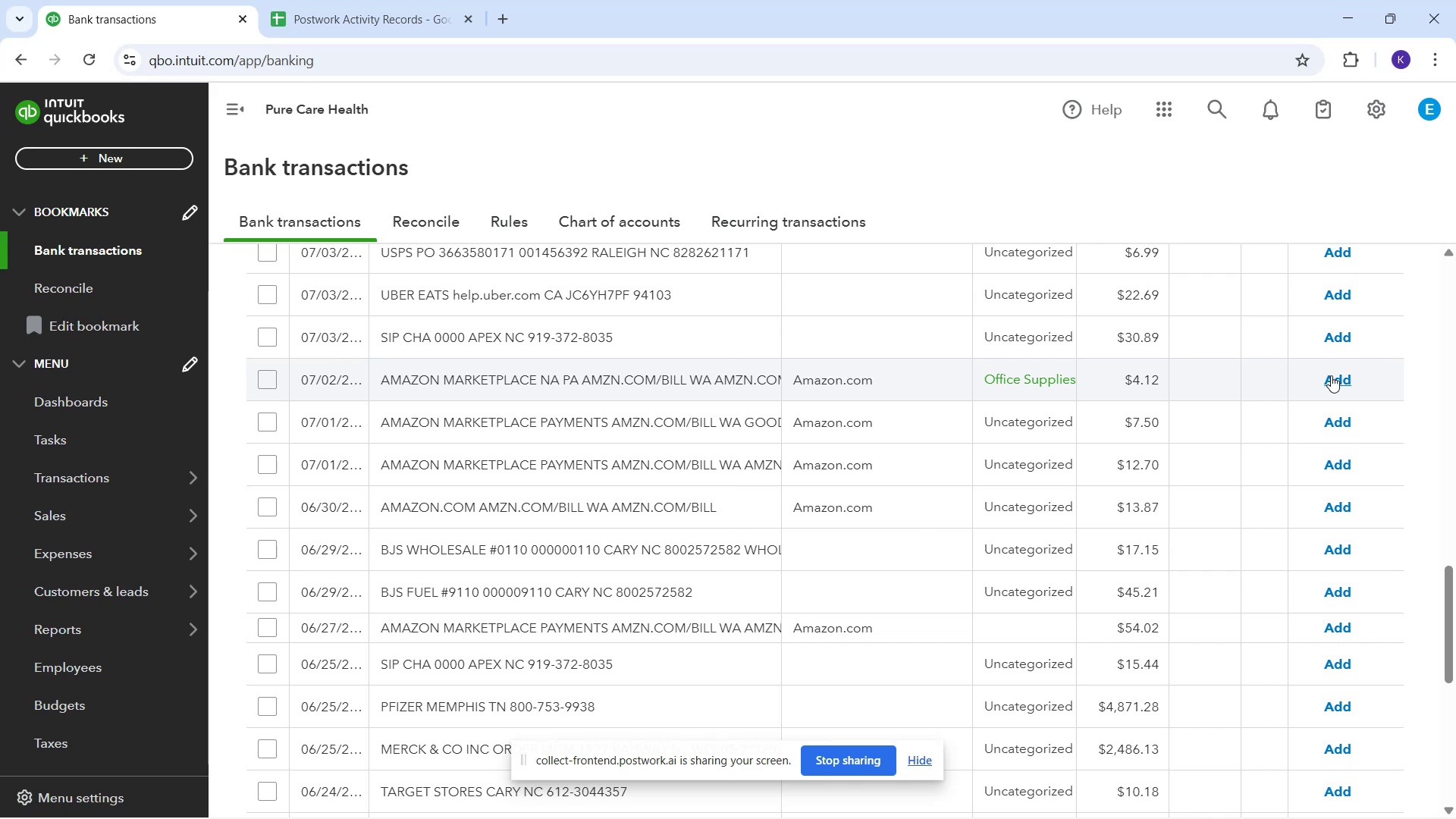 
wait(26.13)
 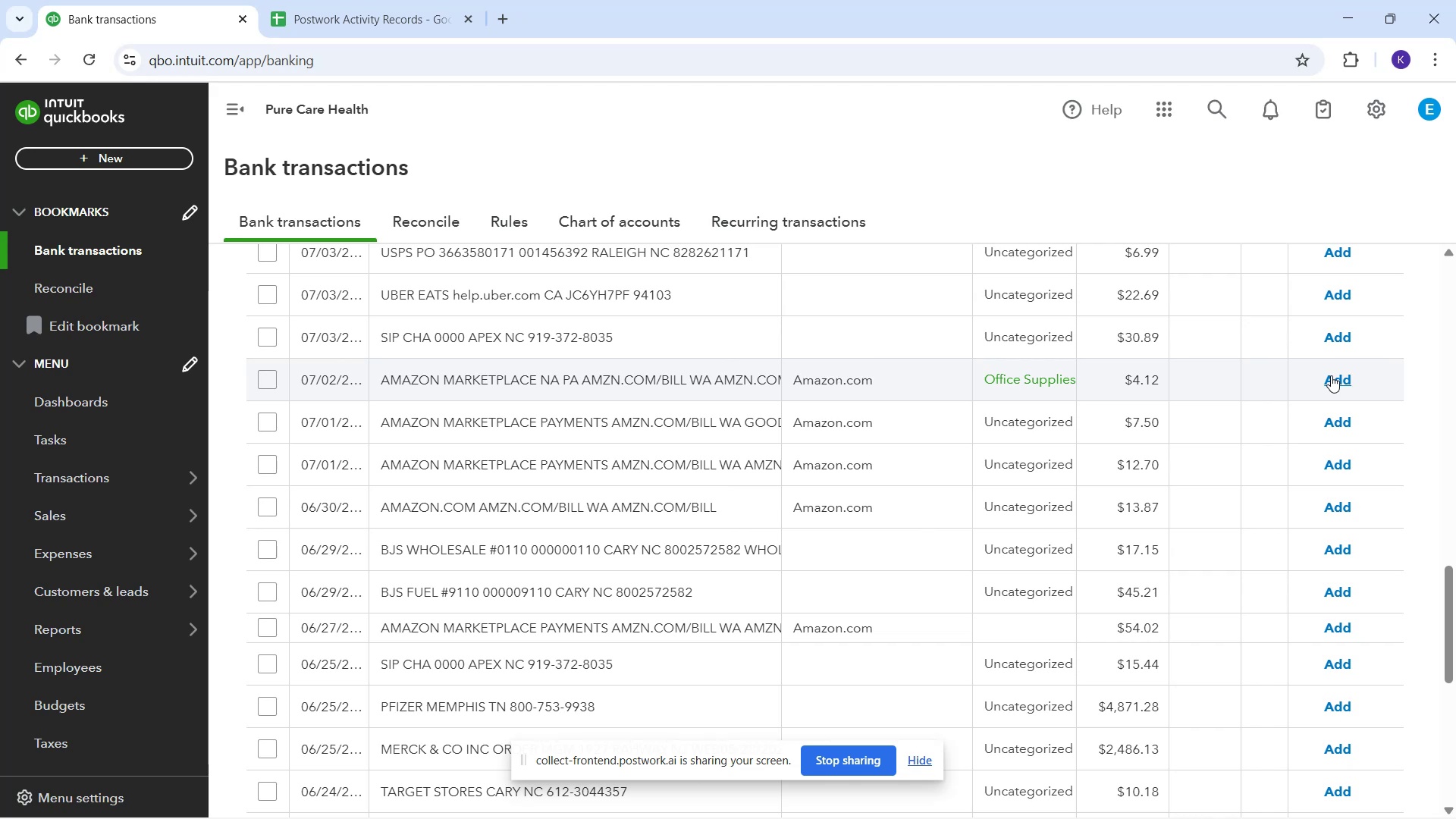 
scroll: coordinate [825, 573], scroll_direction: down, amount: 1.0
 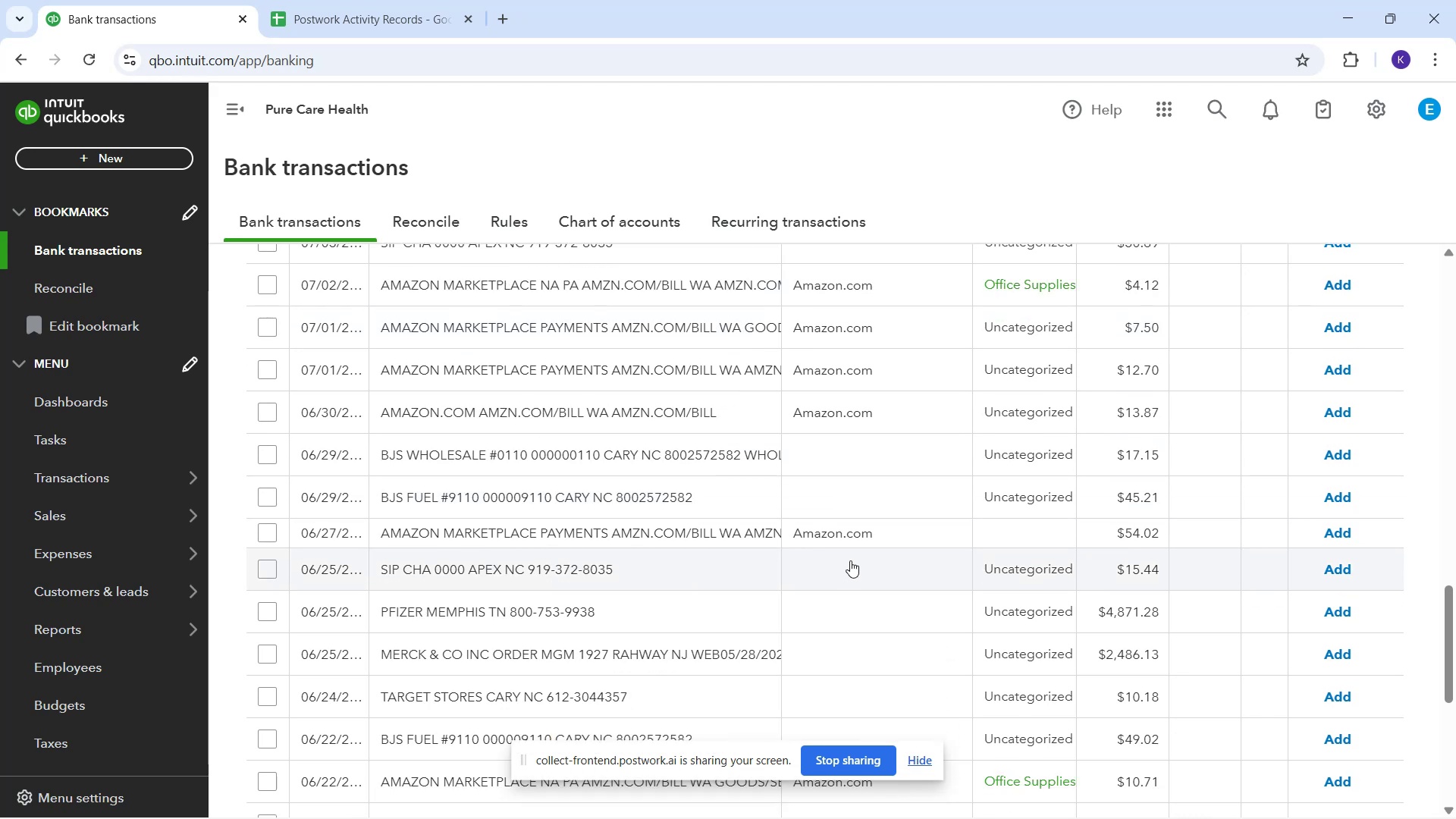 
scroll: coordinate [918, 523], scroll_direction: up, amount: 1.0
 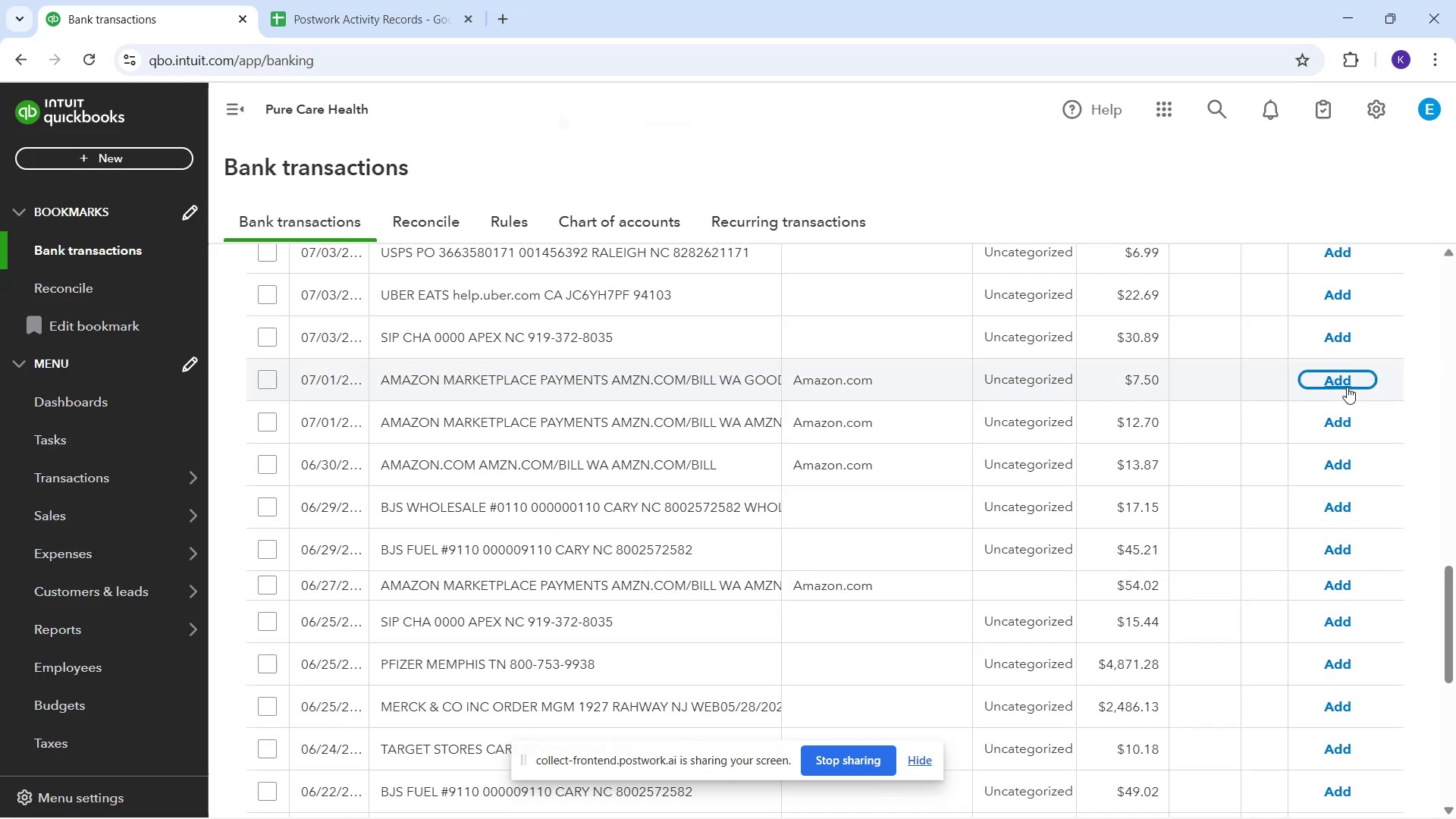 
scroll: coordinate [1038, 544], scroll_direction: down, amount: 3.0
 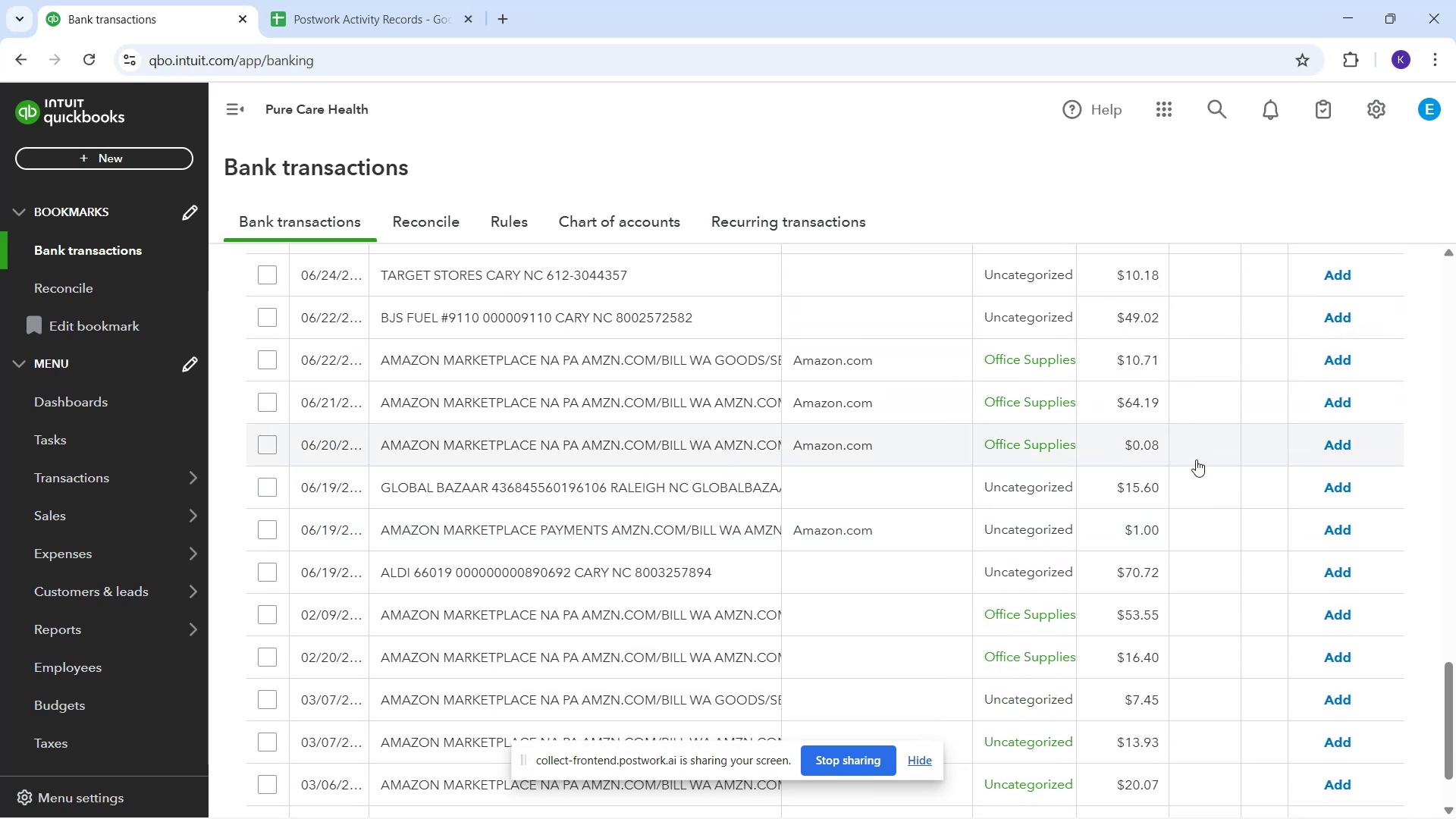 
wait(6.21)
 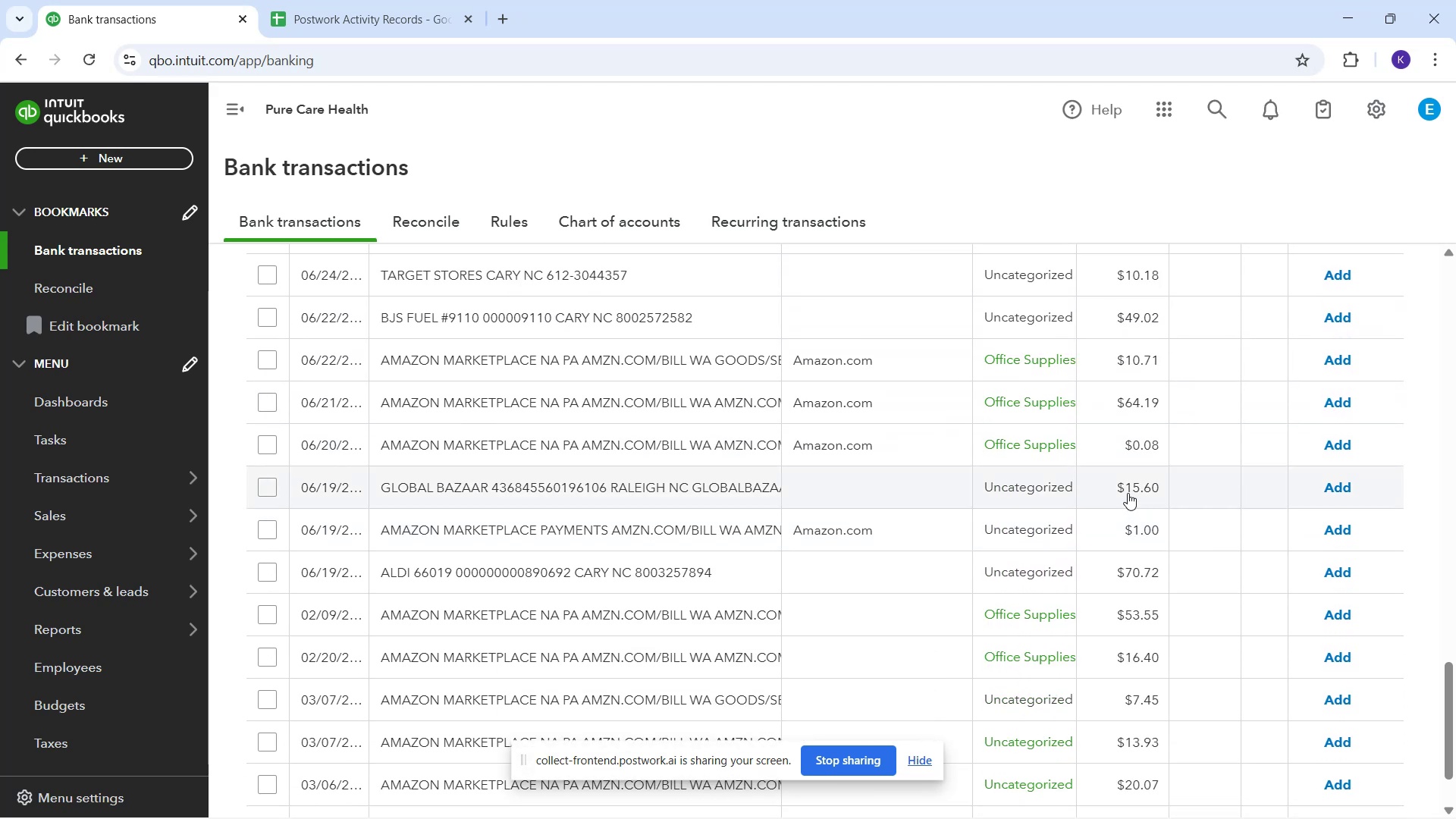 
left_click_drag(start_coordinate=[1354, 355], to_coordinate=[1350, 358])
 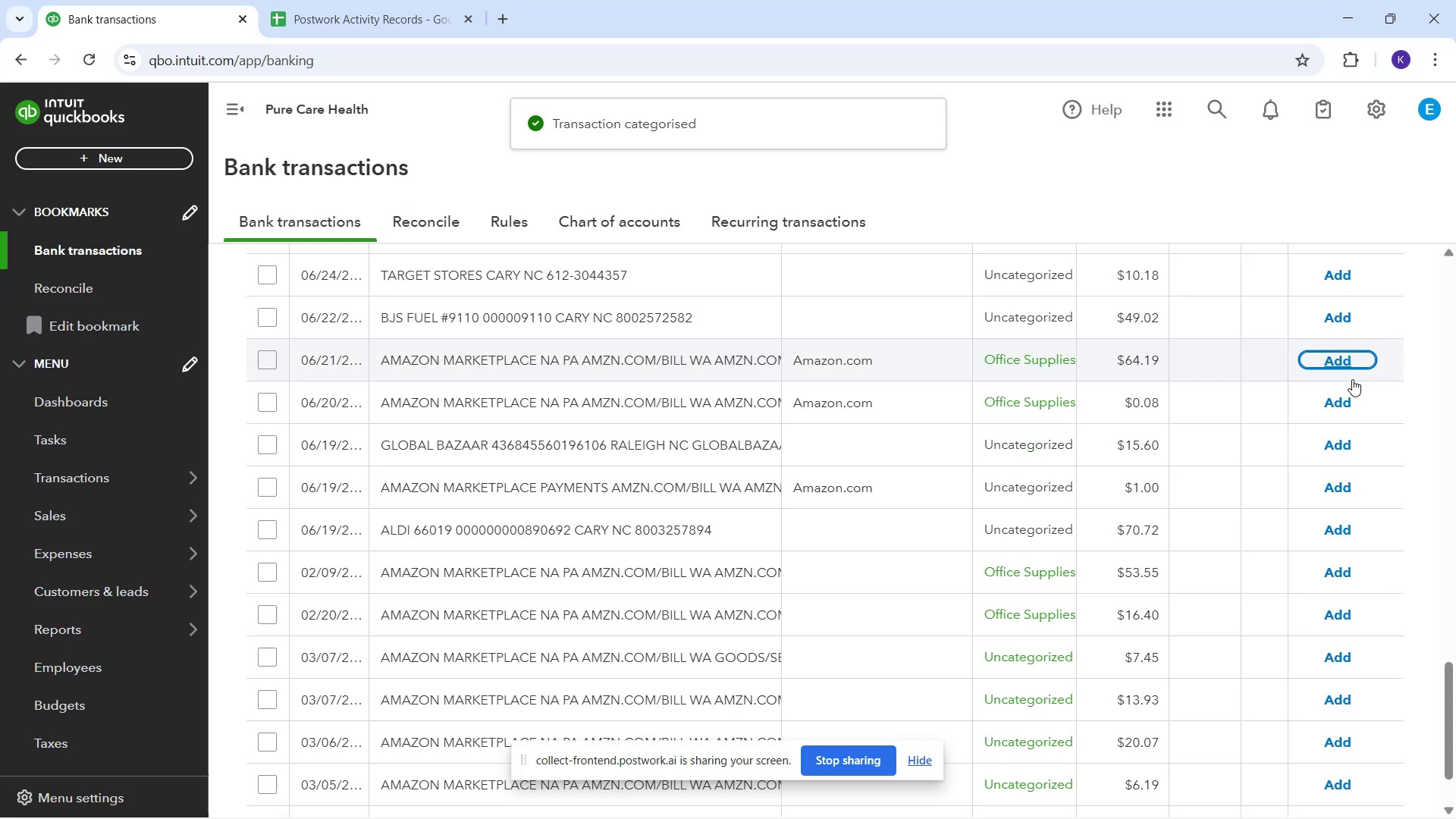 
wait(6.64)
 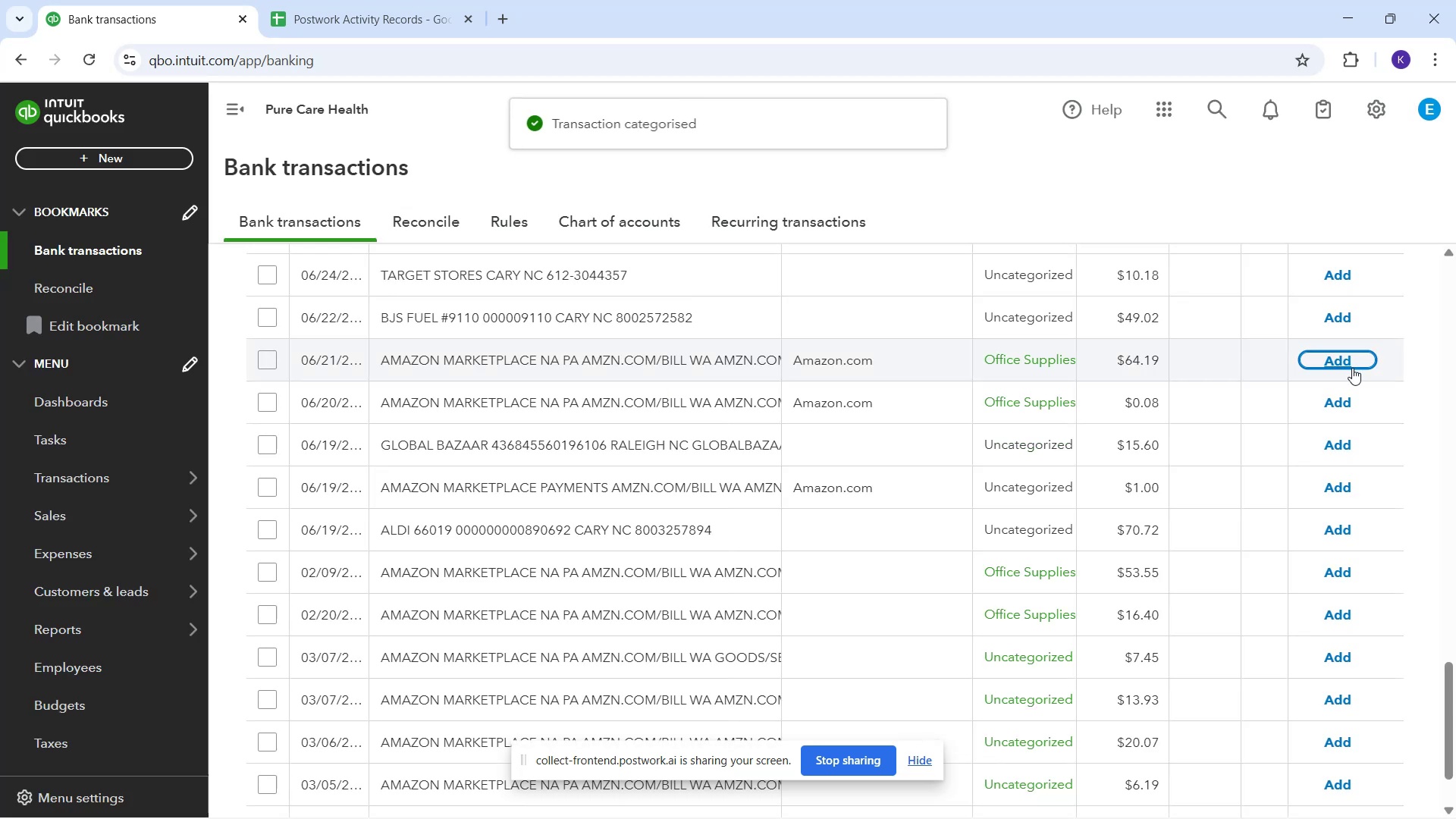 
scroll: coordinate [864, 537], scroll_direction: up, amount: 4.0
 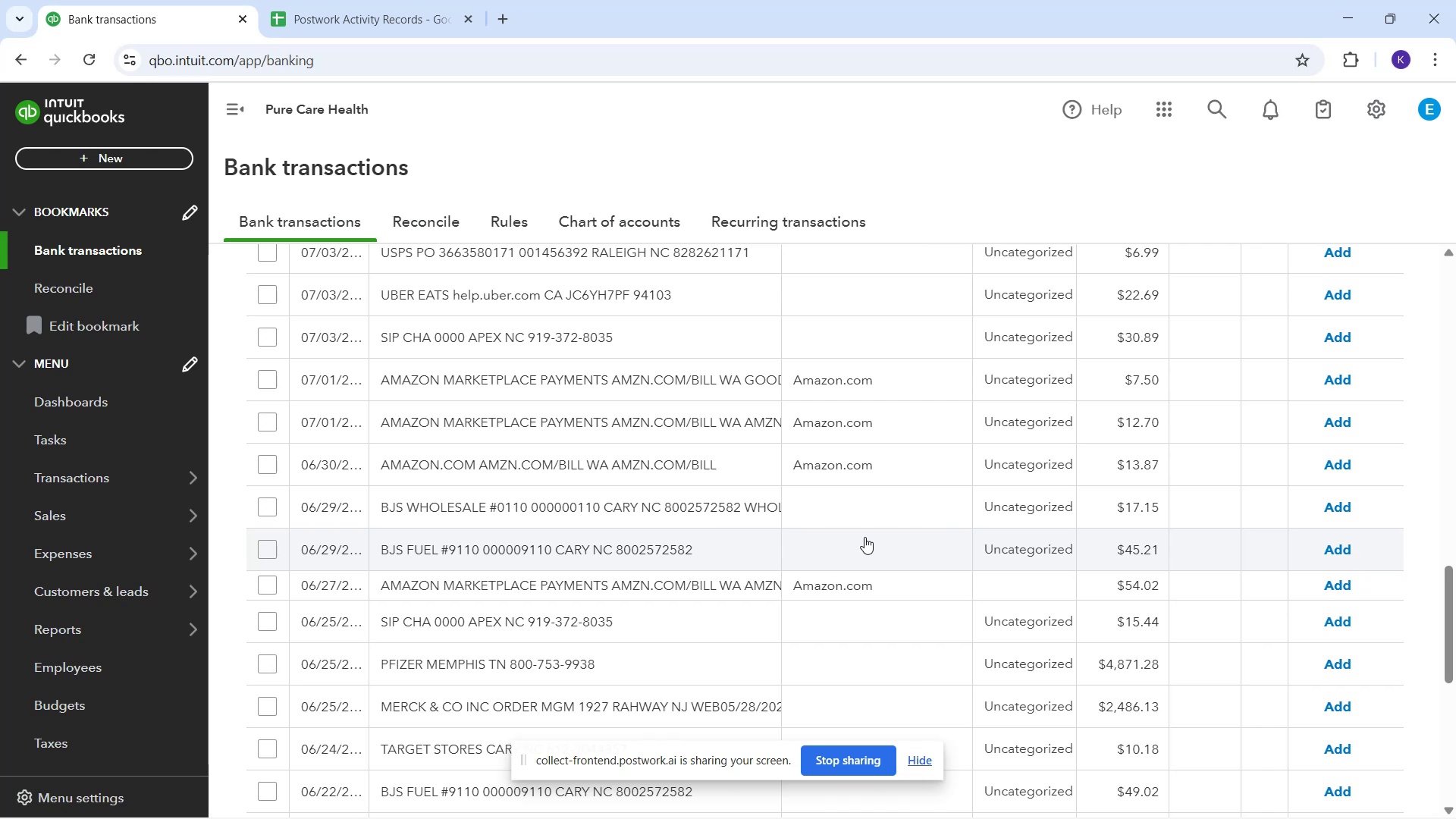 
wait(5.81)
 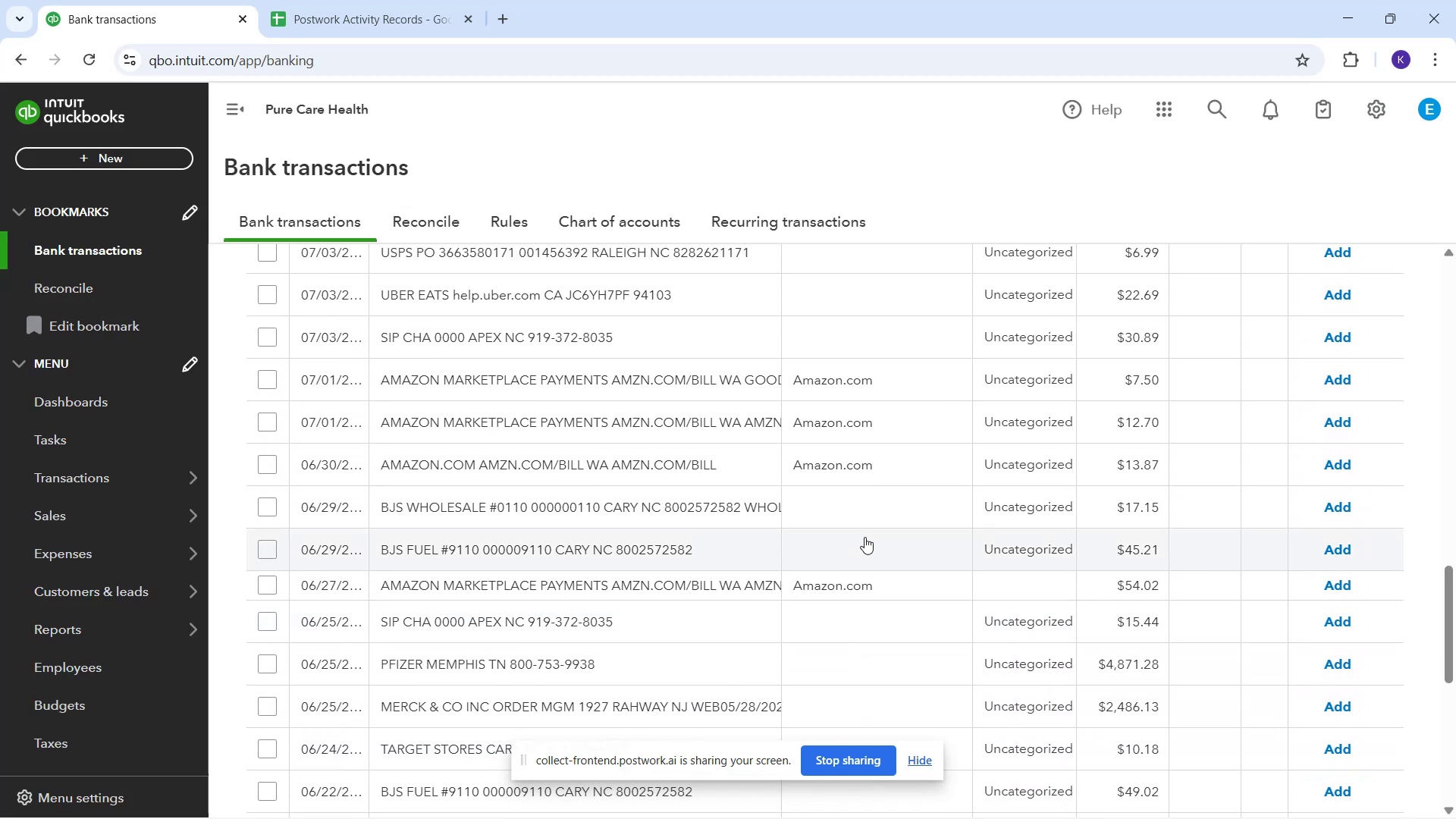 
scroll: coordinate [864, 529], scroll_direction: up, amount: 3.0
 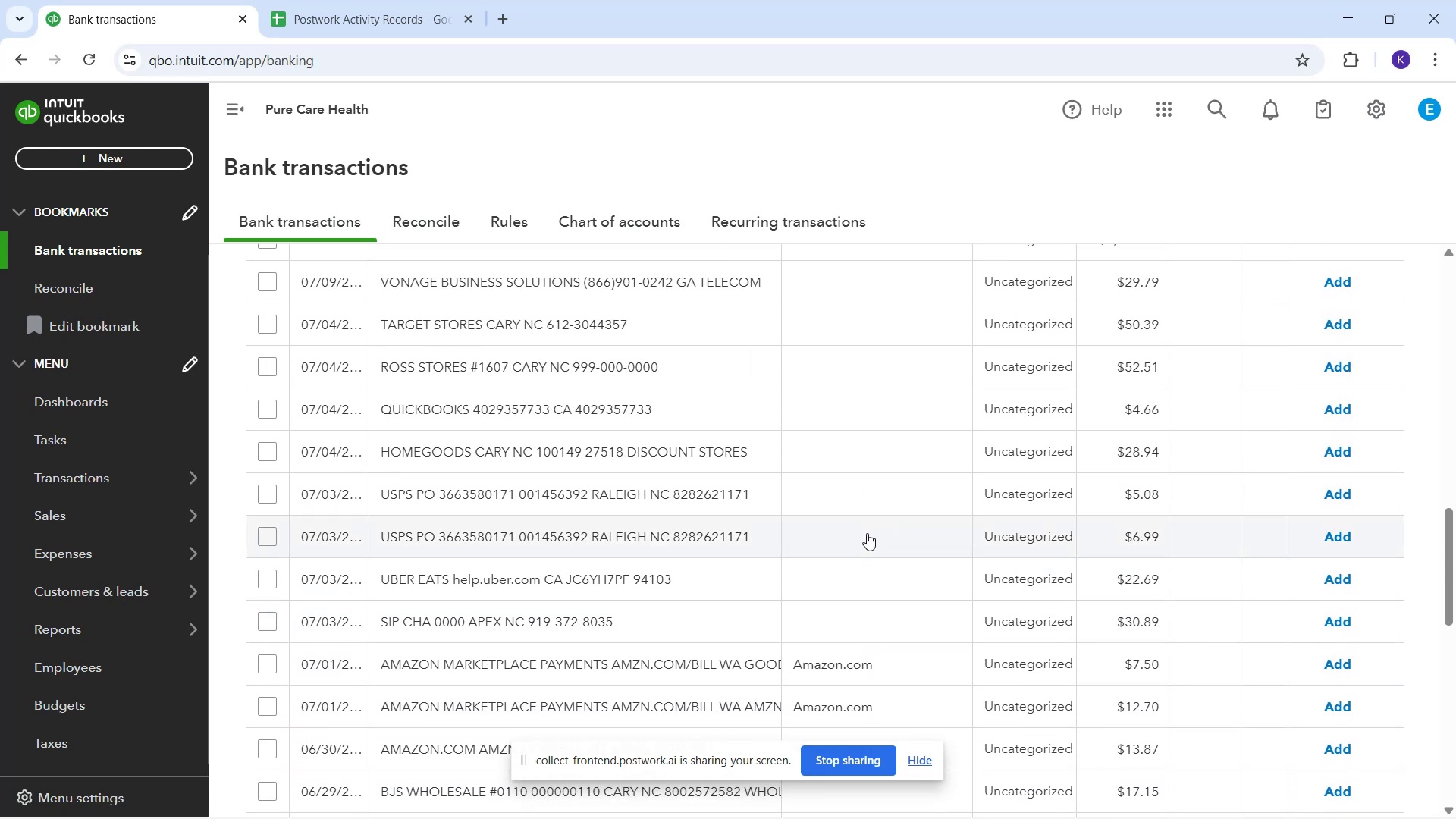 
scroll: coordinate [977, 522], scroll_direction: down, amount: 6.0
 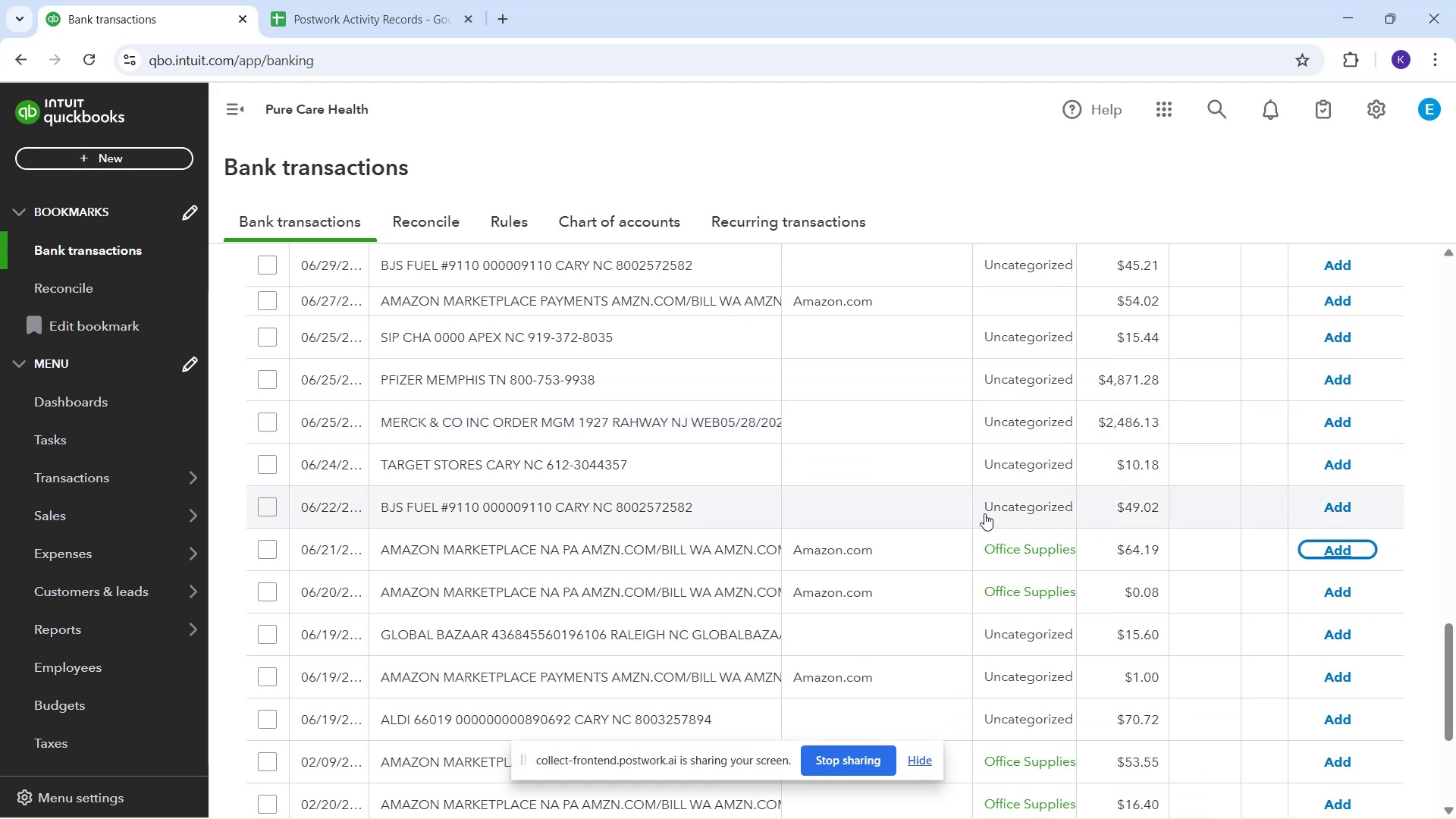 
scroll: coordinate [1119, 510], scroll_direction: down, amount: 2.0
 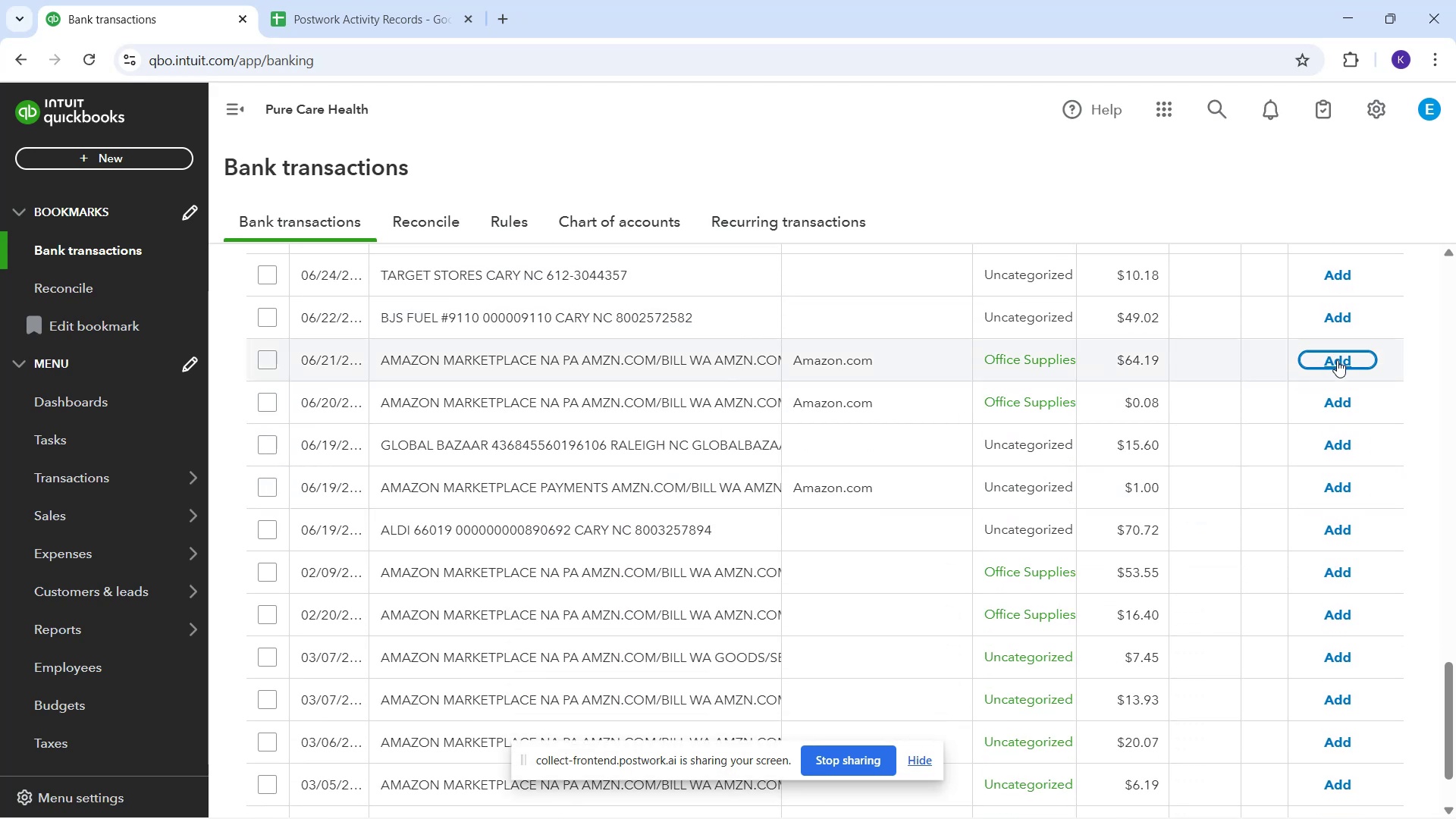 
left_click([1337, 360])
 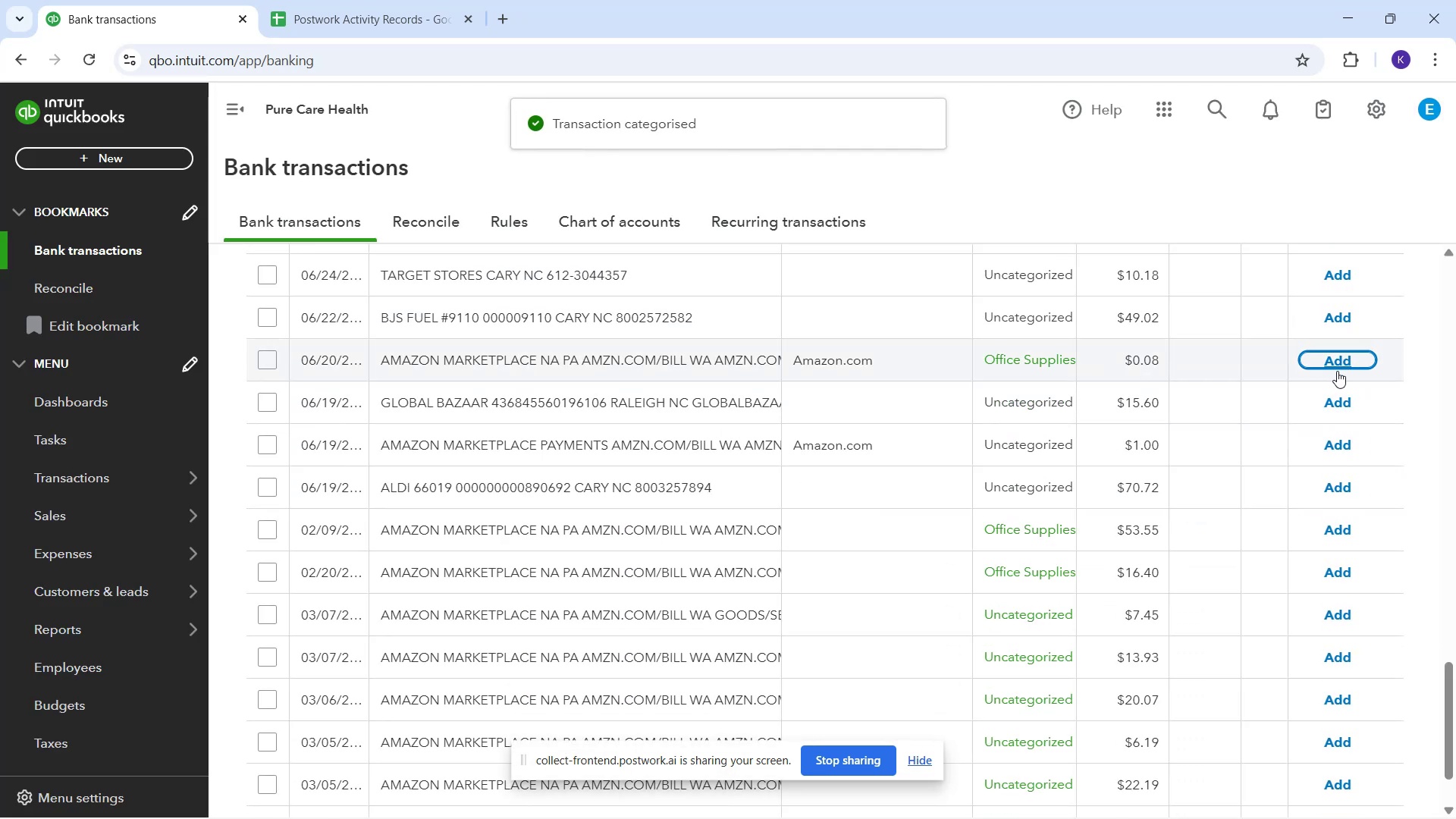 
left_click([1337, 372])
 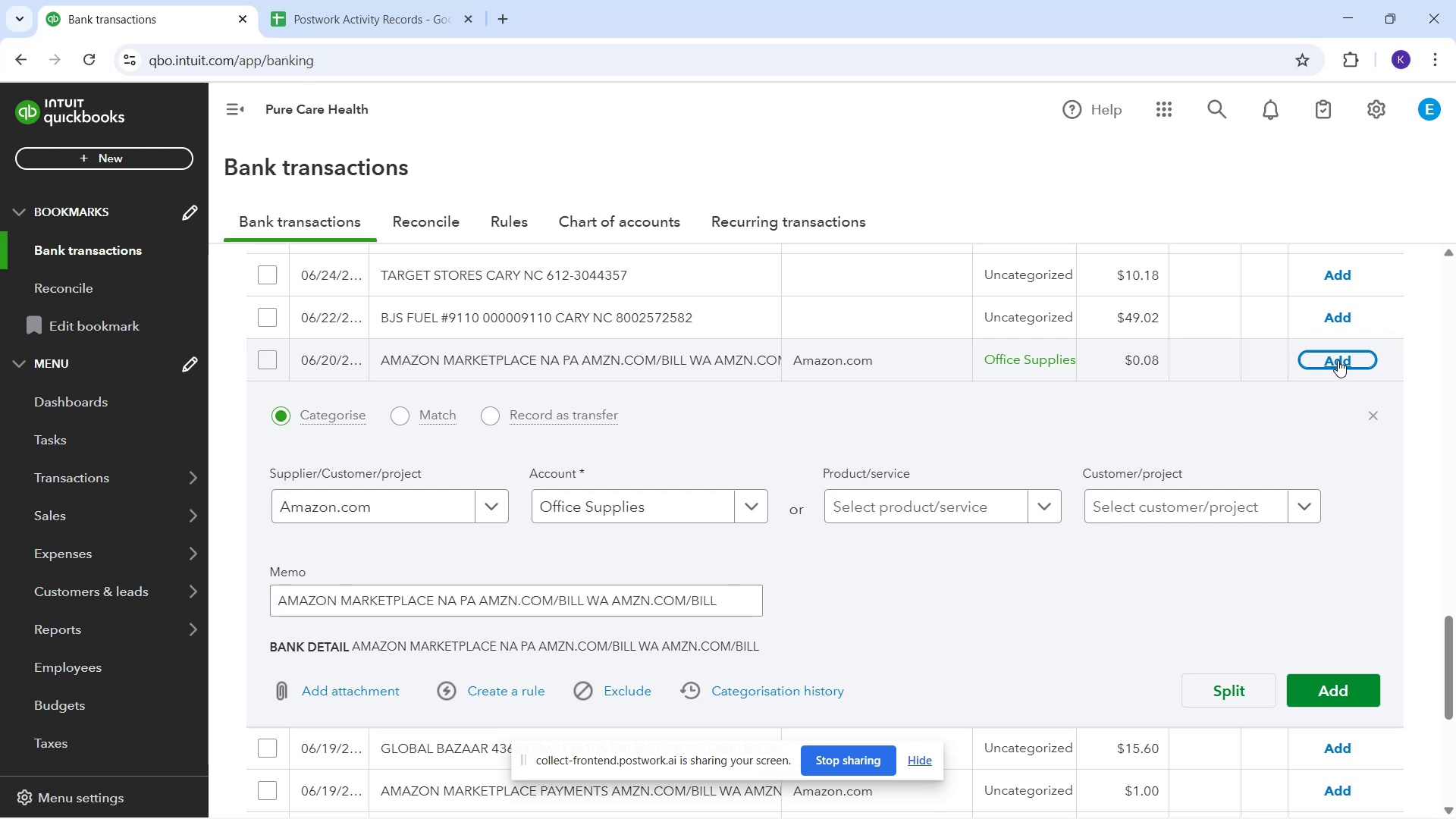 
left_click([1336, 360])
 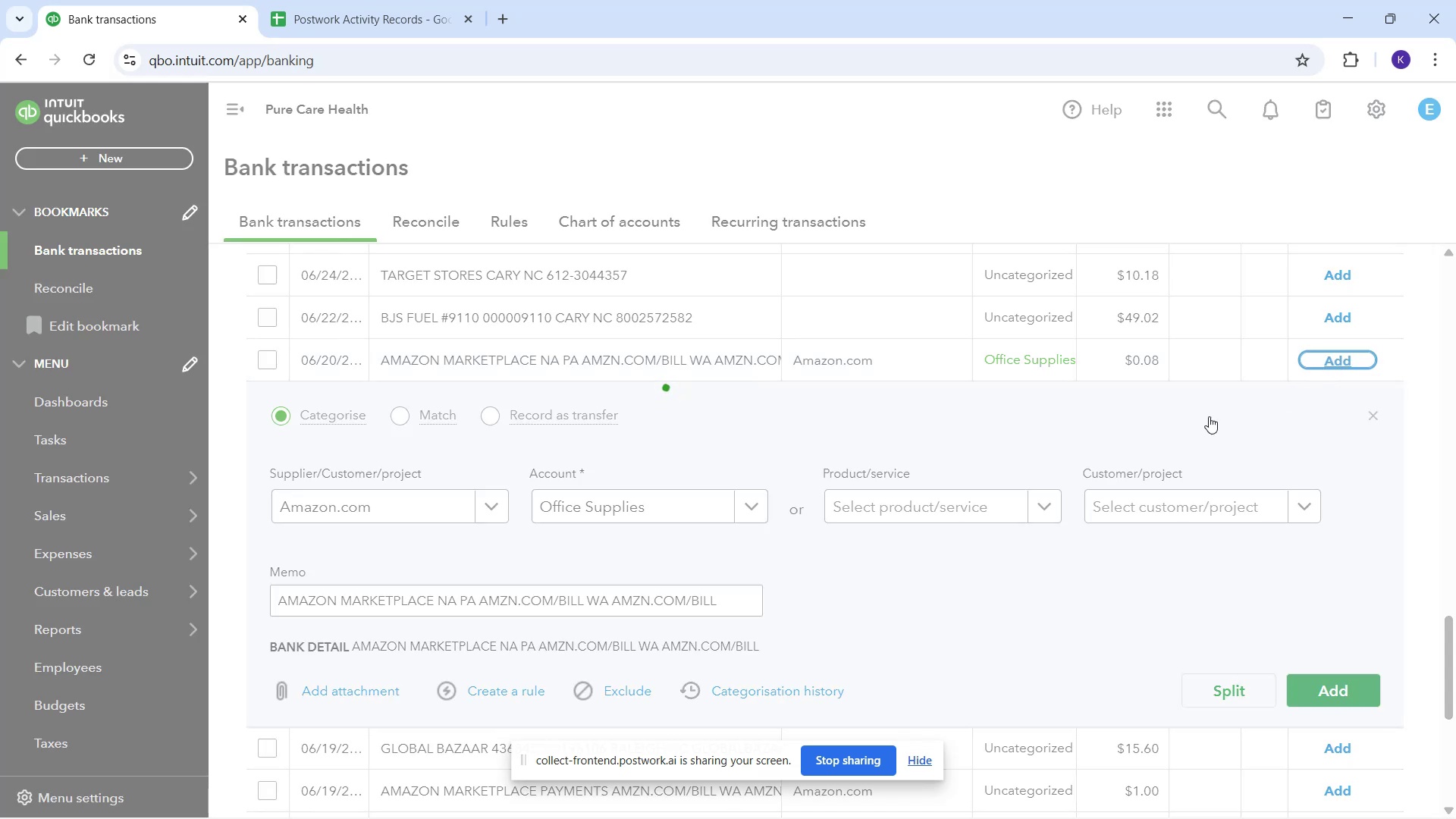 
scroll: coordinate [1219, 420], scroll_direction: down, amount: 2.0
 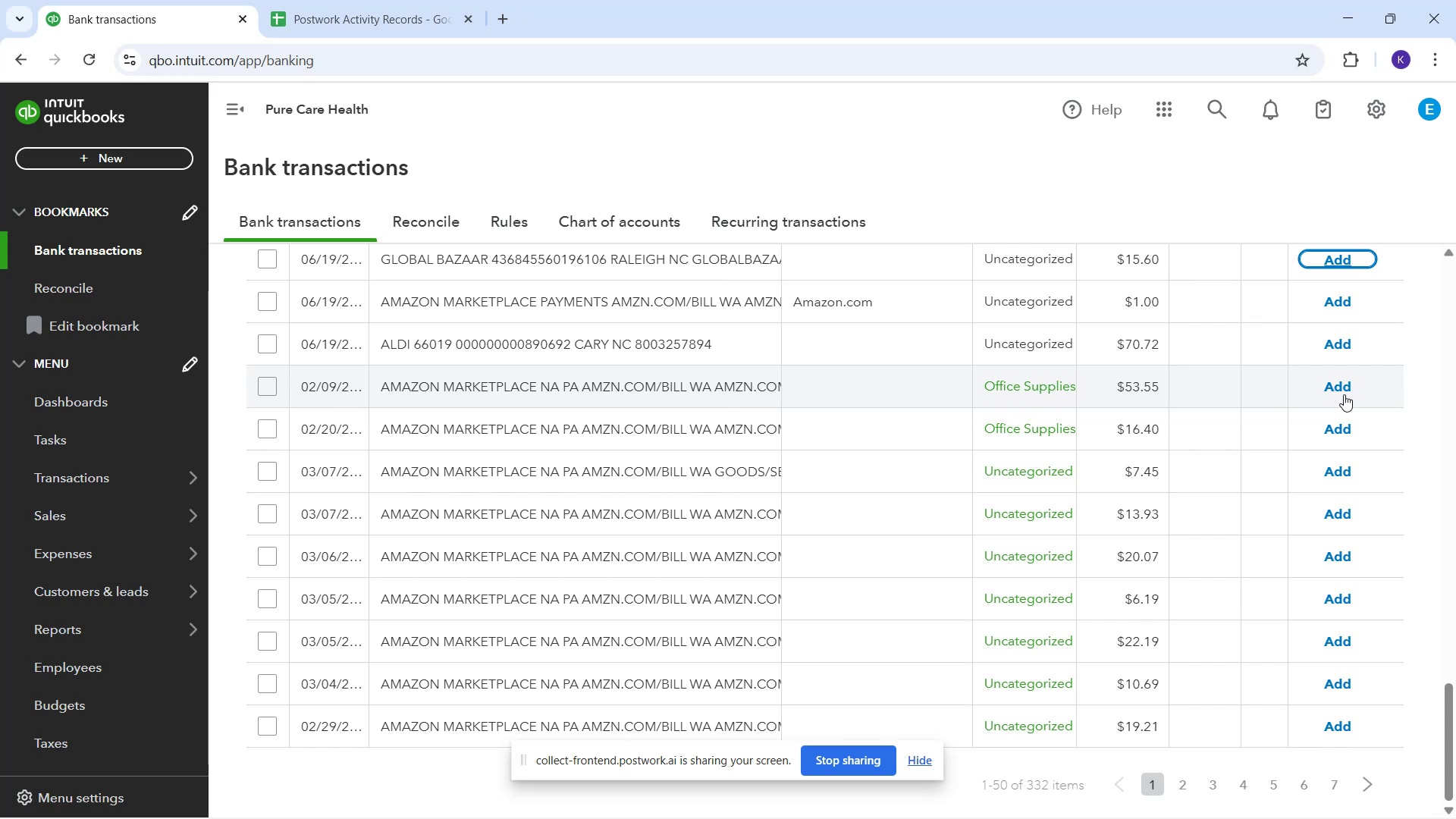 
wait(5.42)
 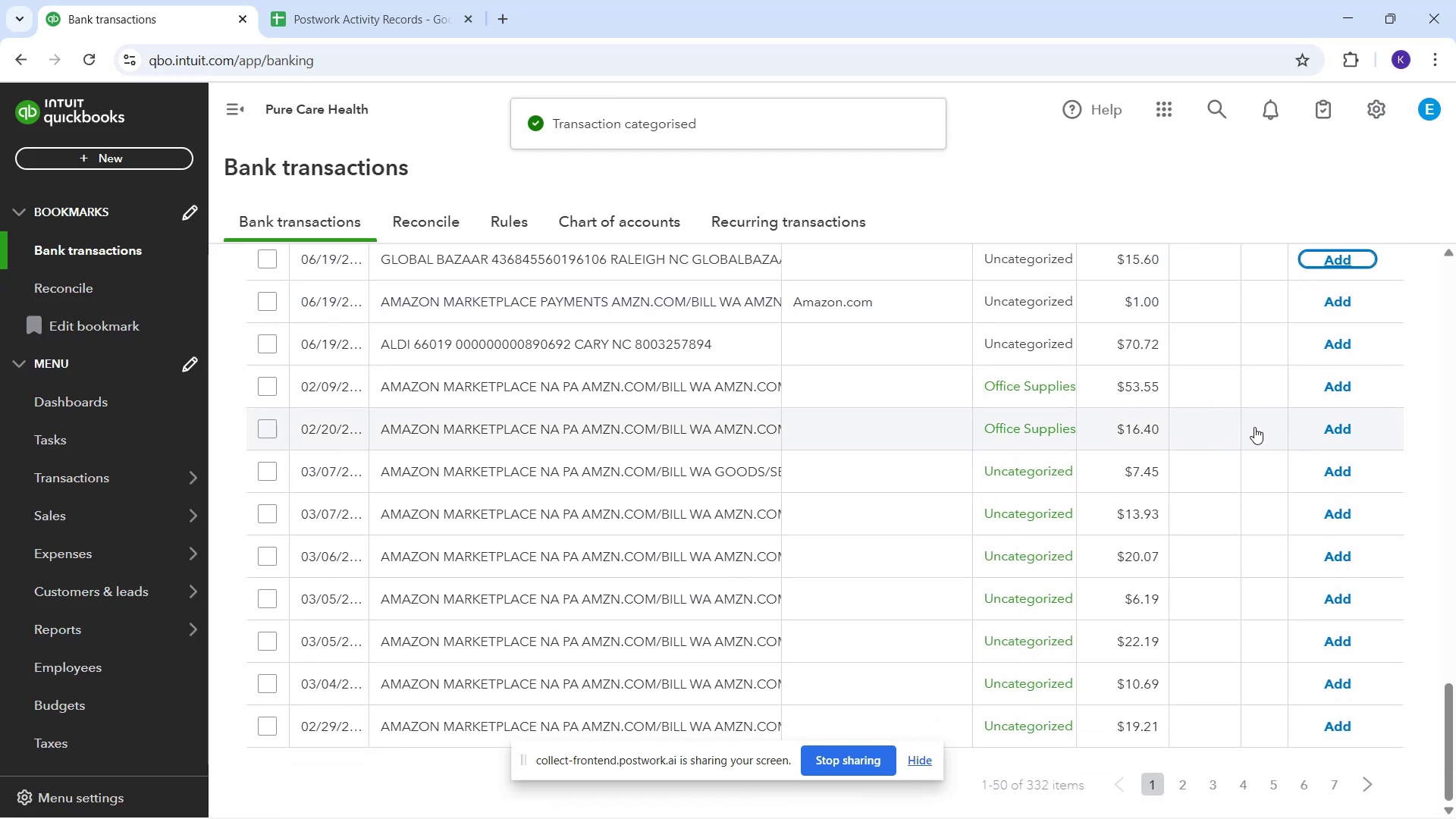 
left_click([1346, 383])
 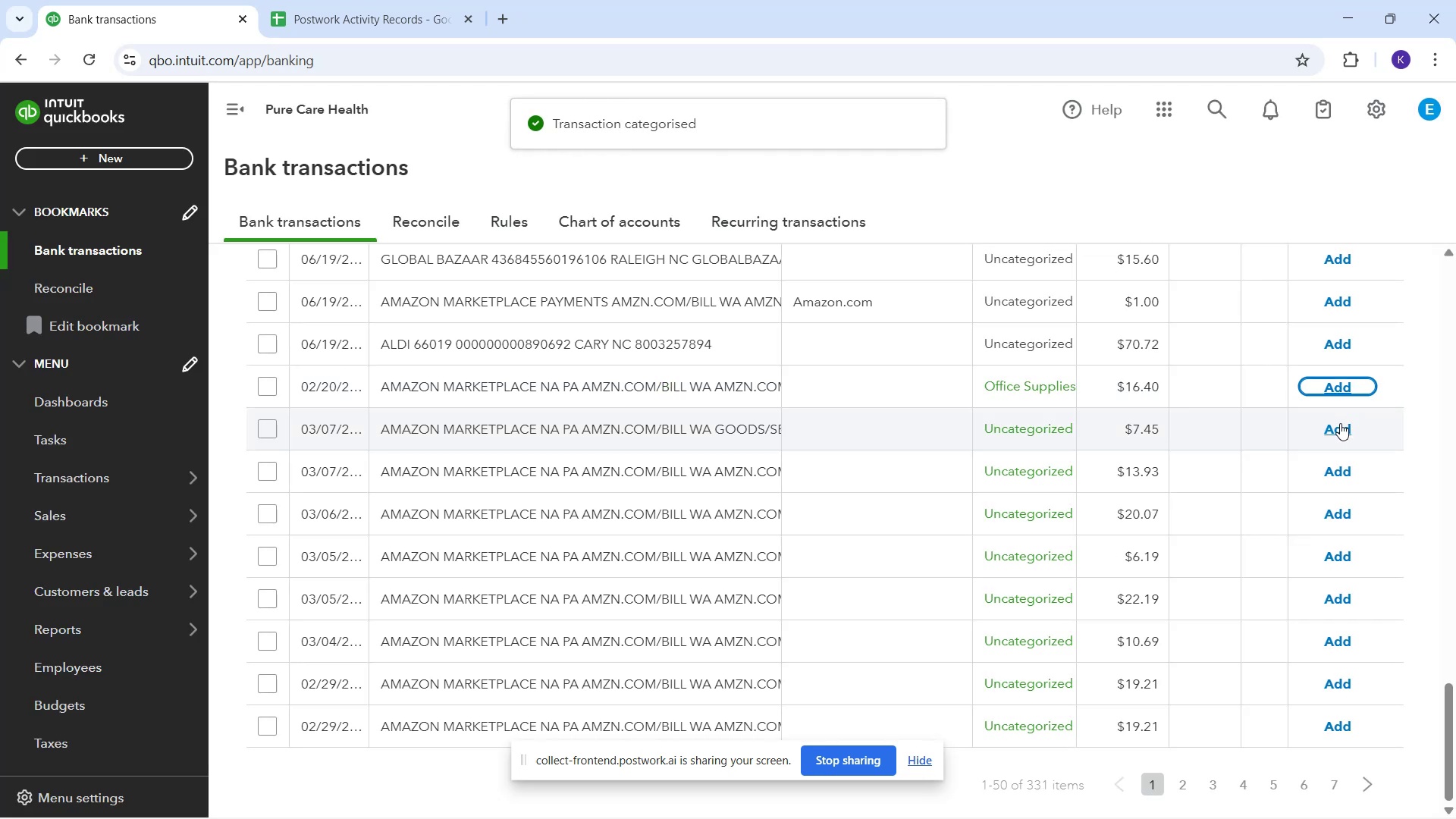 
left_click([1338, 394])
 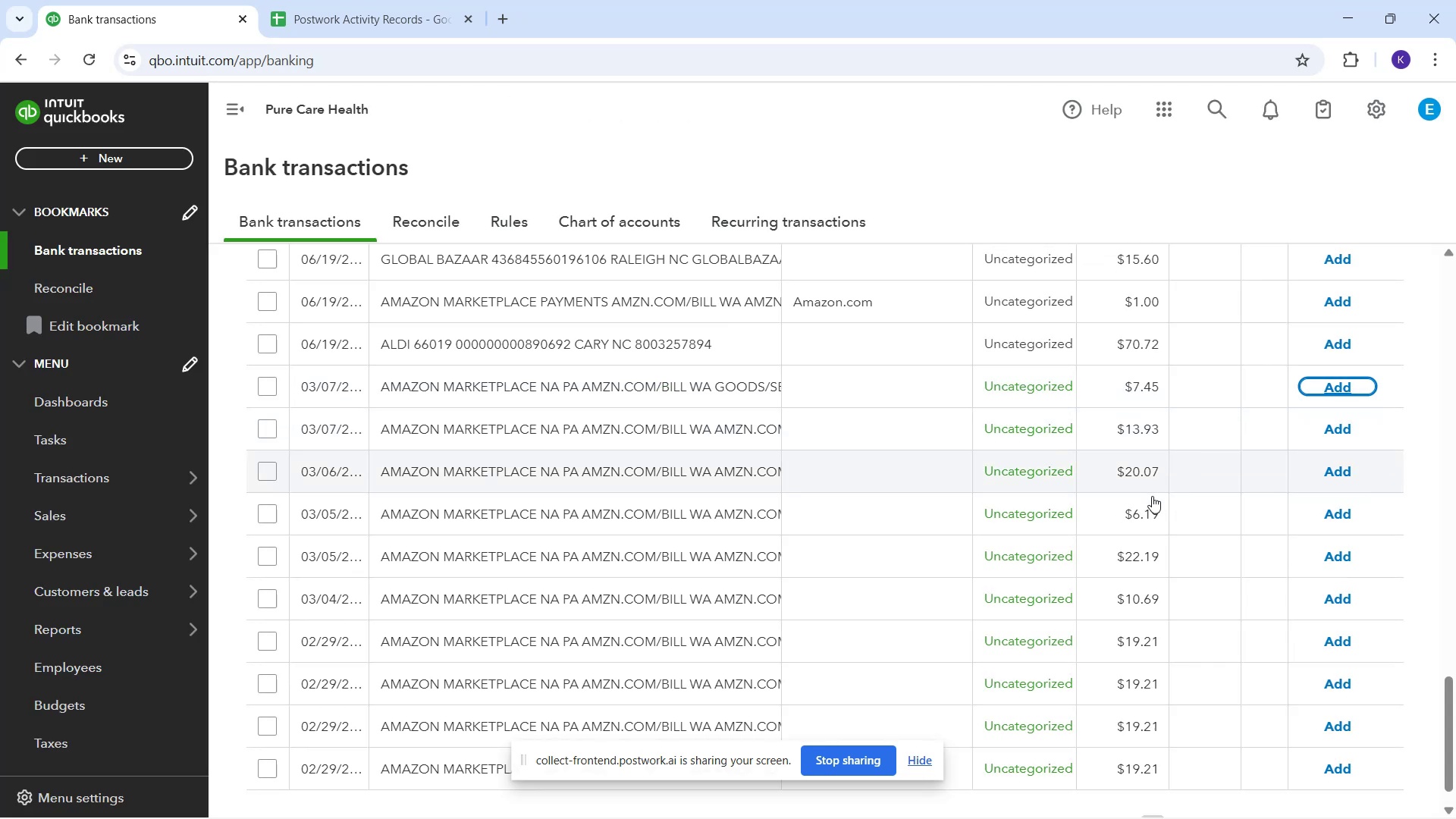 
scroll: coordinate [829, 564], scroll_direction: up, amount: 16.0
 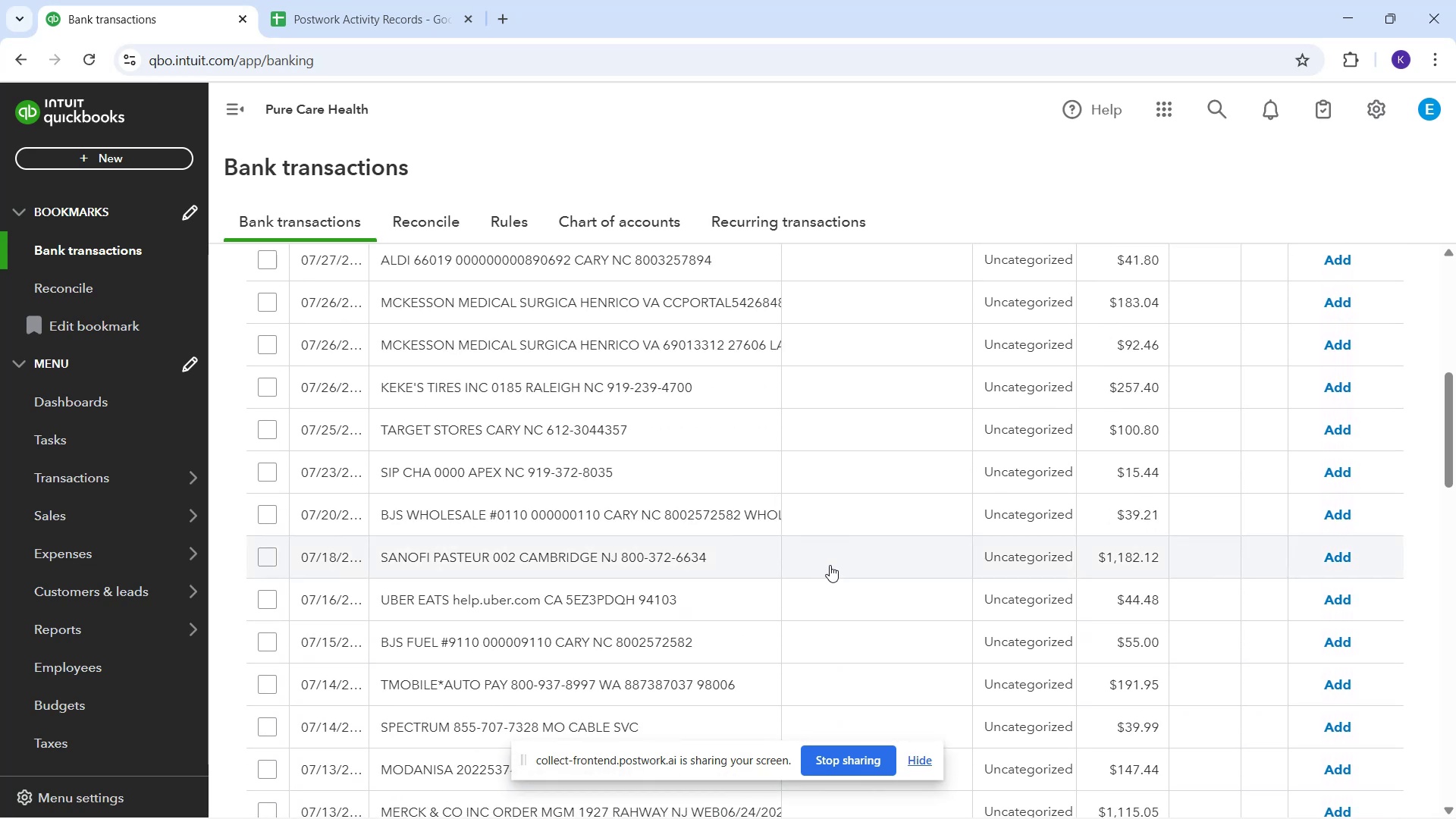 
scroll: coordinate [830, 565], scroll_direction: up, amount: 3.0
 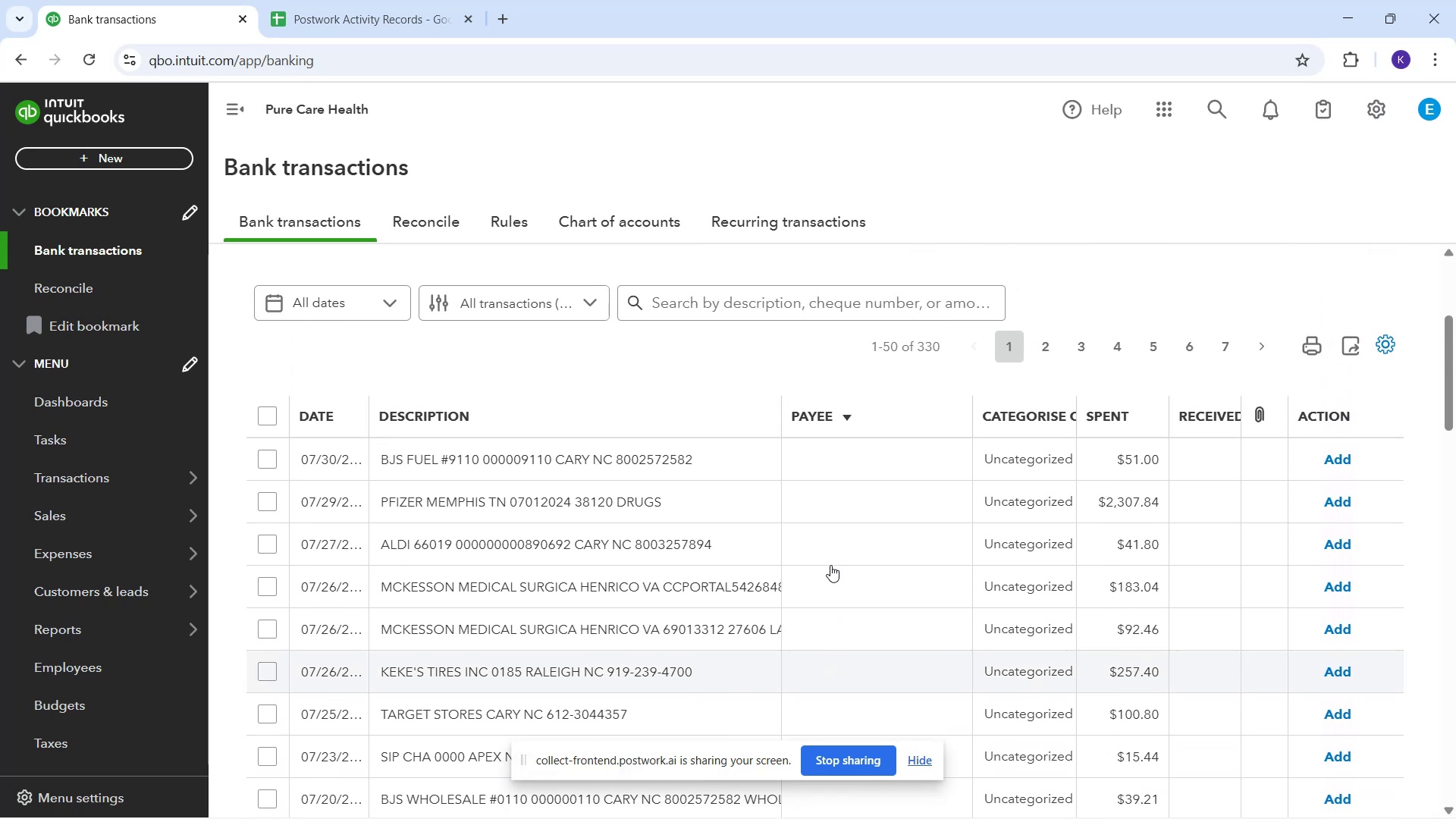 
scroll: coordinate [840, 568], scroll_direction: down, amount: 12.0
 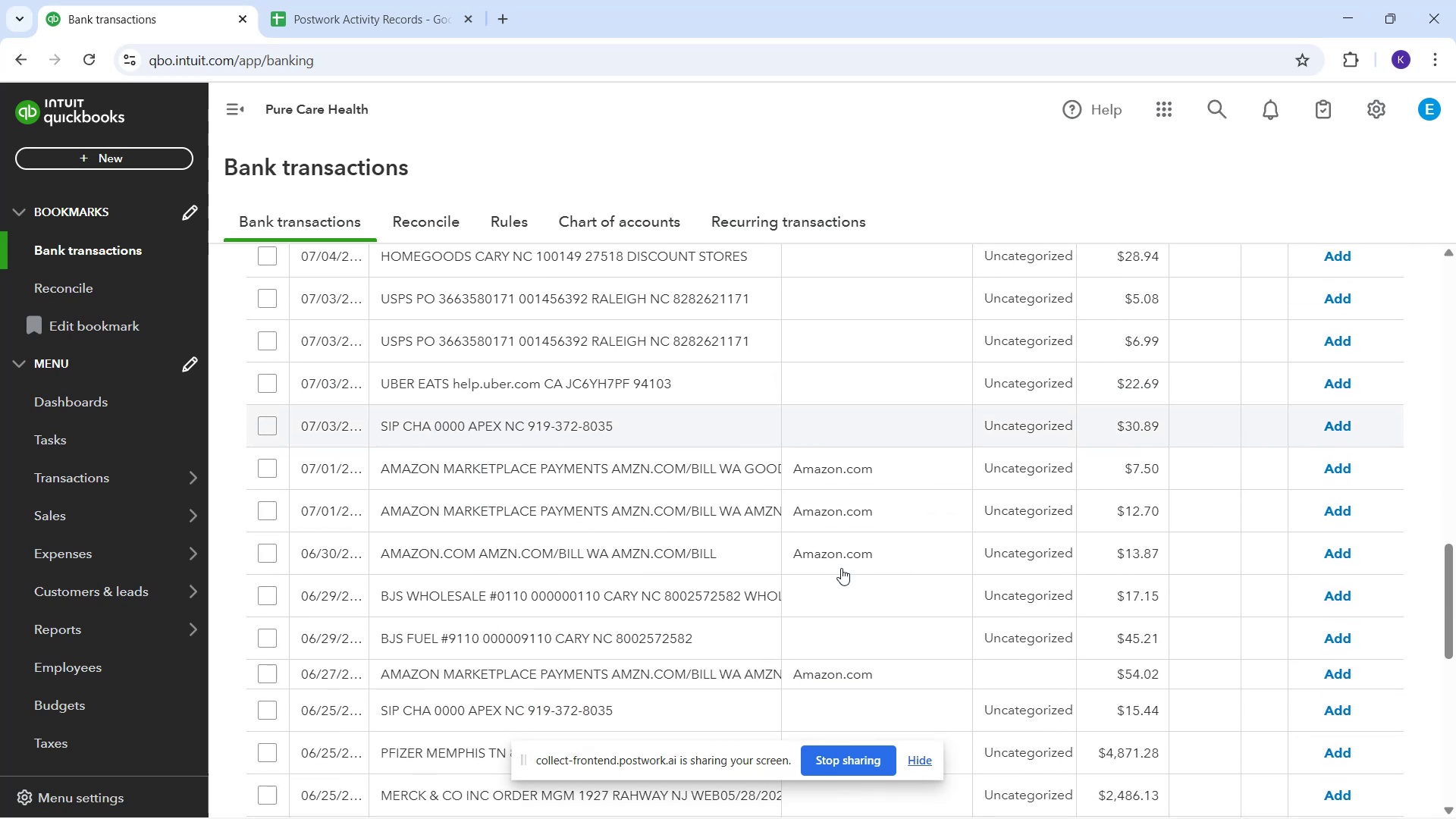 
scroll: coordinate [842, 566], scroll_direction: down, amount: 6.0
 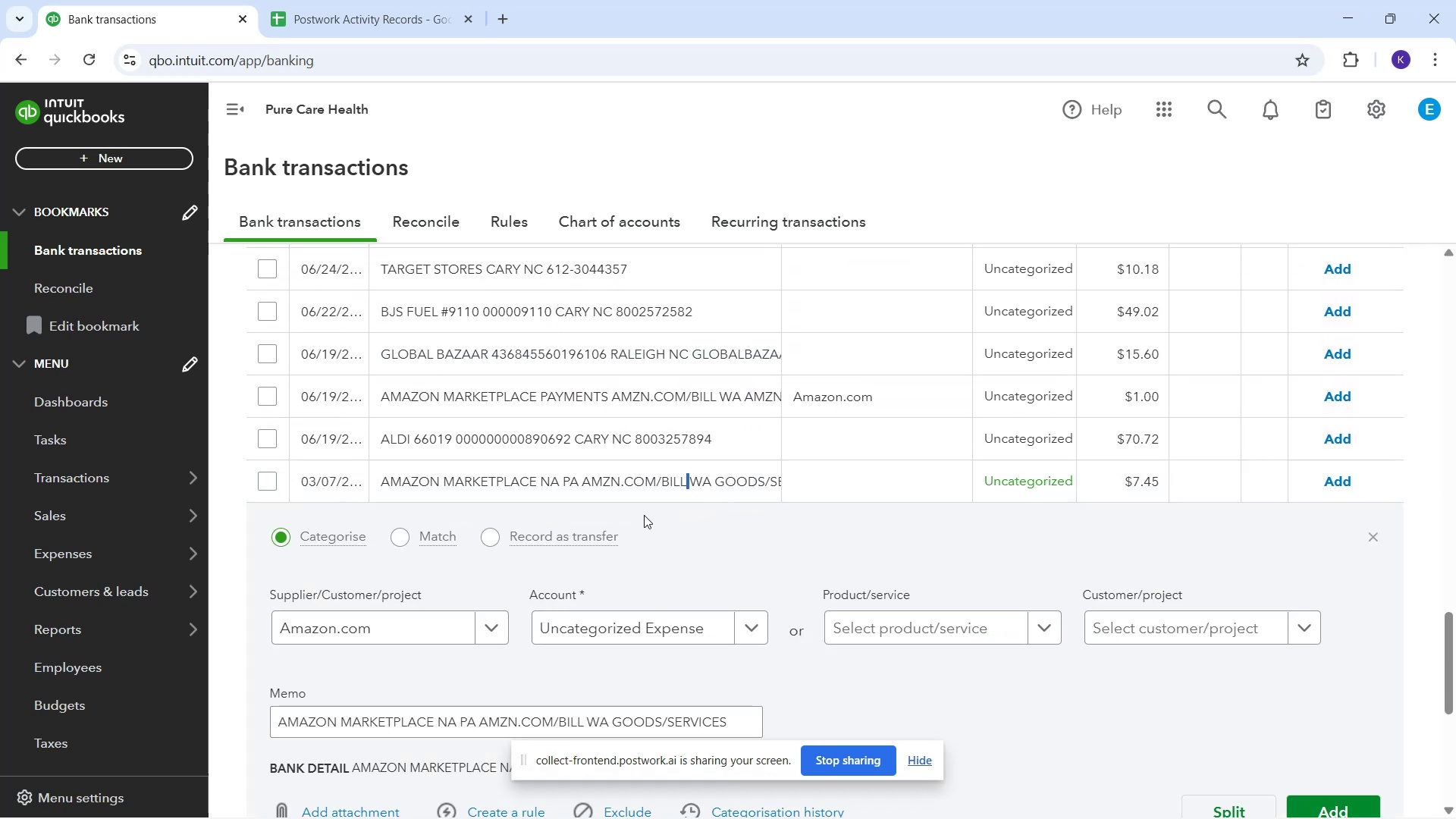 
wait(5.56)
 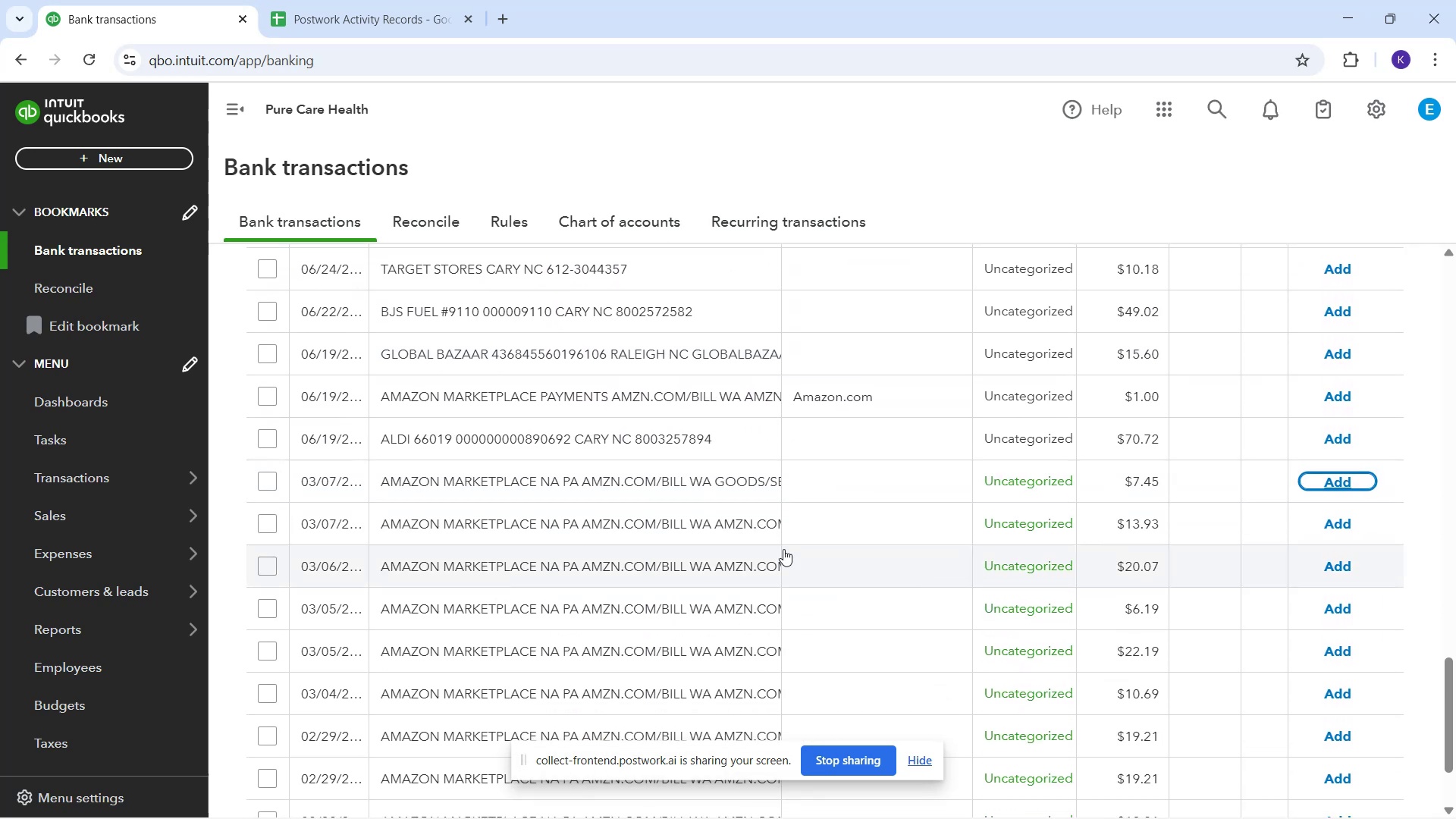 
left_click_drag(start_coordinate=[701, 633], to_coordinate=[706, 630])
 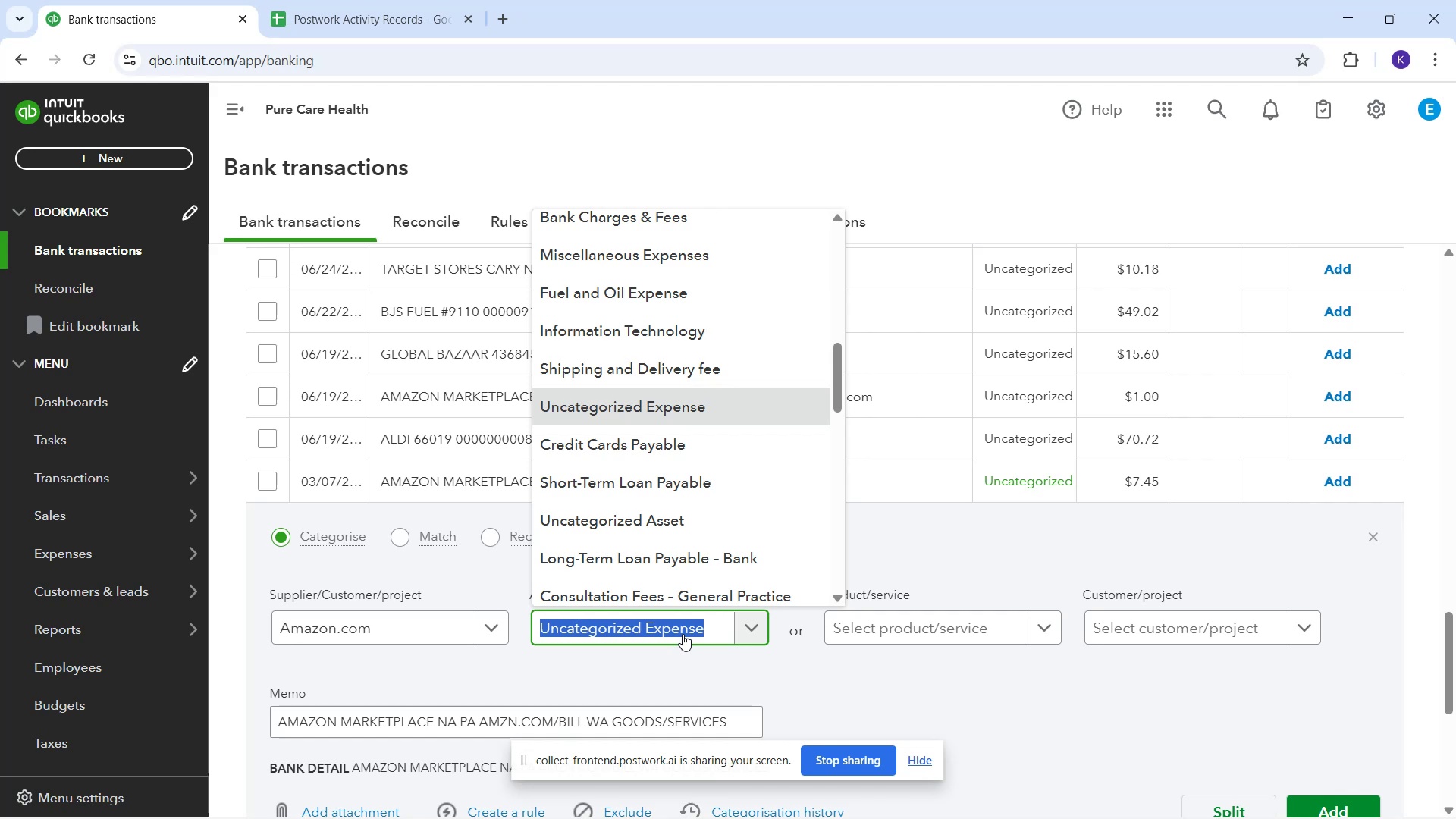 
type(off)
 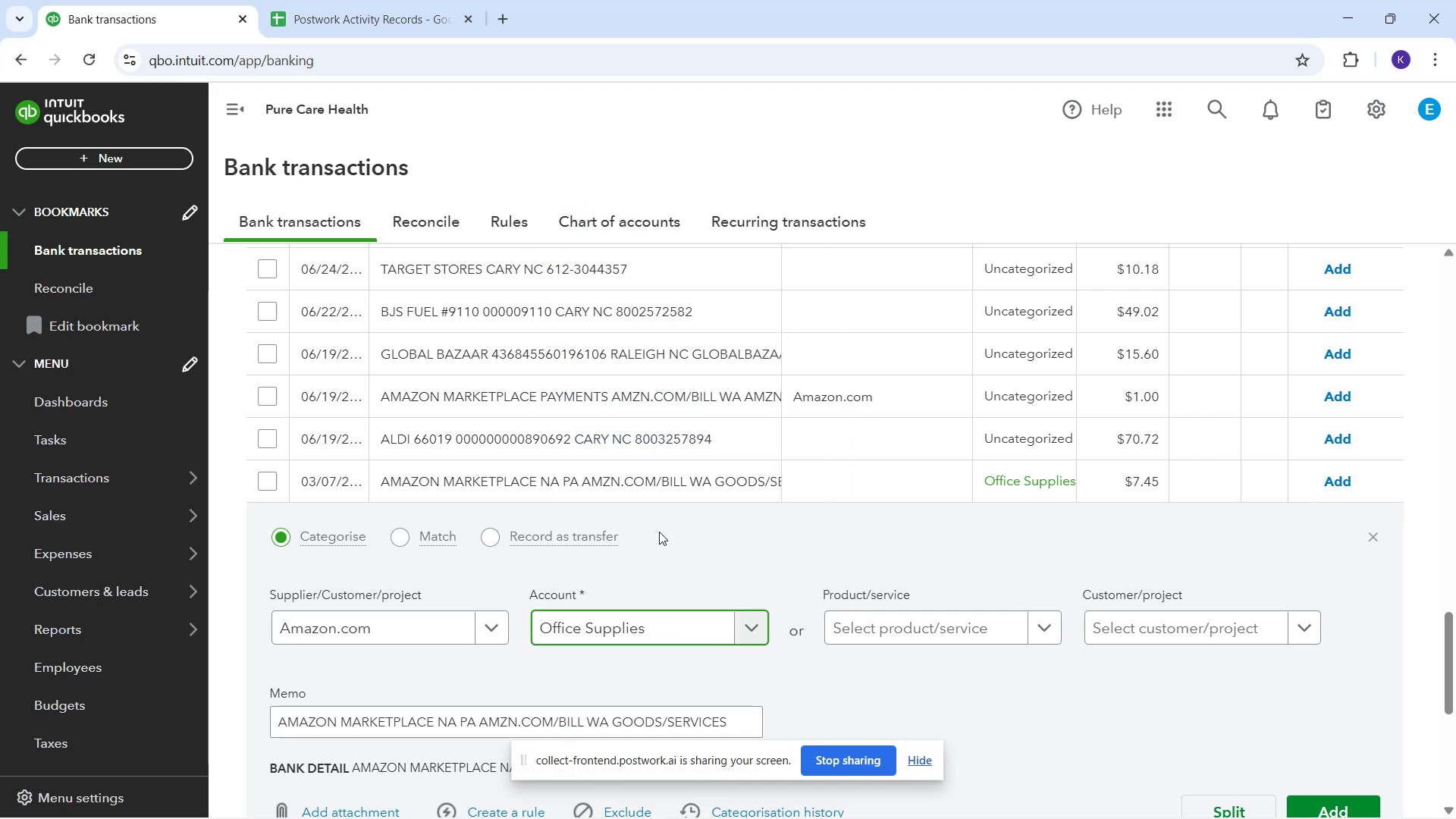 
wait(8.98)
 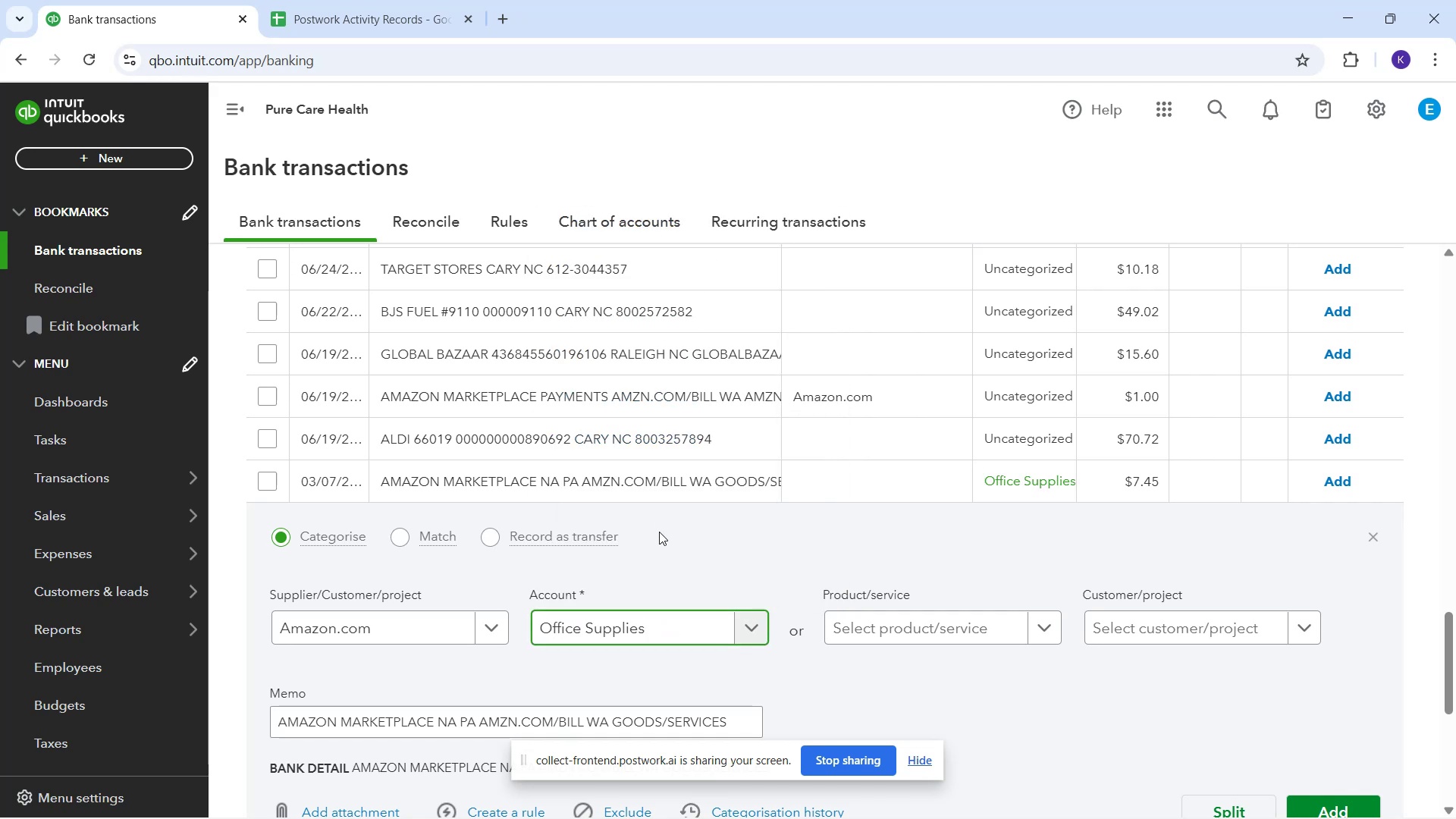 
mouse_move([424, 622])
 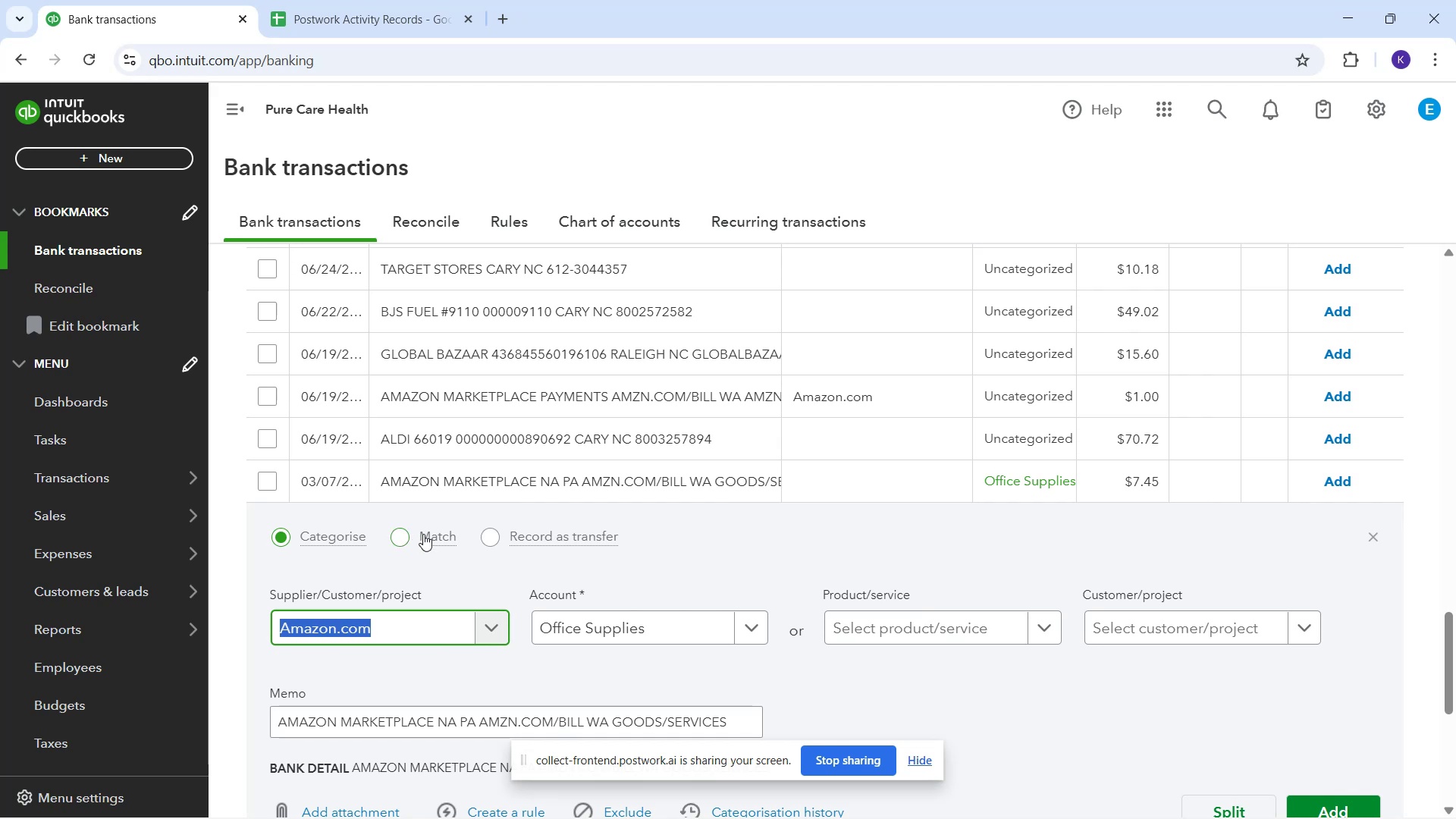 
wait(12.03)
 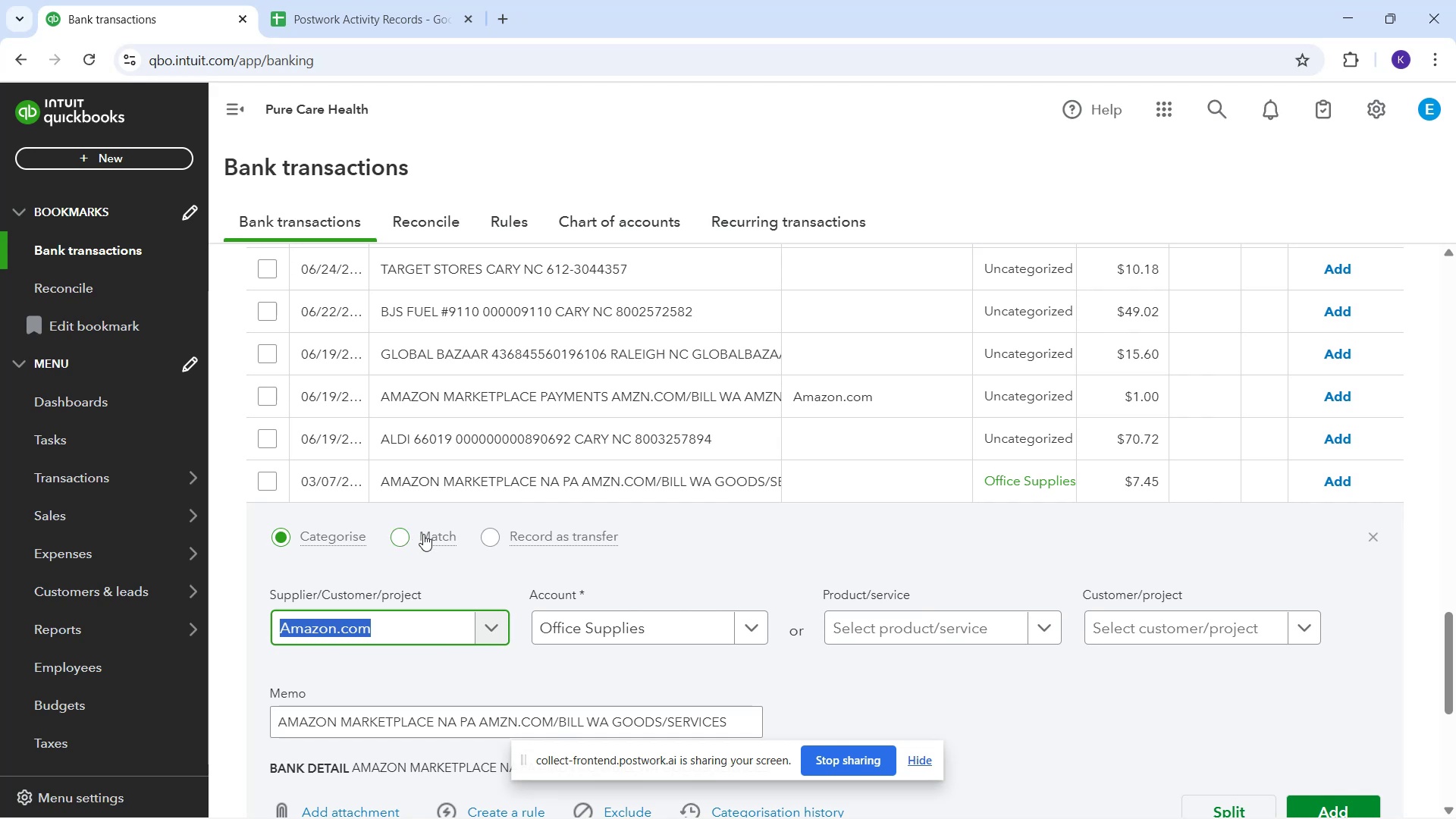 
scroll: coordinate [1320, 679], scroll_direction: down, amount: 1.0
 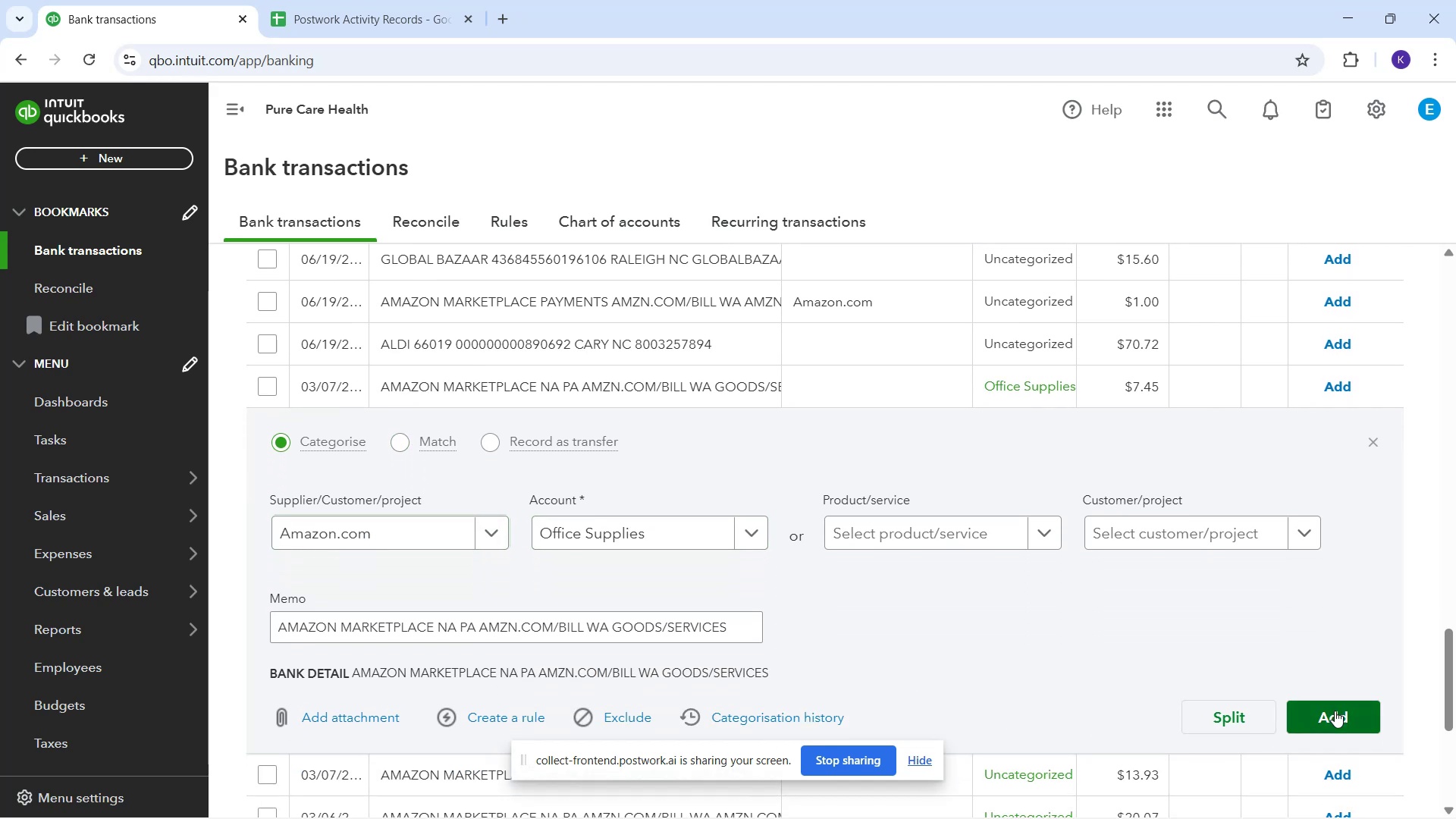 
left_click([1335, 711])
 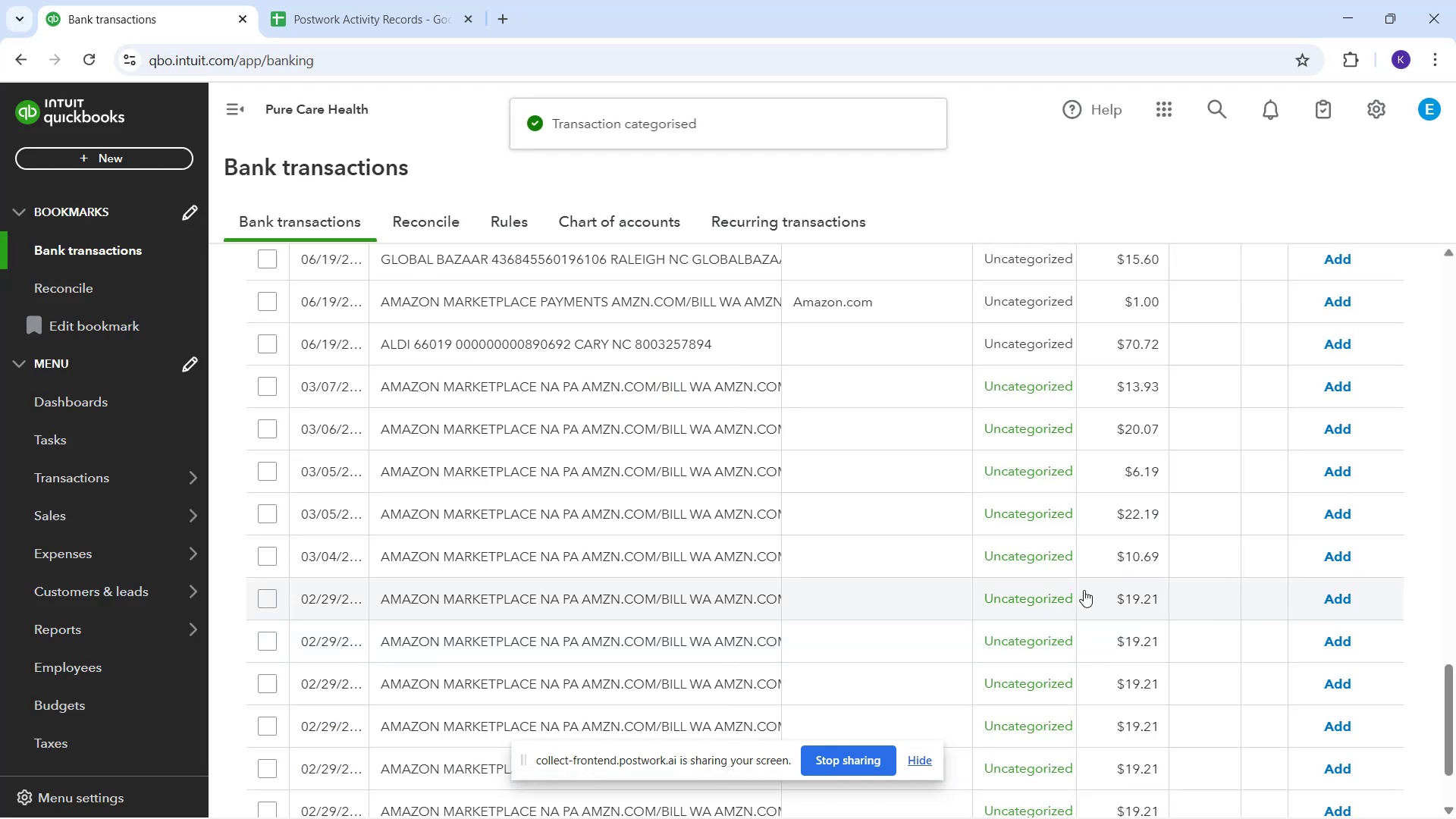 
scroll: coordinate [1112, 563], scroll_direction: down, amount: 4.0
 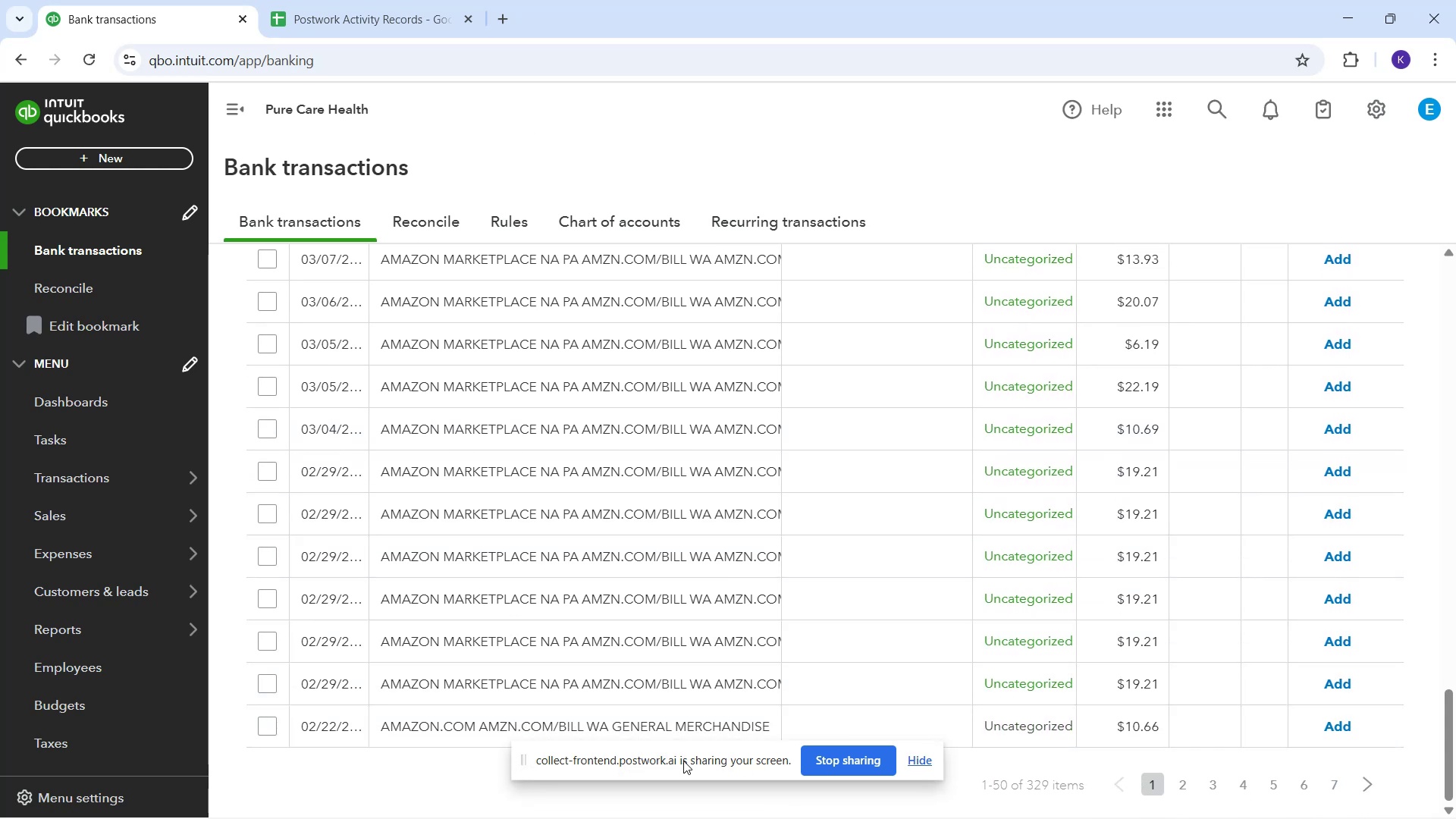 
scroll: coordinate [851, 640], scroll_direction: up, amount: 2.0
 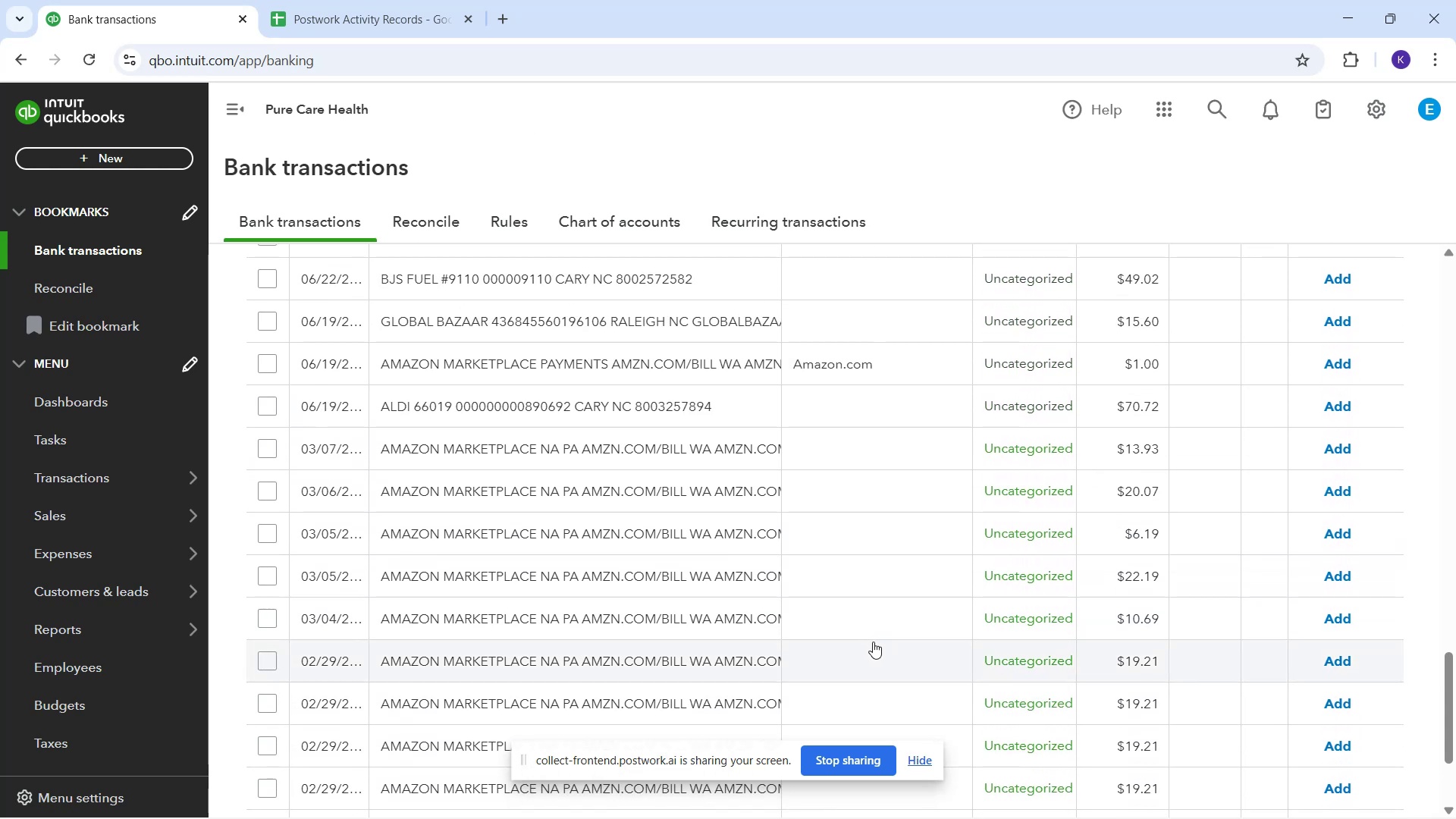 
scroll: coordinate [856, 655], scroll_direction: down, amount: 5.0
 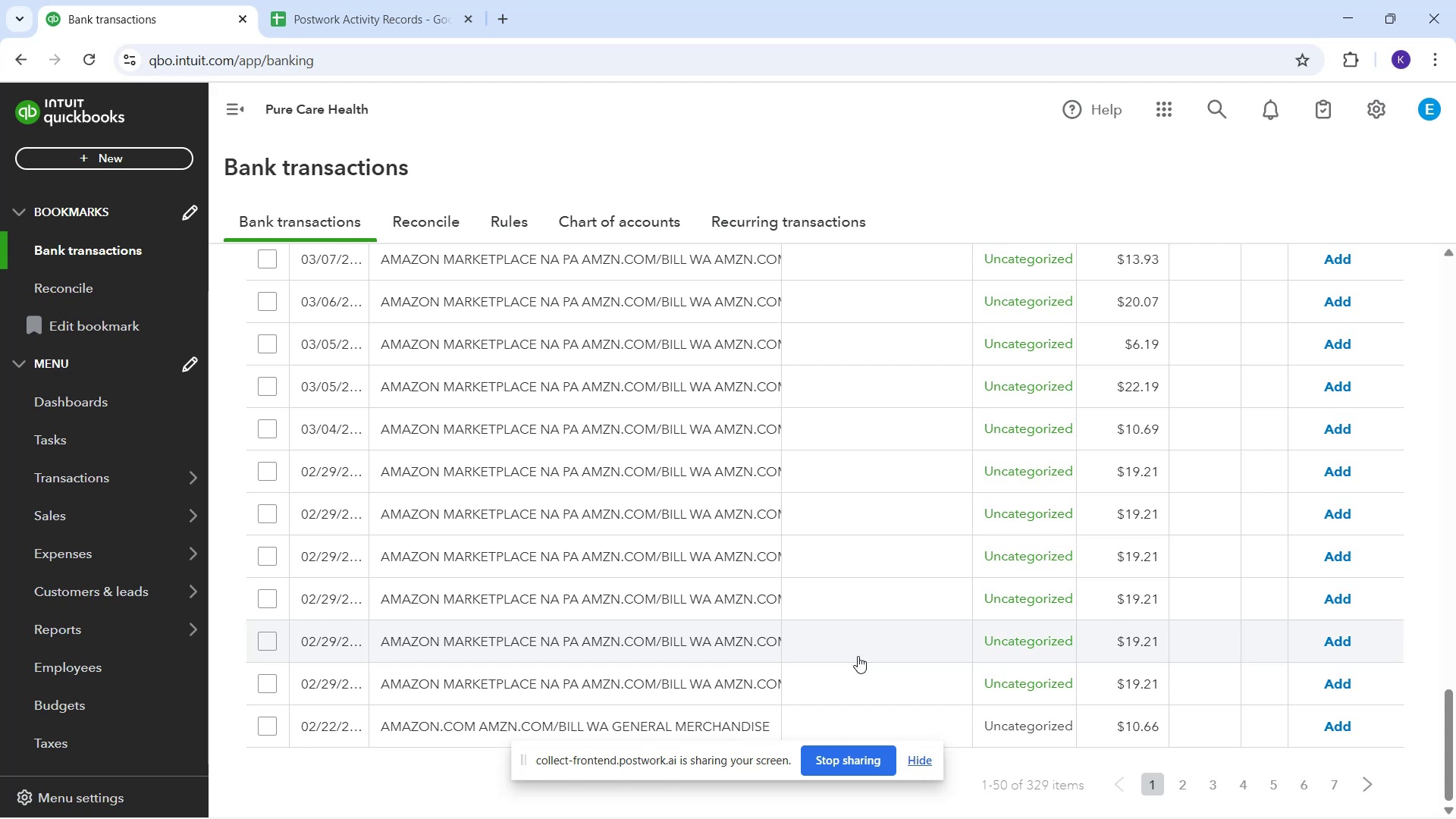 
scroll: coordinate [874, 440], scroll_direction: up, amount: 7.0
 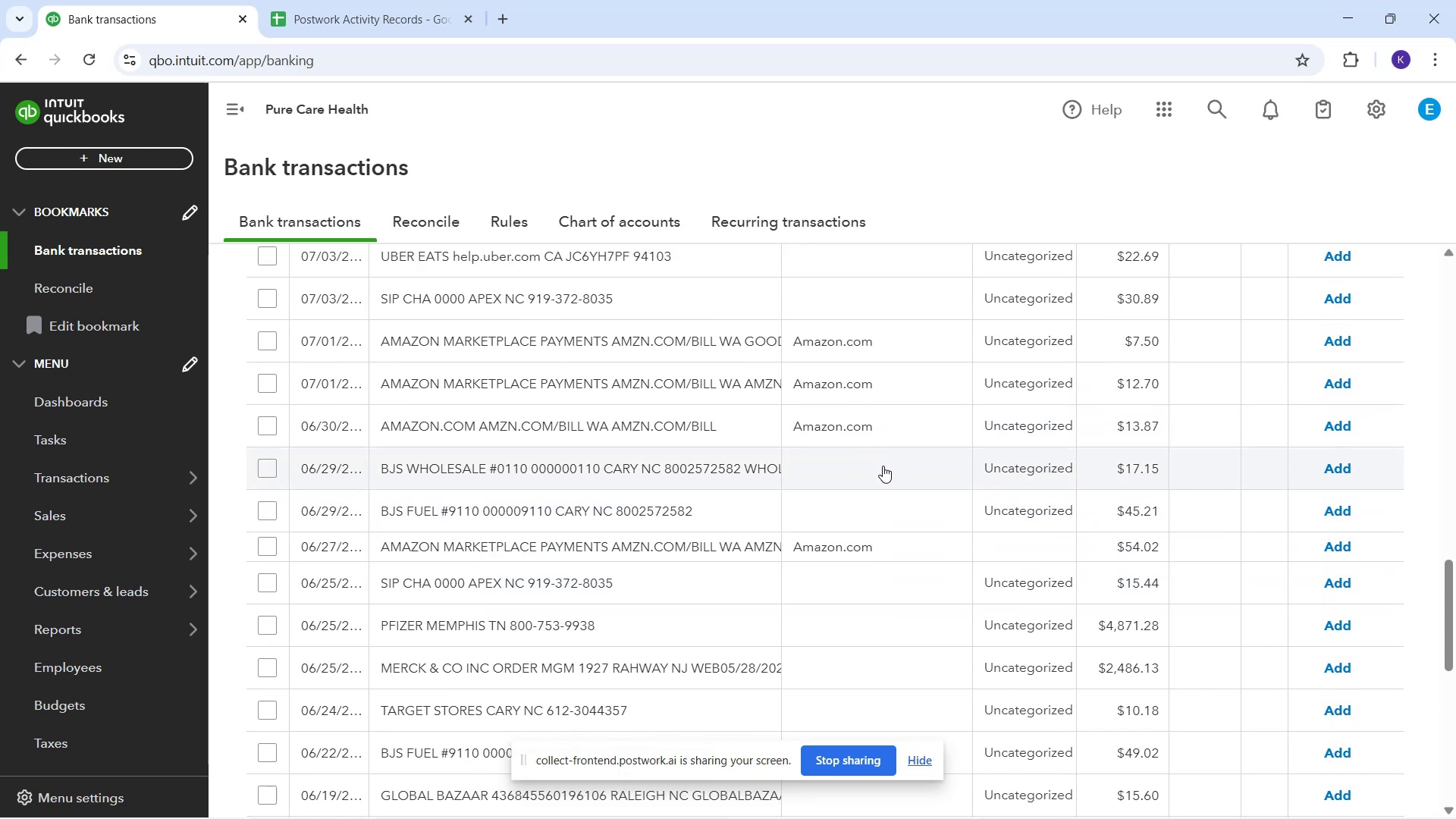 
wait(5.22)
 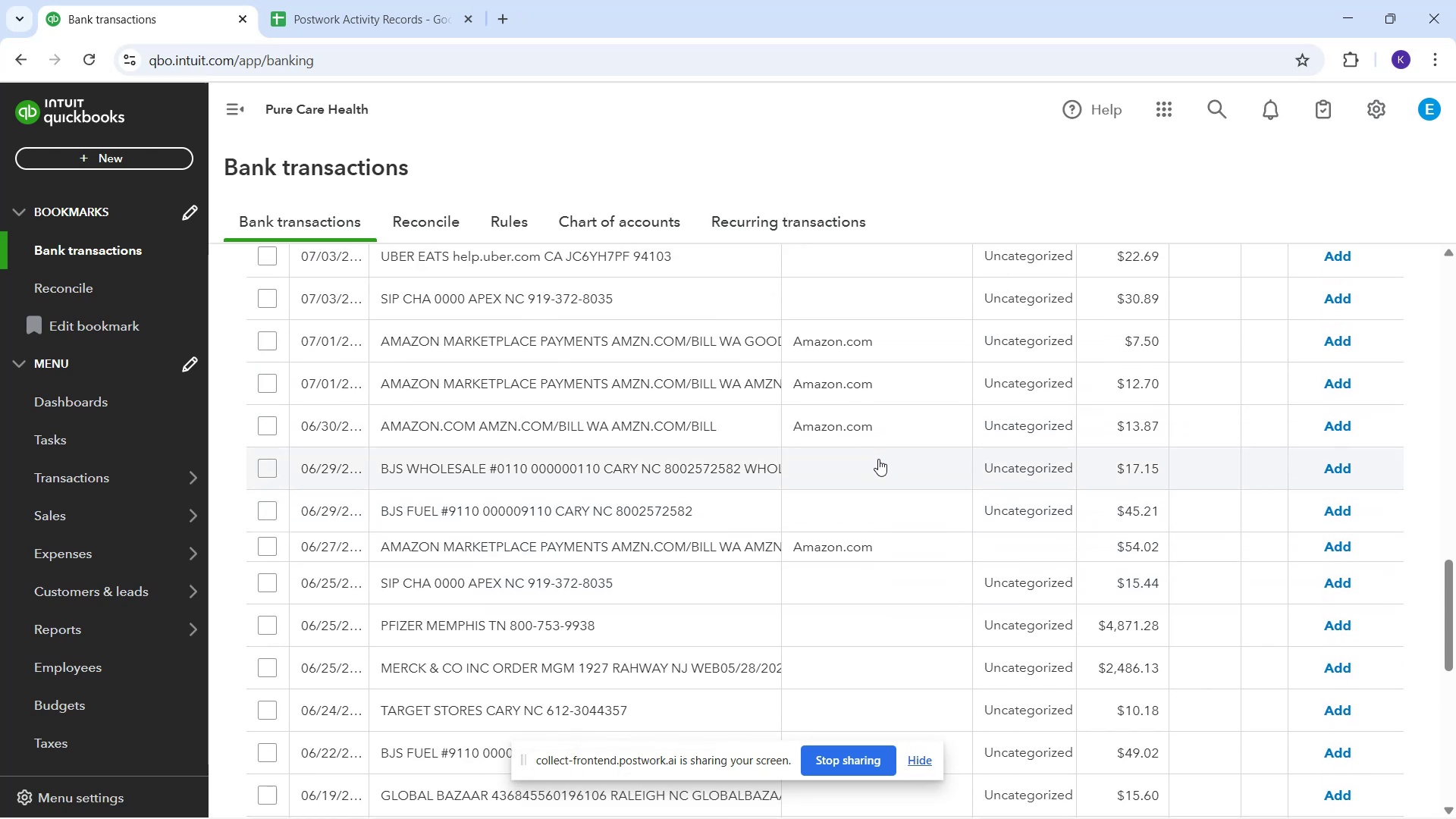 
scroll: coordinate [897, 475], scroll_direction: down, amount: 7.0
 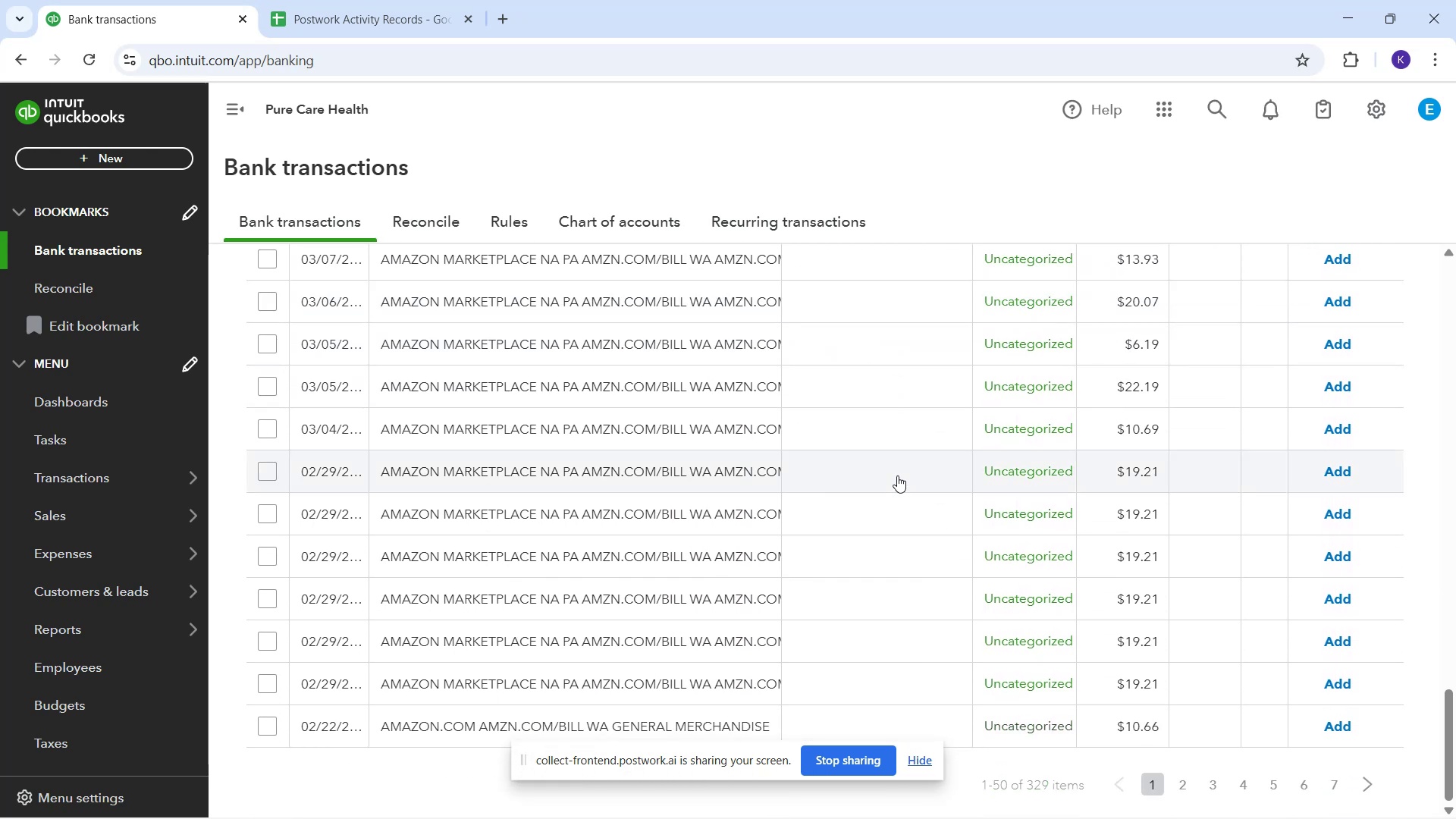 
scroll: coordinate [893, 470], scroll_direction: up, amount: 7.0
 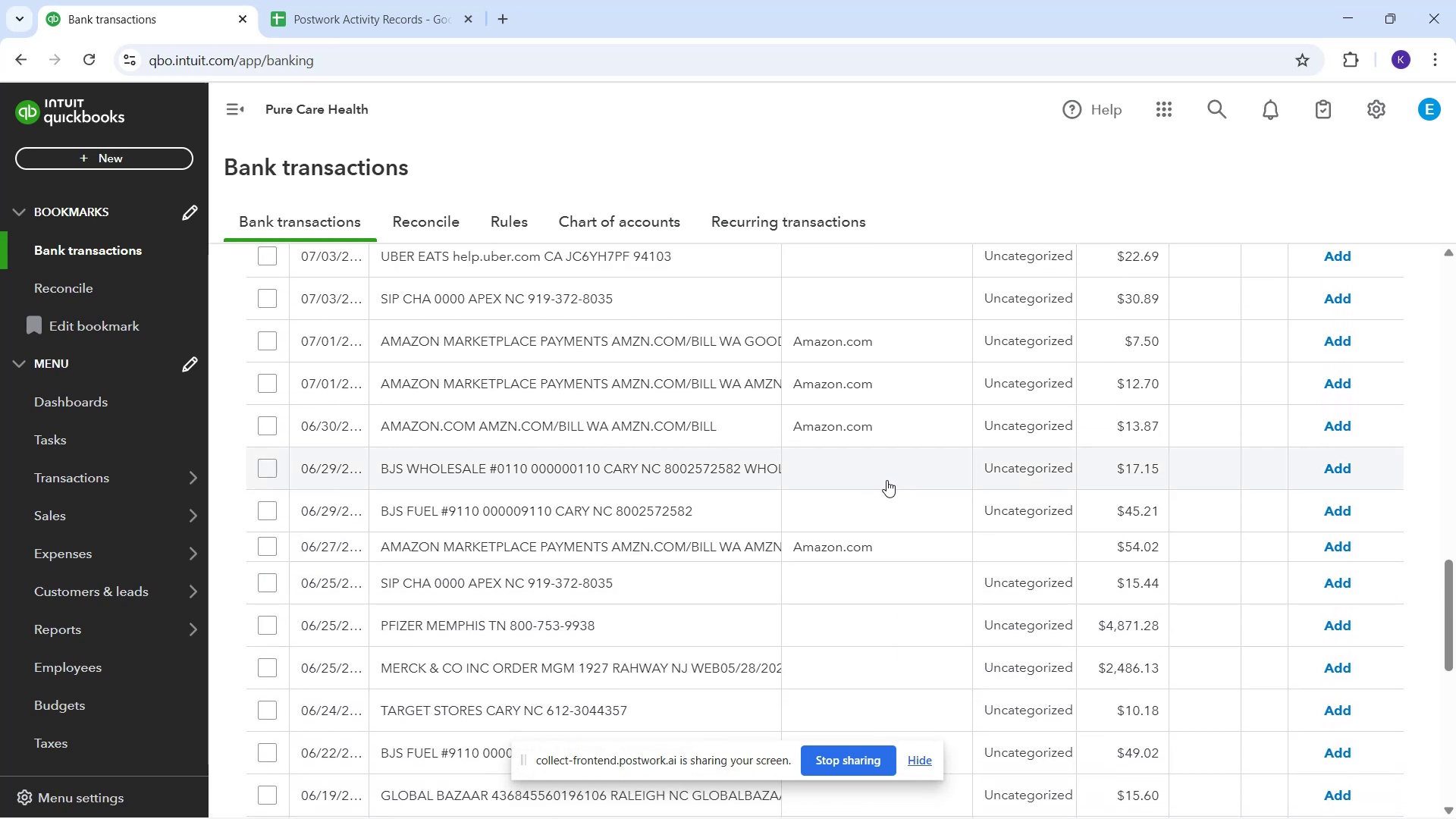 
wait(6.26)
 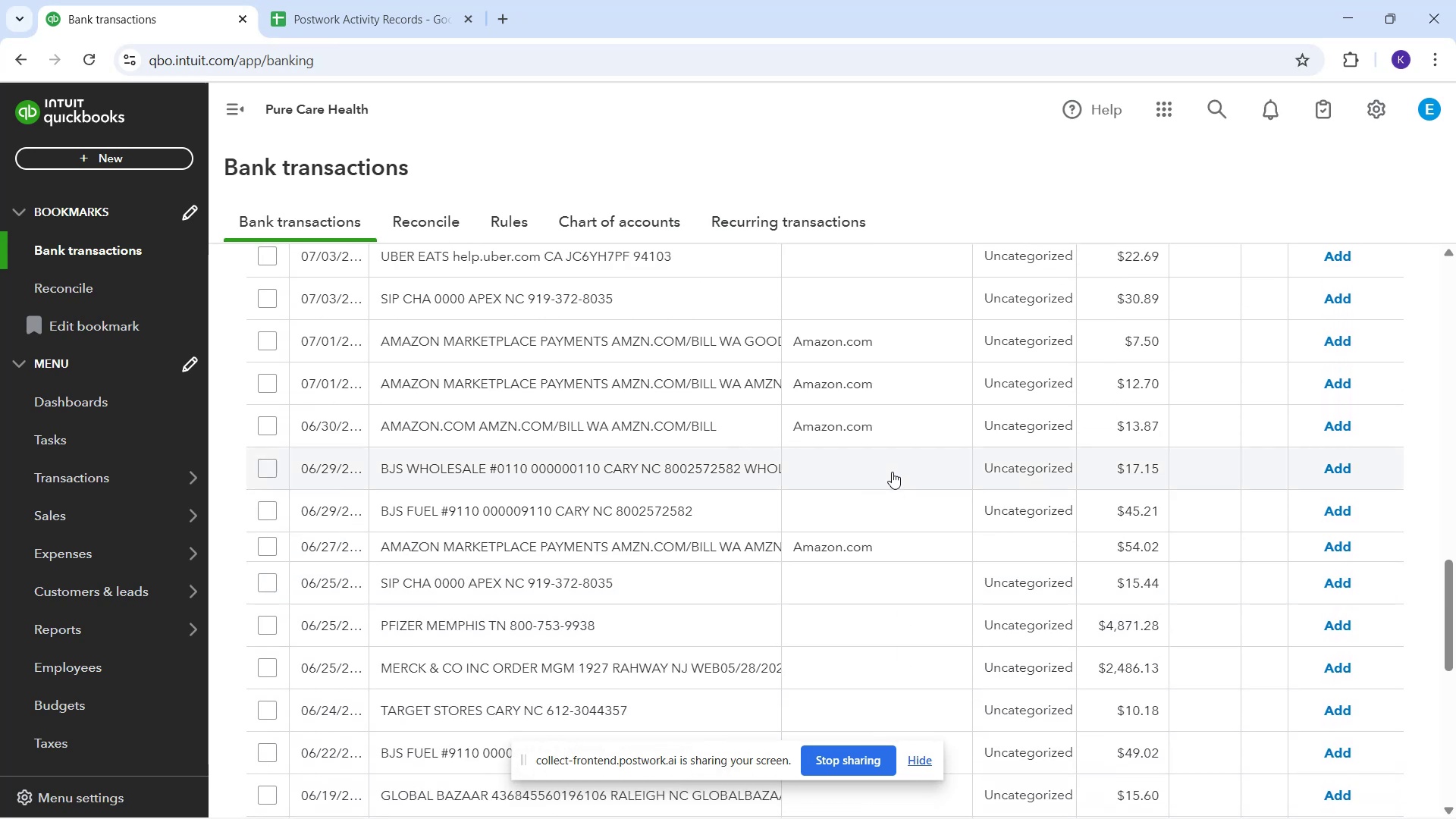 
scroll: coordinate [881, 467], scroll_direction: up, amount: 8.0
 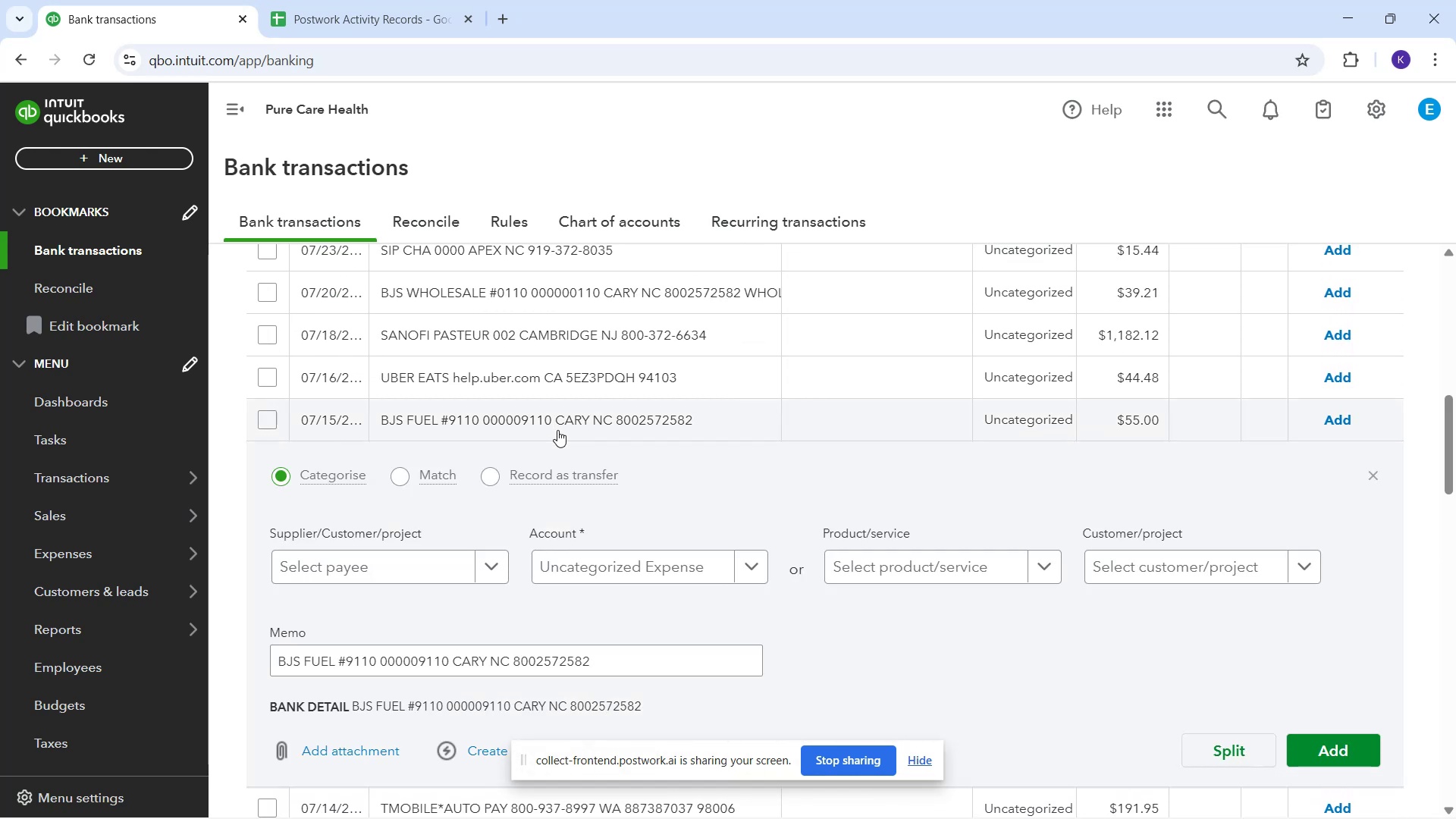 
mouse_move([394, 580])
 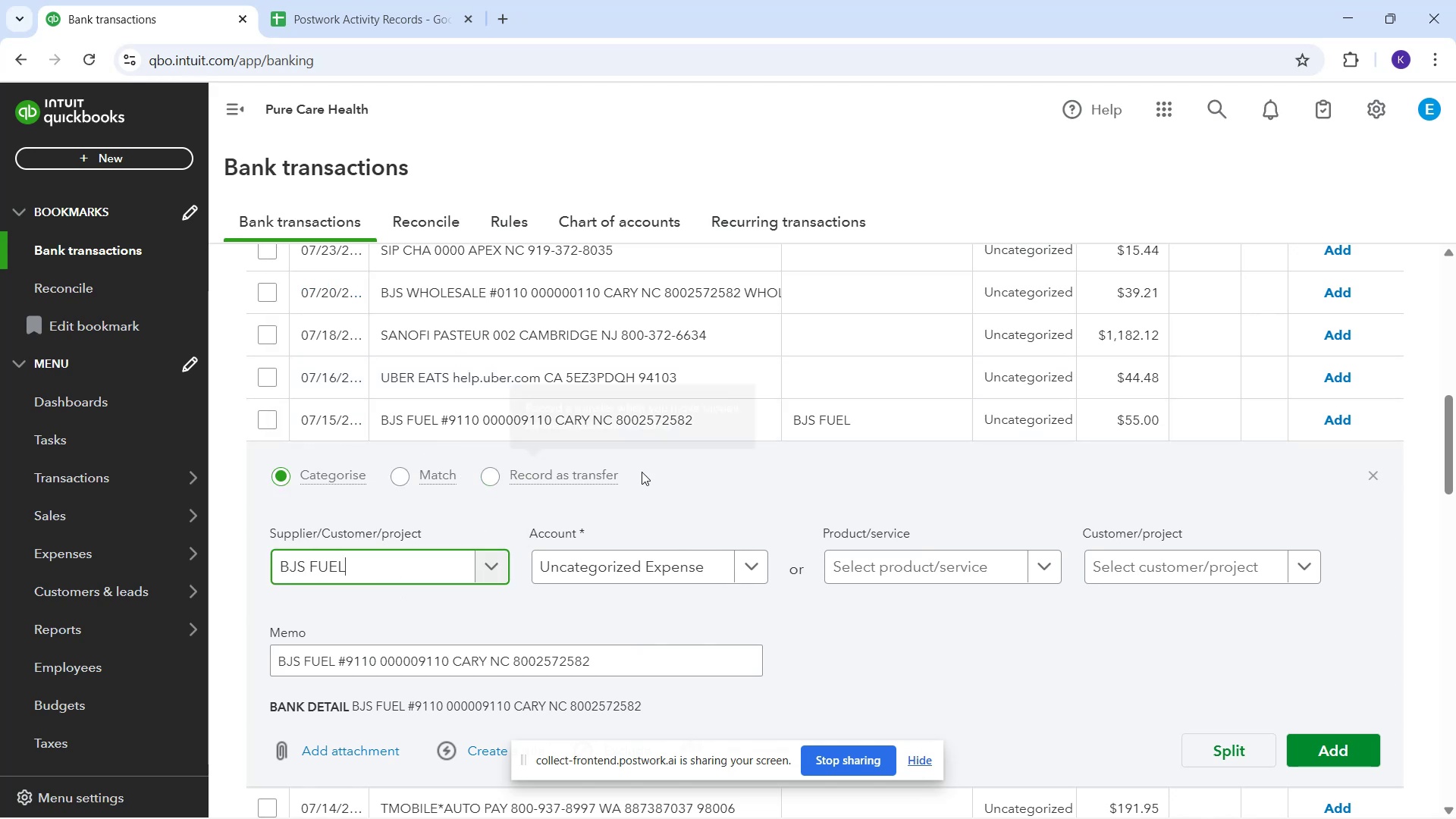 
wait(7.91)
 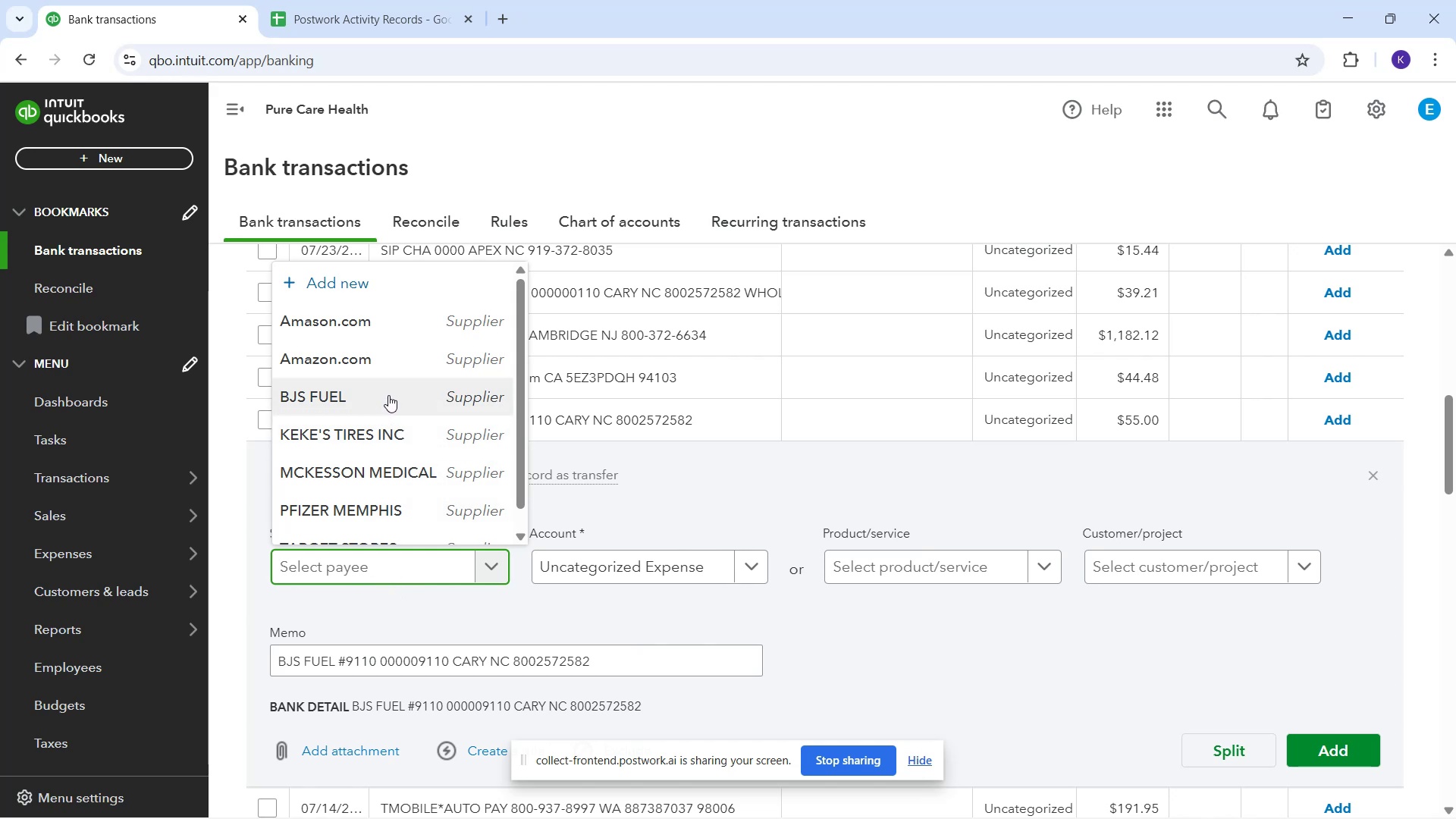 
left_click([1028, 416])
 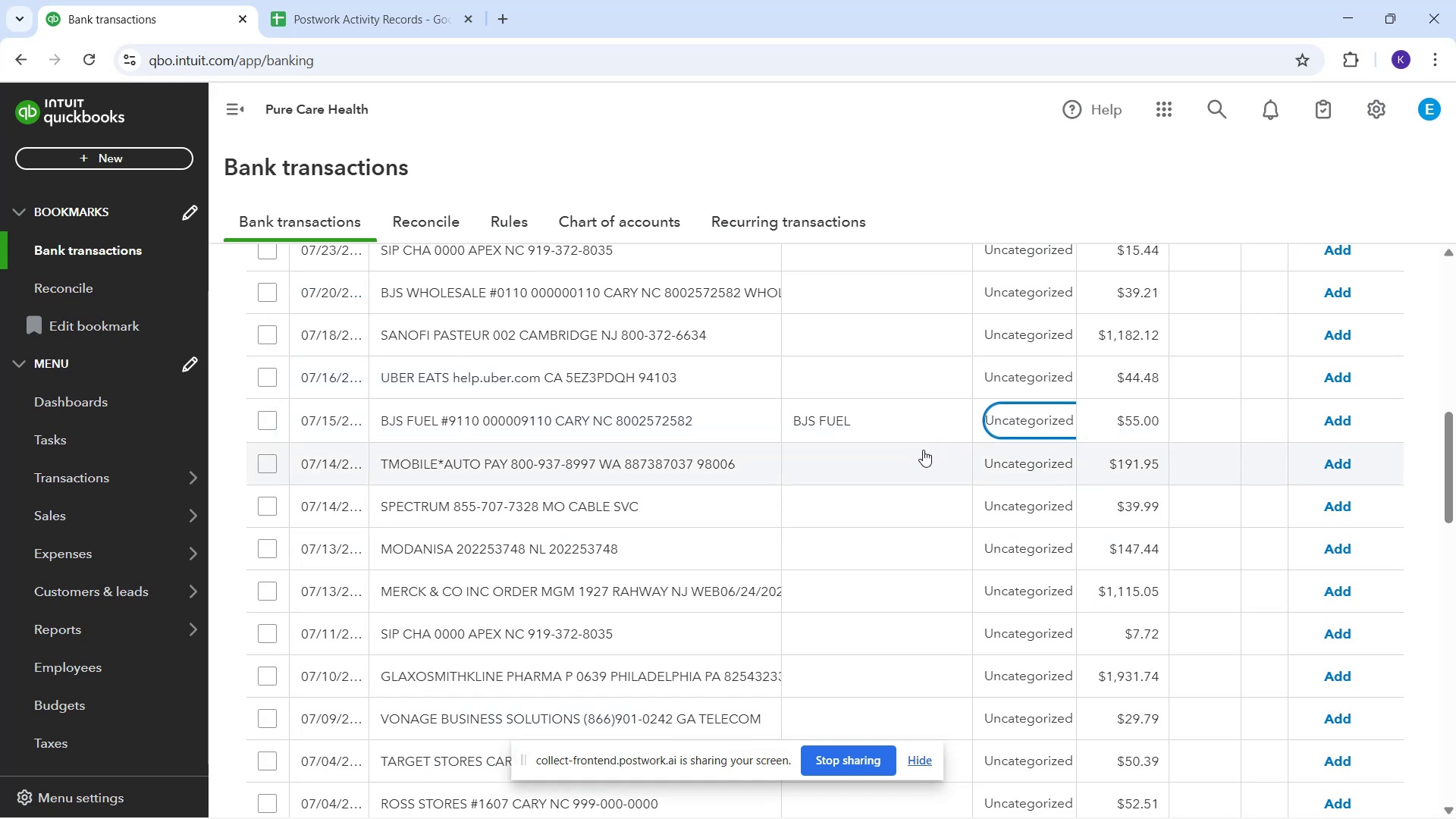 
mouse_move([630, 437])
 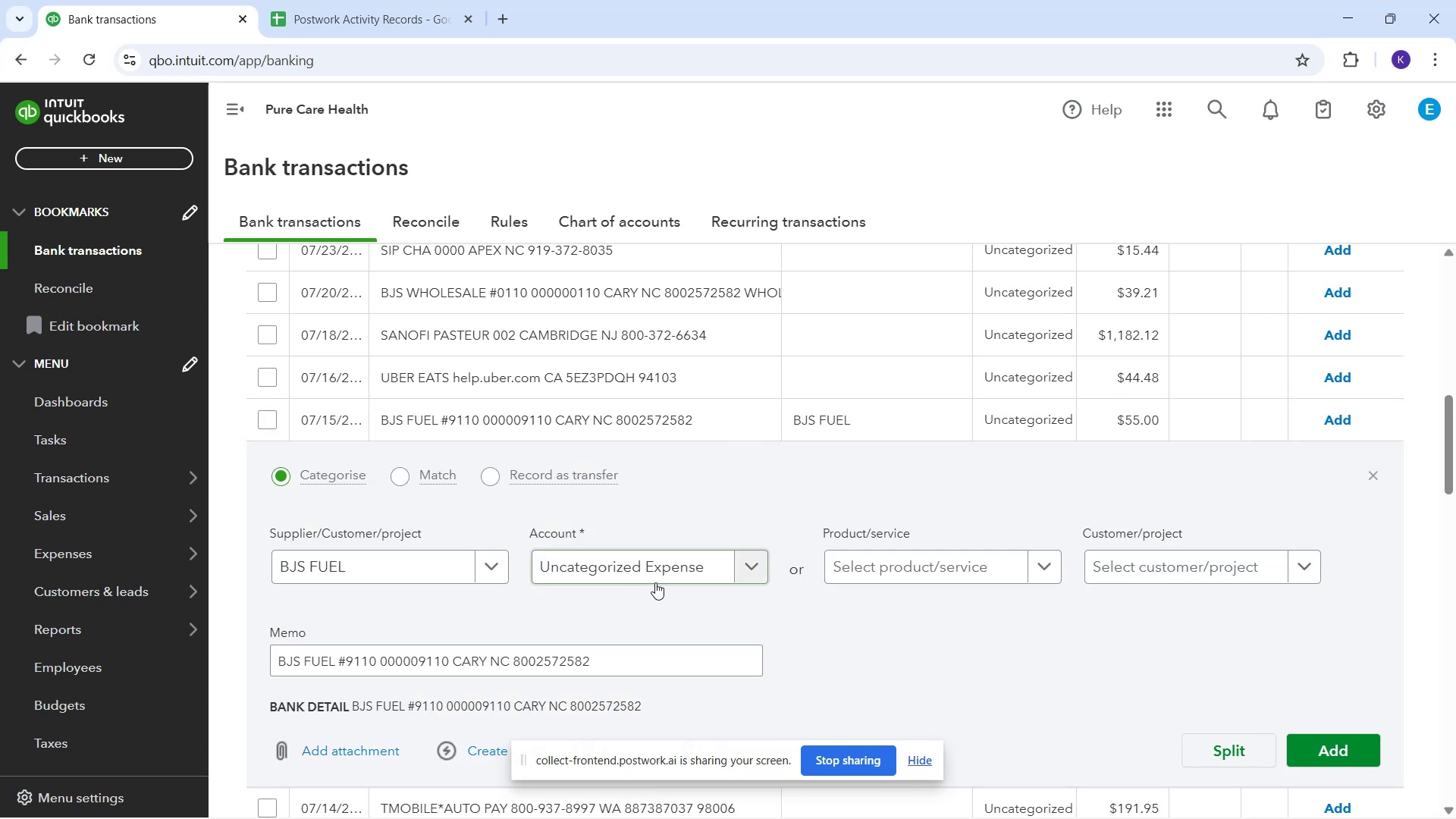 
mouse_move([668, 566])
 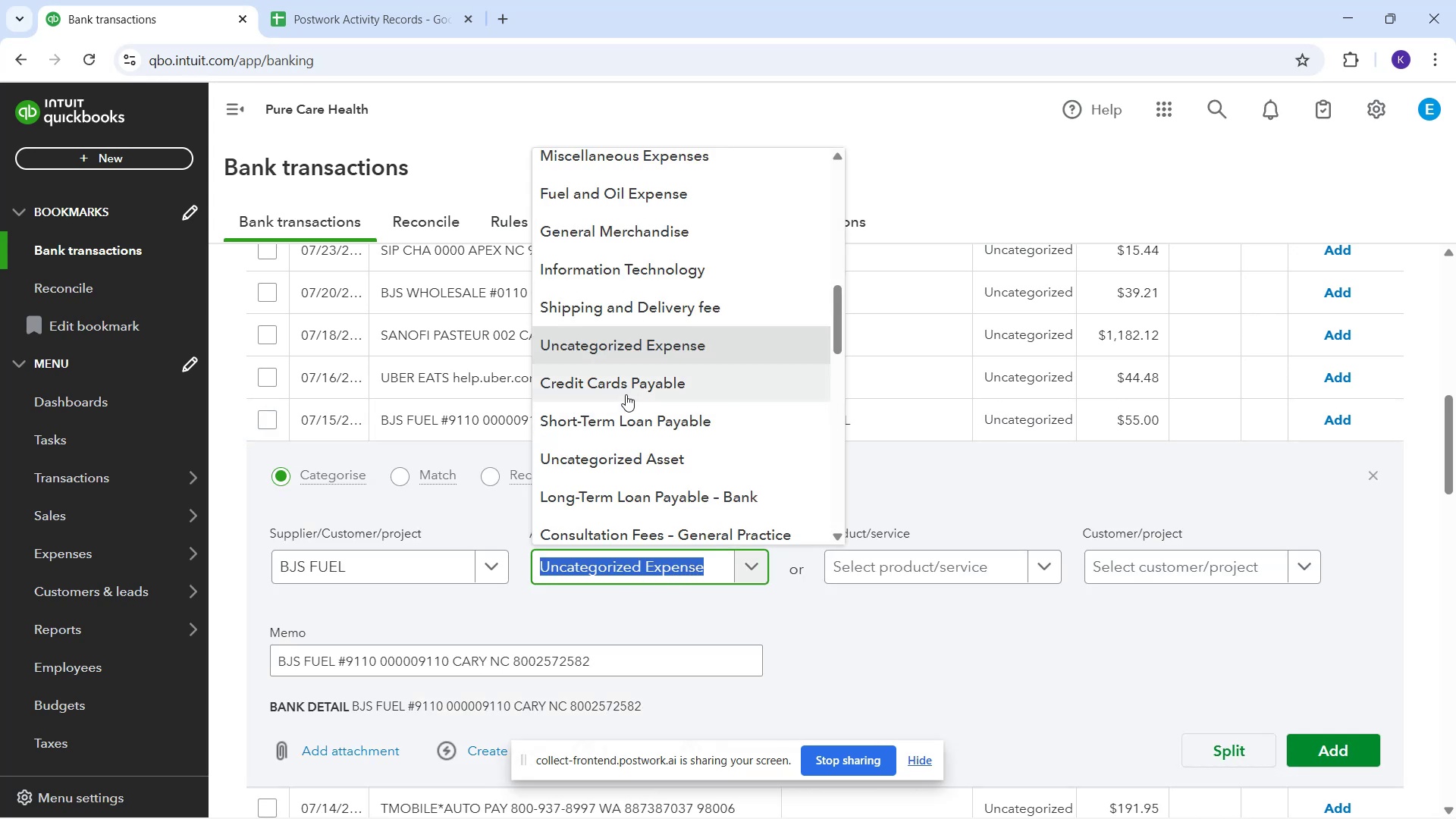 
scroll: coordinate [620, 420], scroll_direction: down, amount: 5.0
 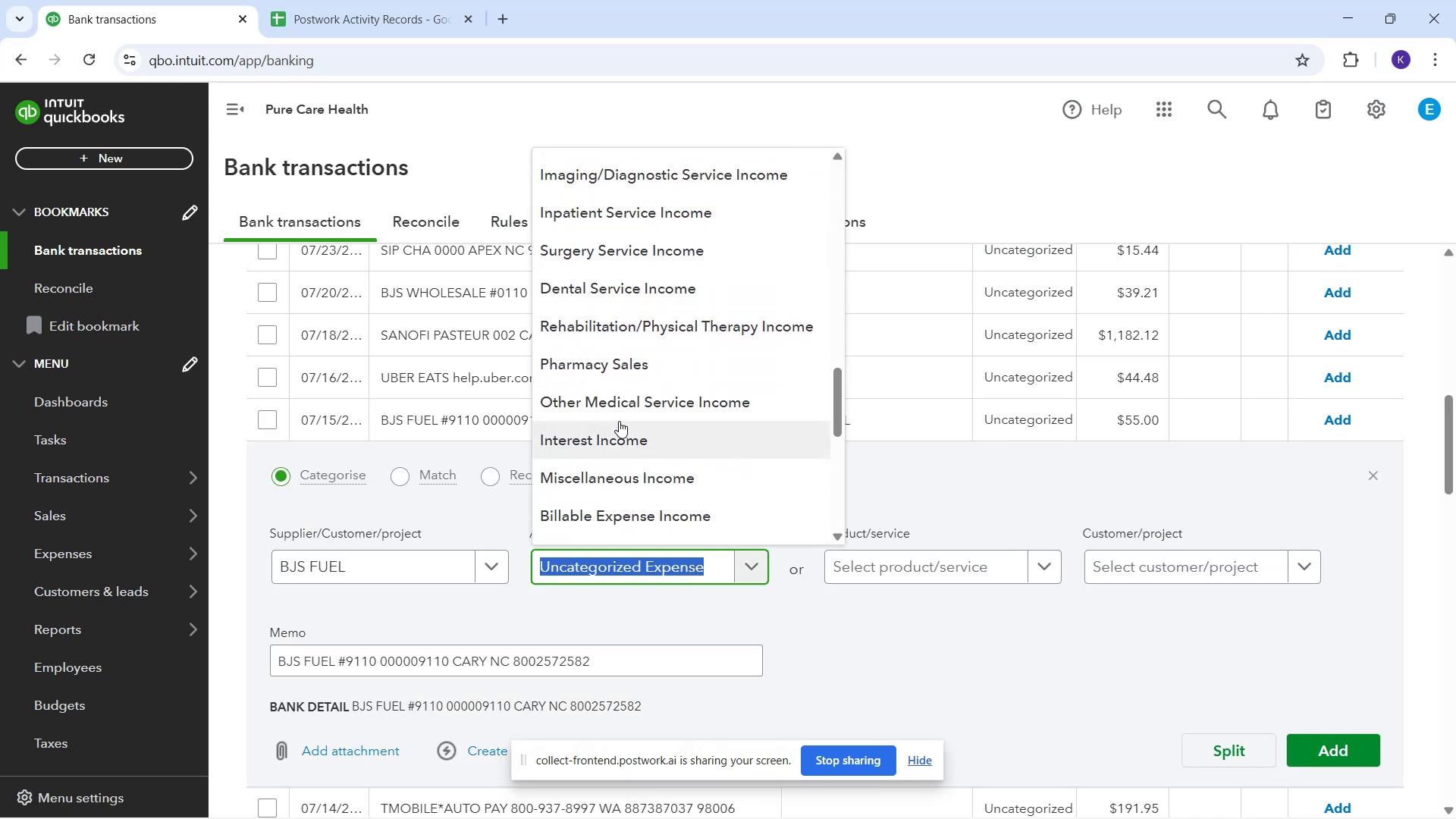 
scroll: coordinate [633, 391], scroll_direction: up, amount: 15.0
 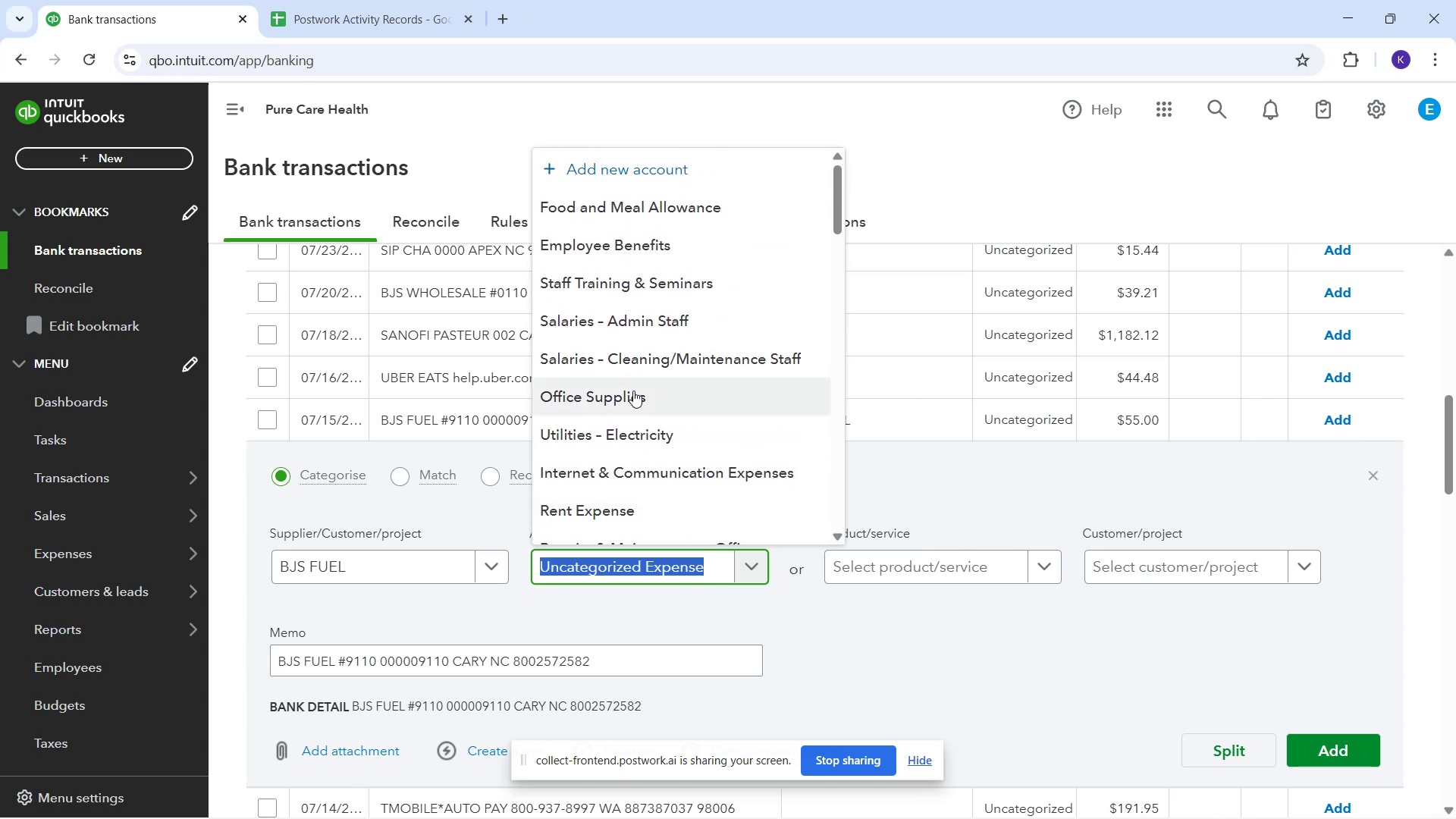 
scroll: coordinate [648, 413], scroll_direction: down, amount: 5.0
 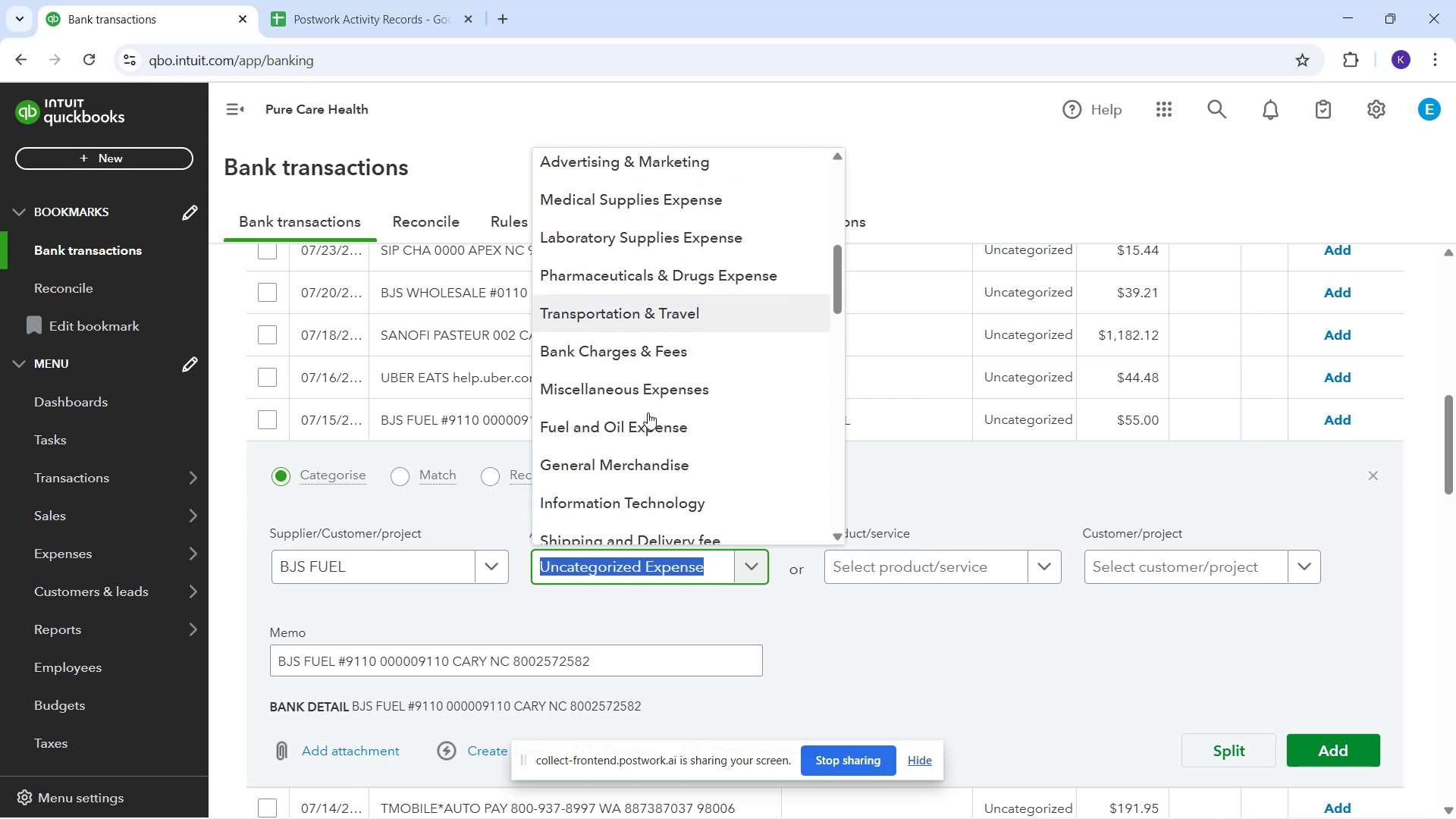 
type(fu)
 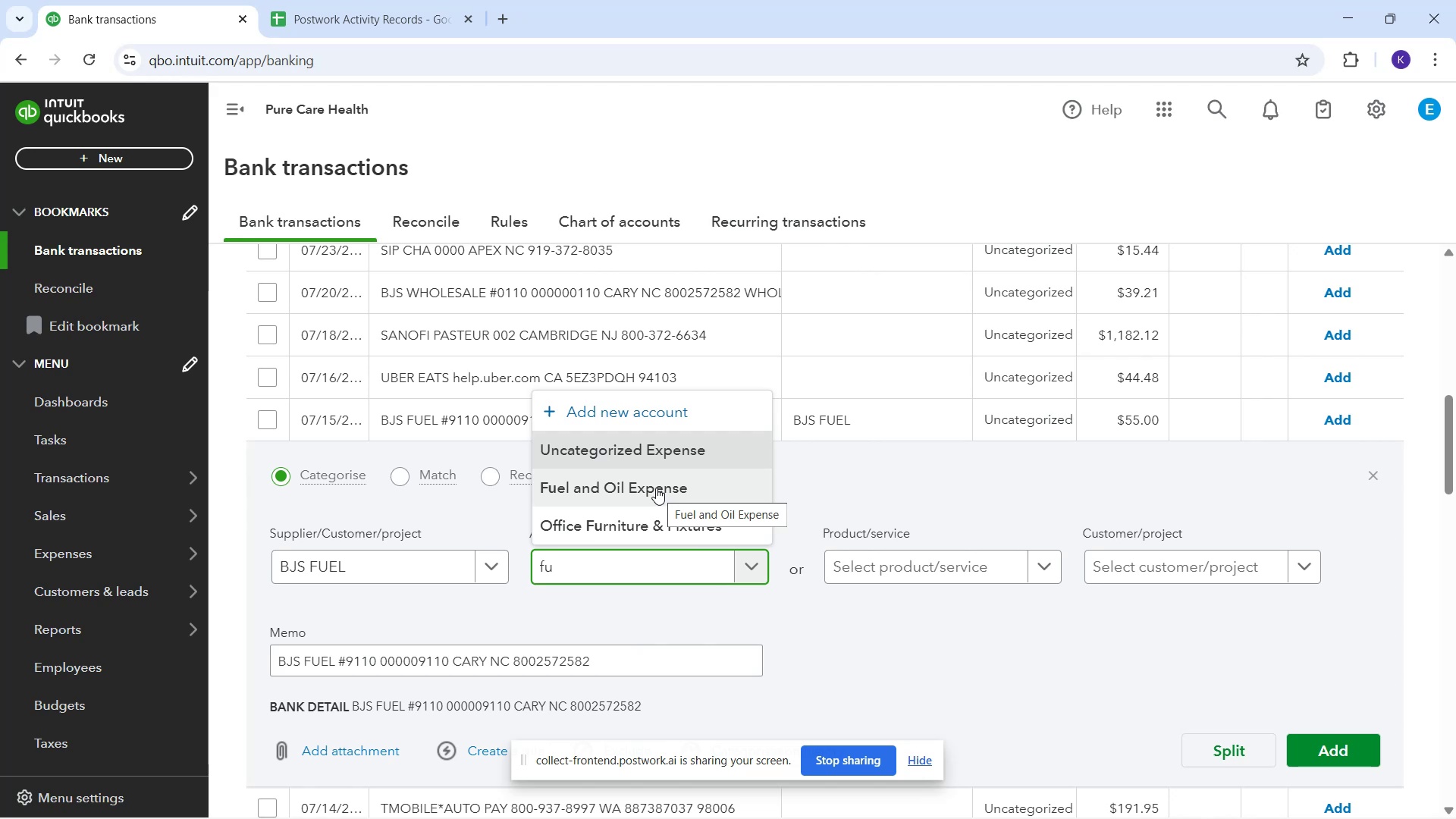 
wait(19.79)
 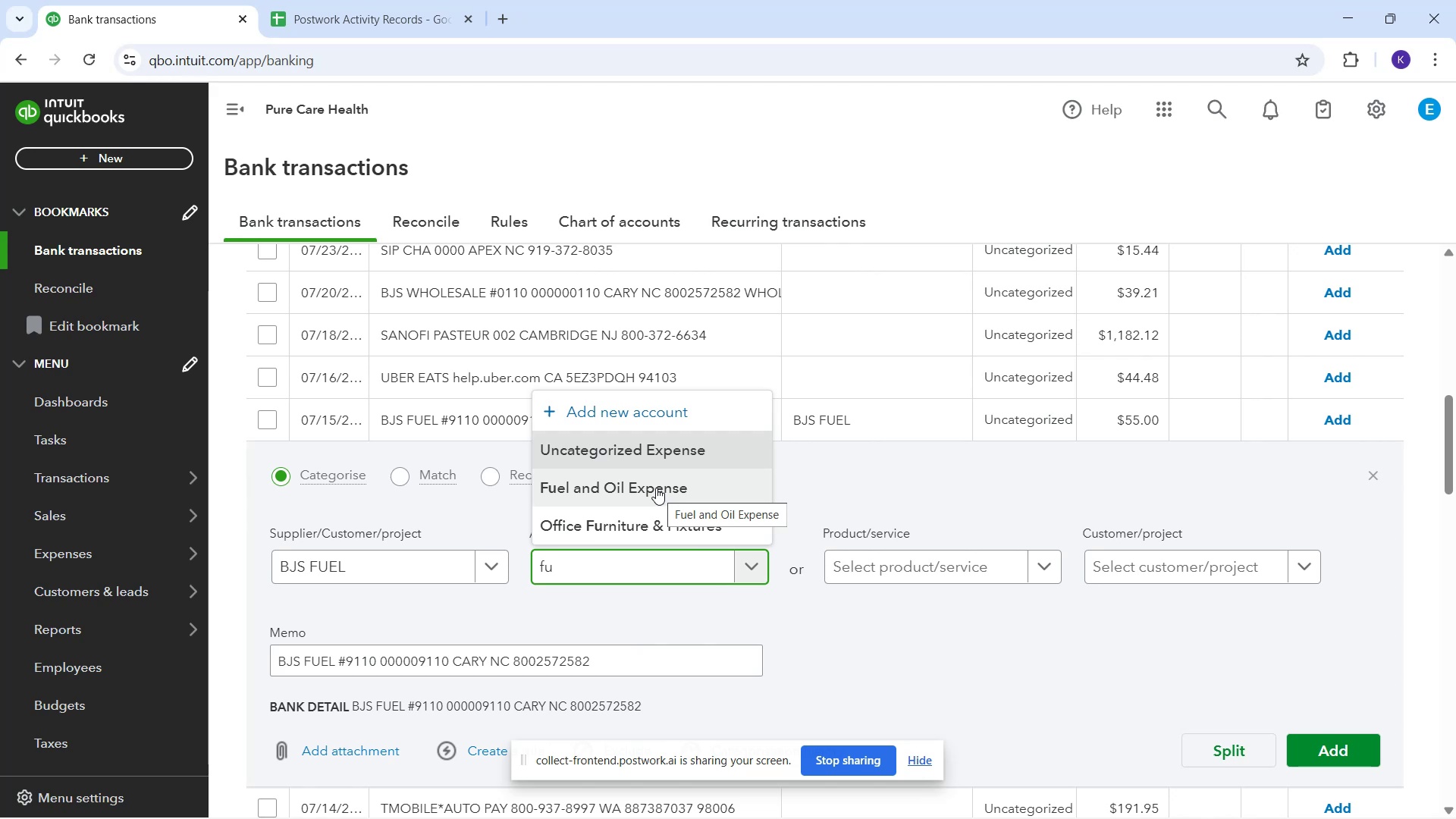 
scroll: coordinate [939, 538], scroll_direction: down, amount: 13.0
 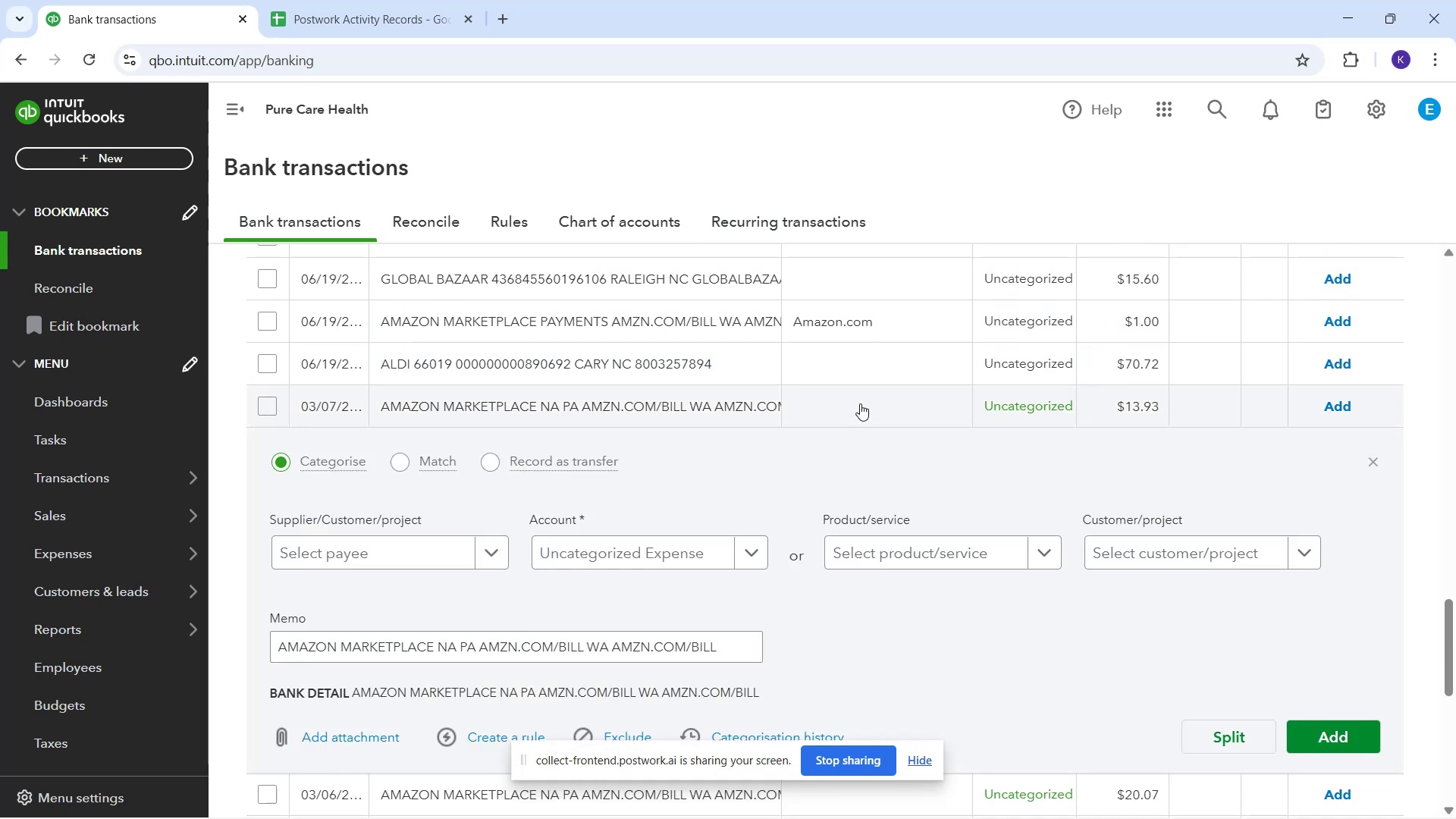 
mouse_move([456, 557])
 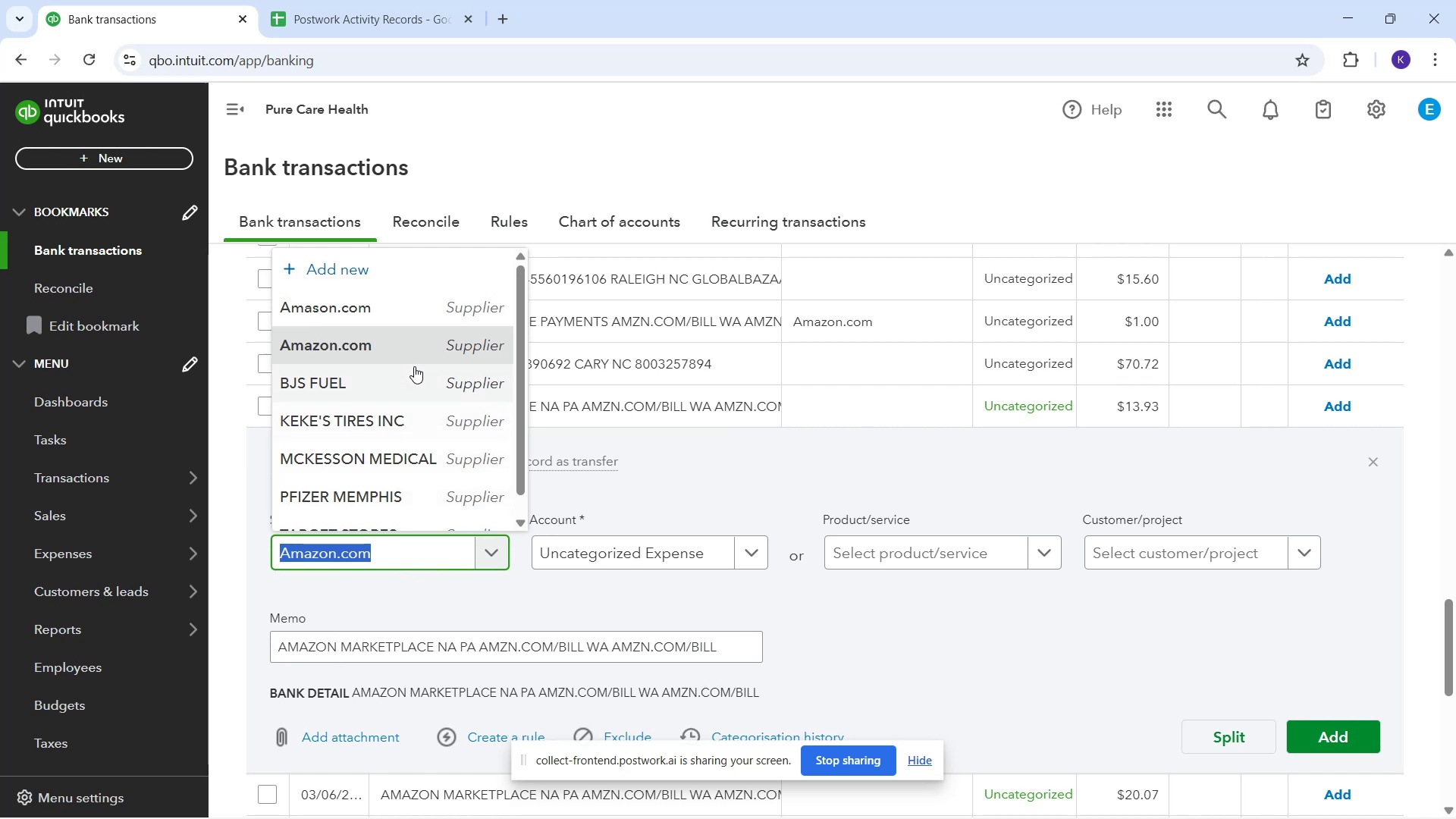 
left_click_drag(start_coordinate=[415, 346], to_coordinate=[406, 353])
 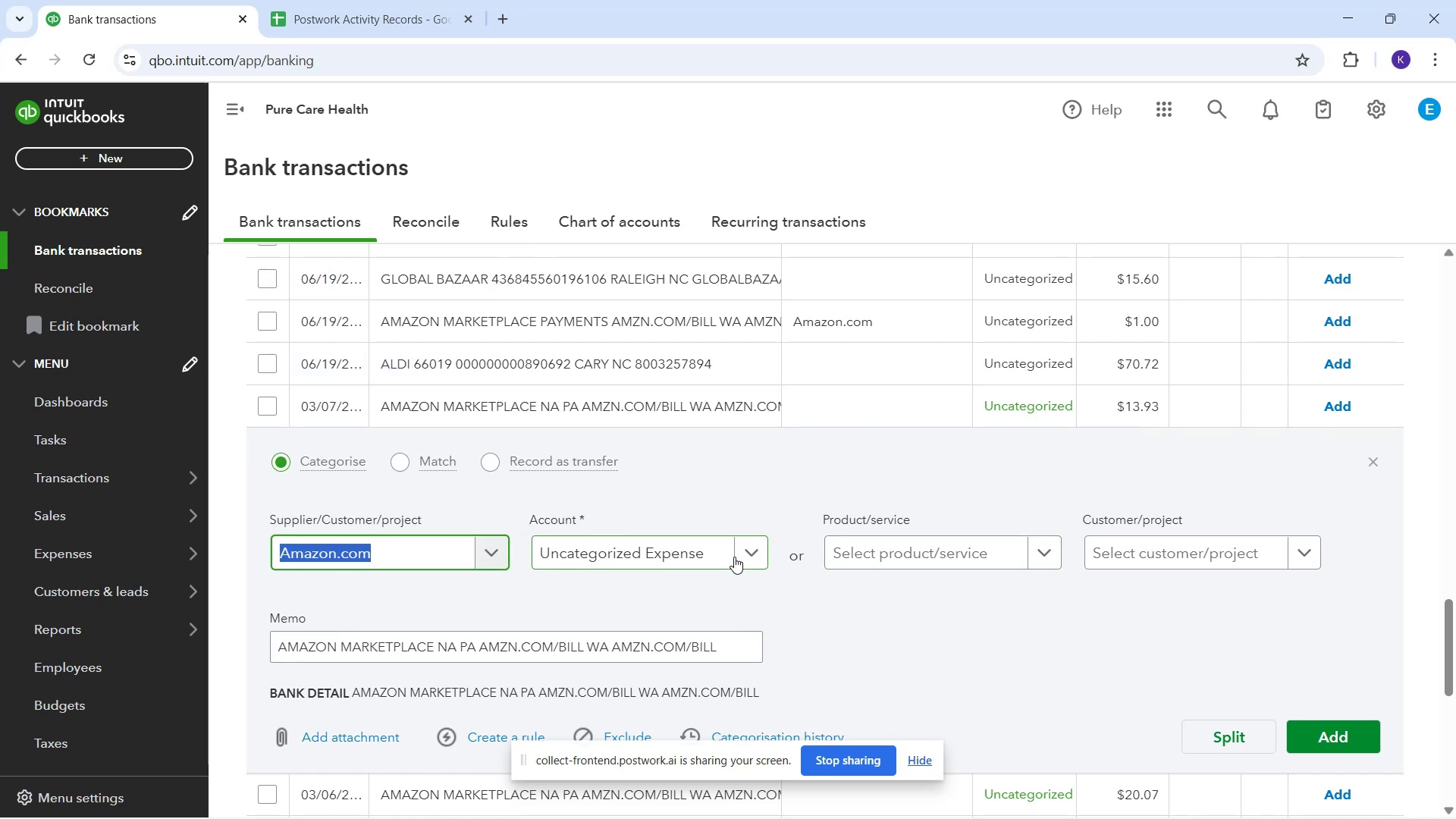 
wait(11.56)
 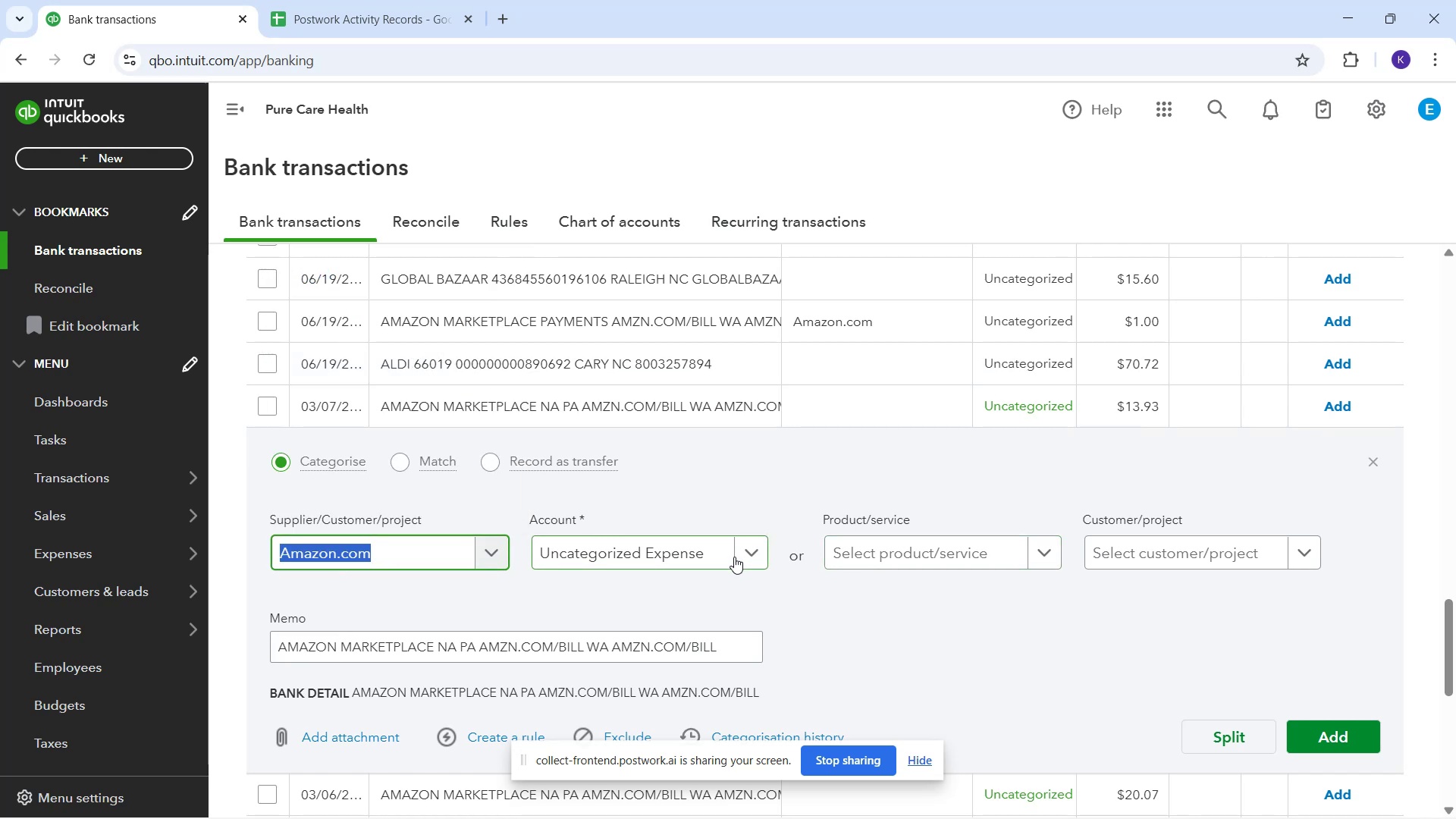 
type(of)
 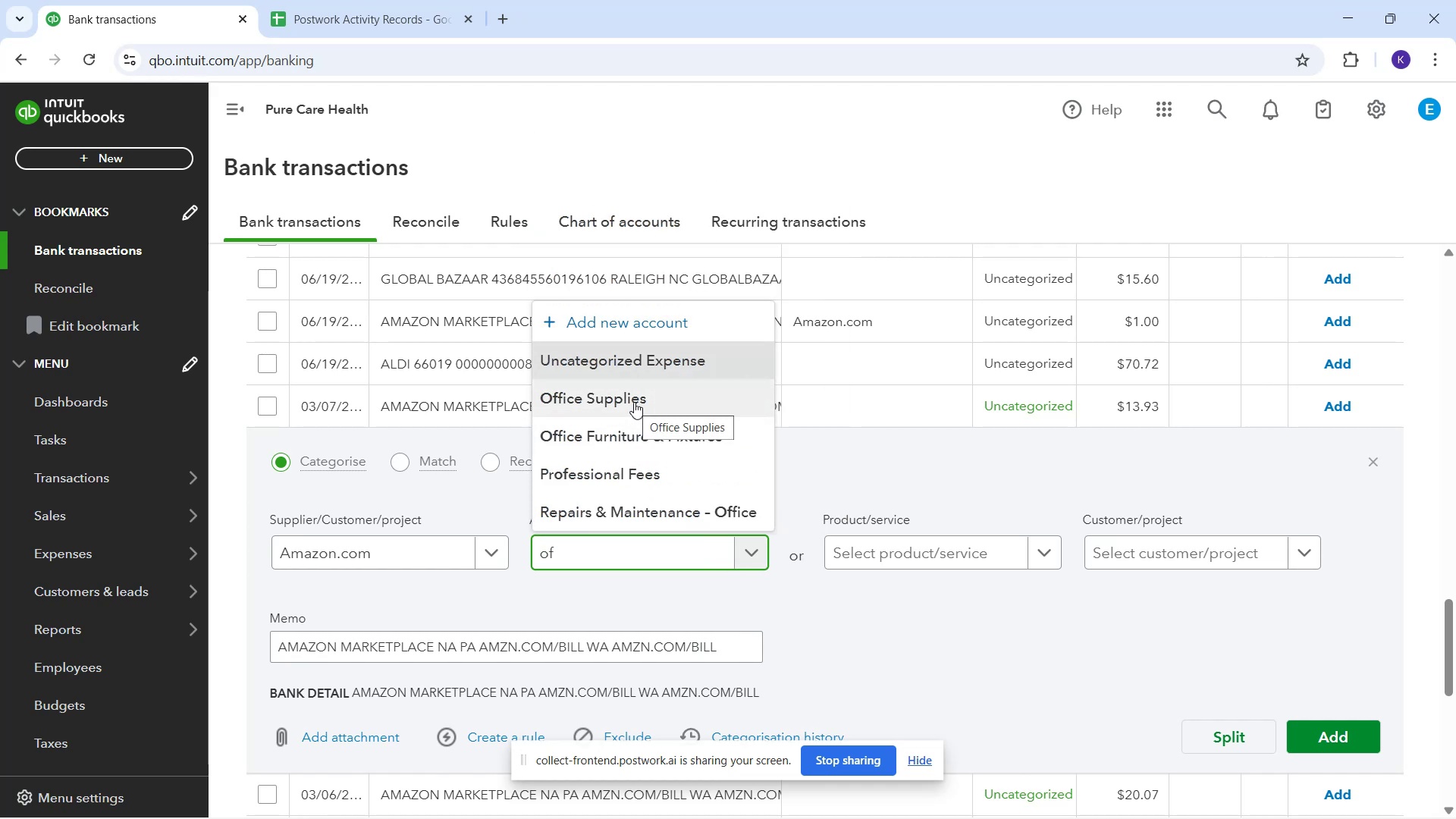 
wait(5.56)
 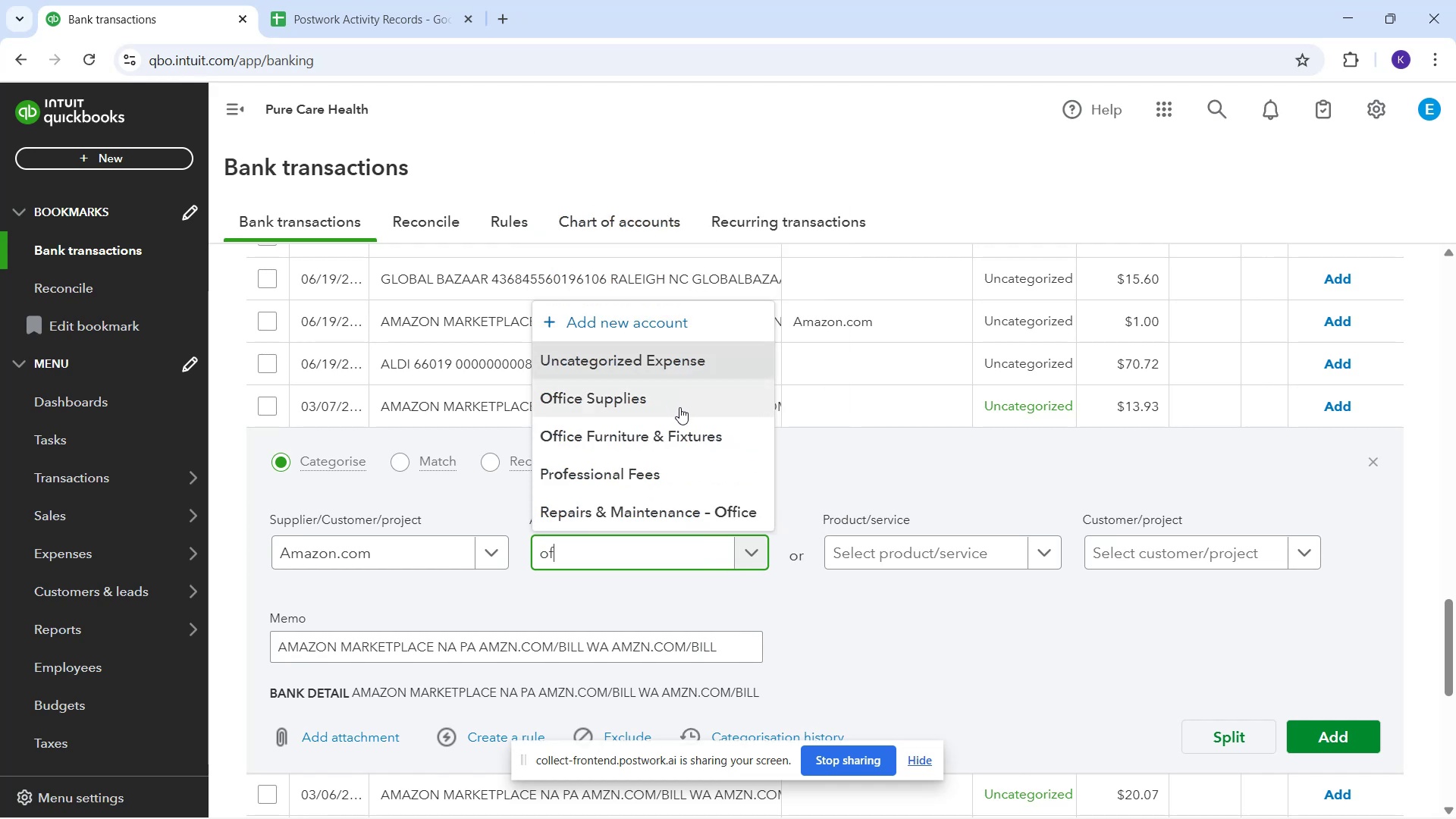 
left_click([639, 400])
 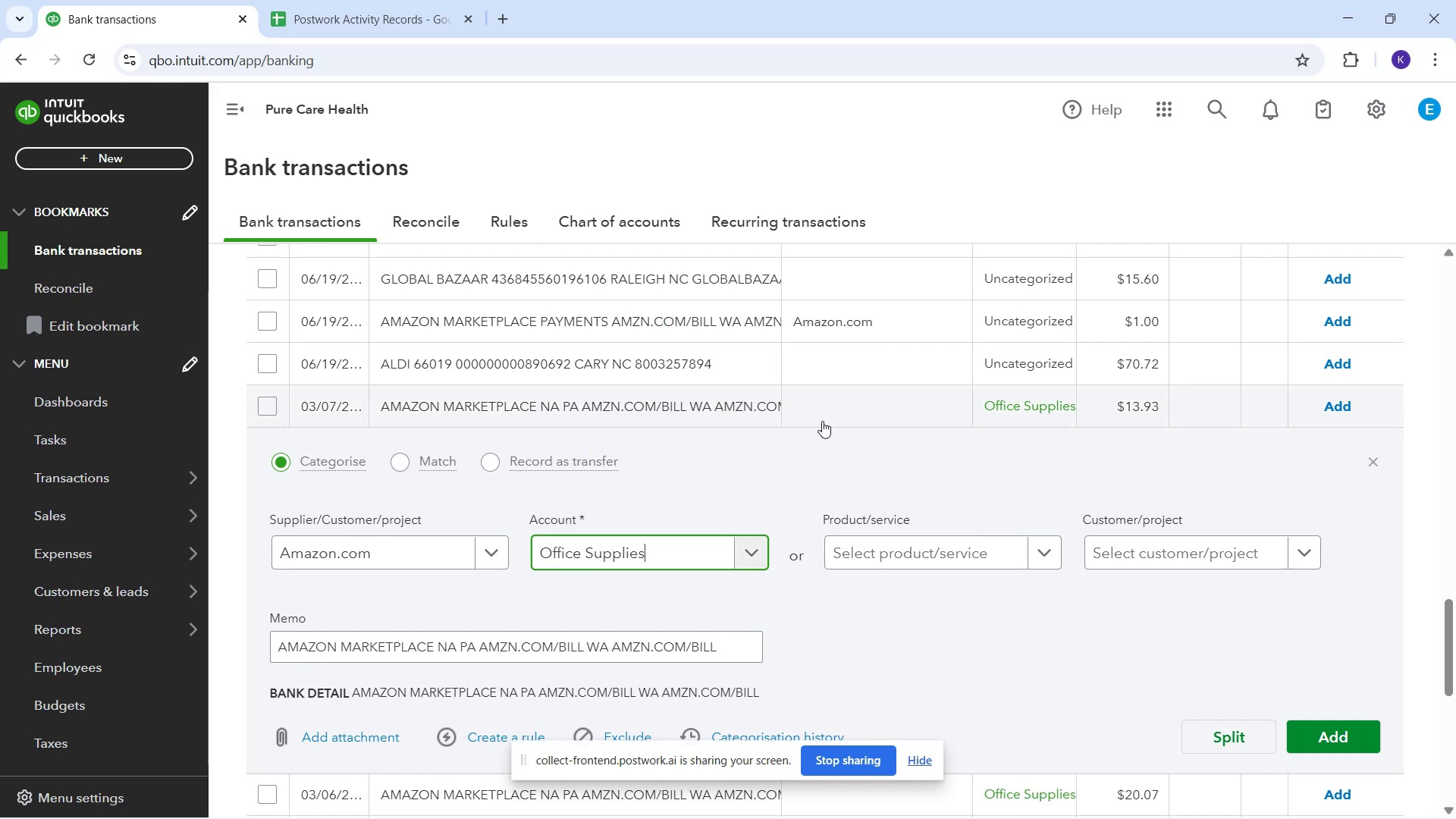 
wait(5.43)
 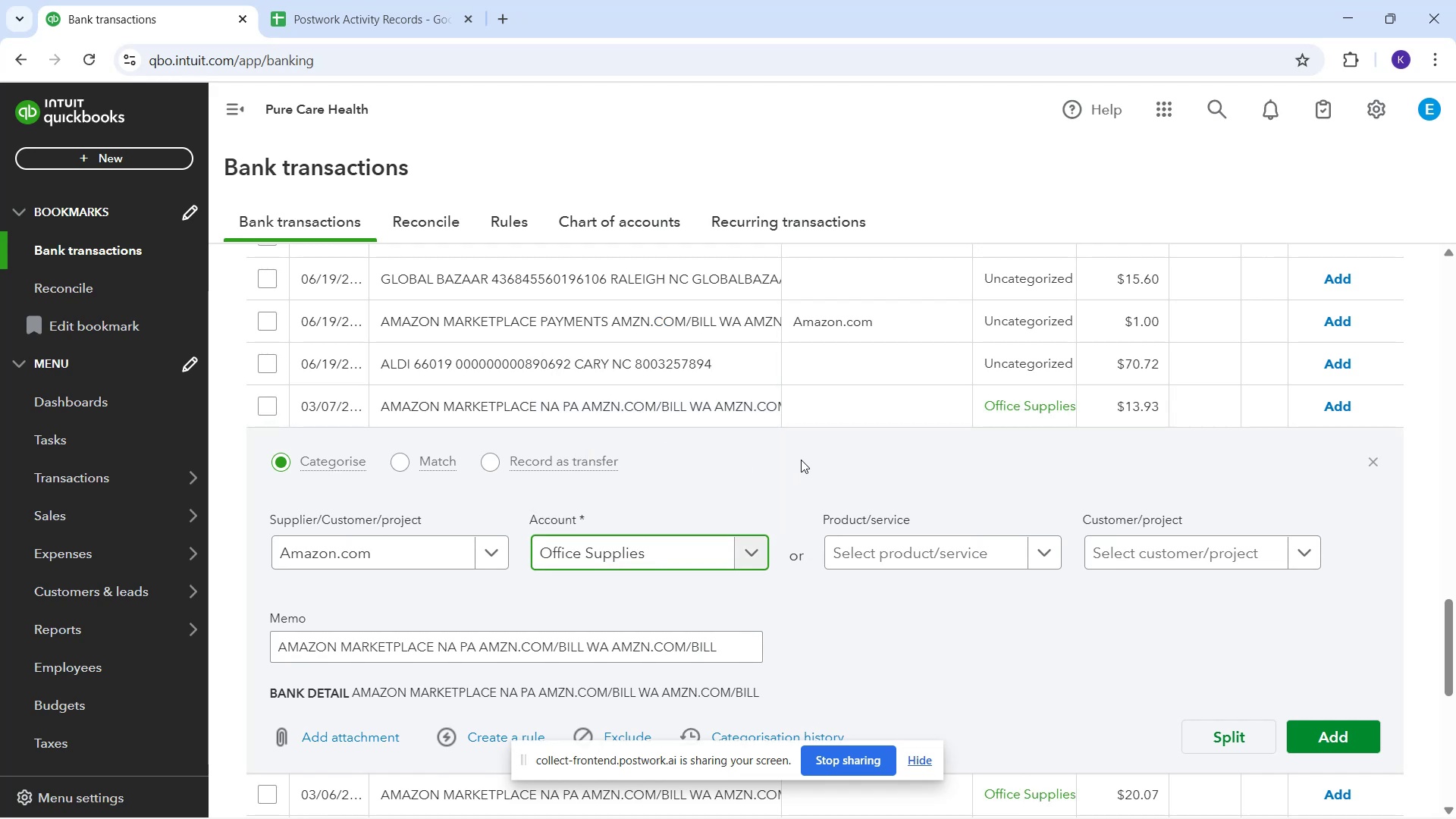 
scroll: coordinate [952, 393], scroll_direction: up, amount: 2.0
 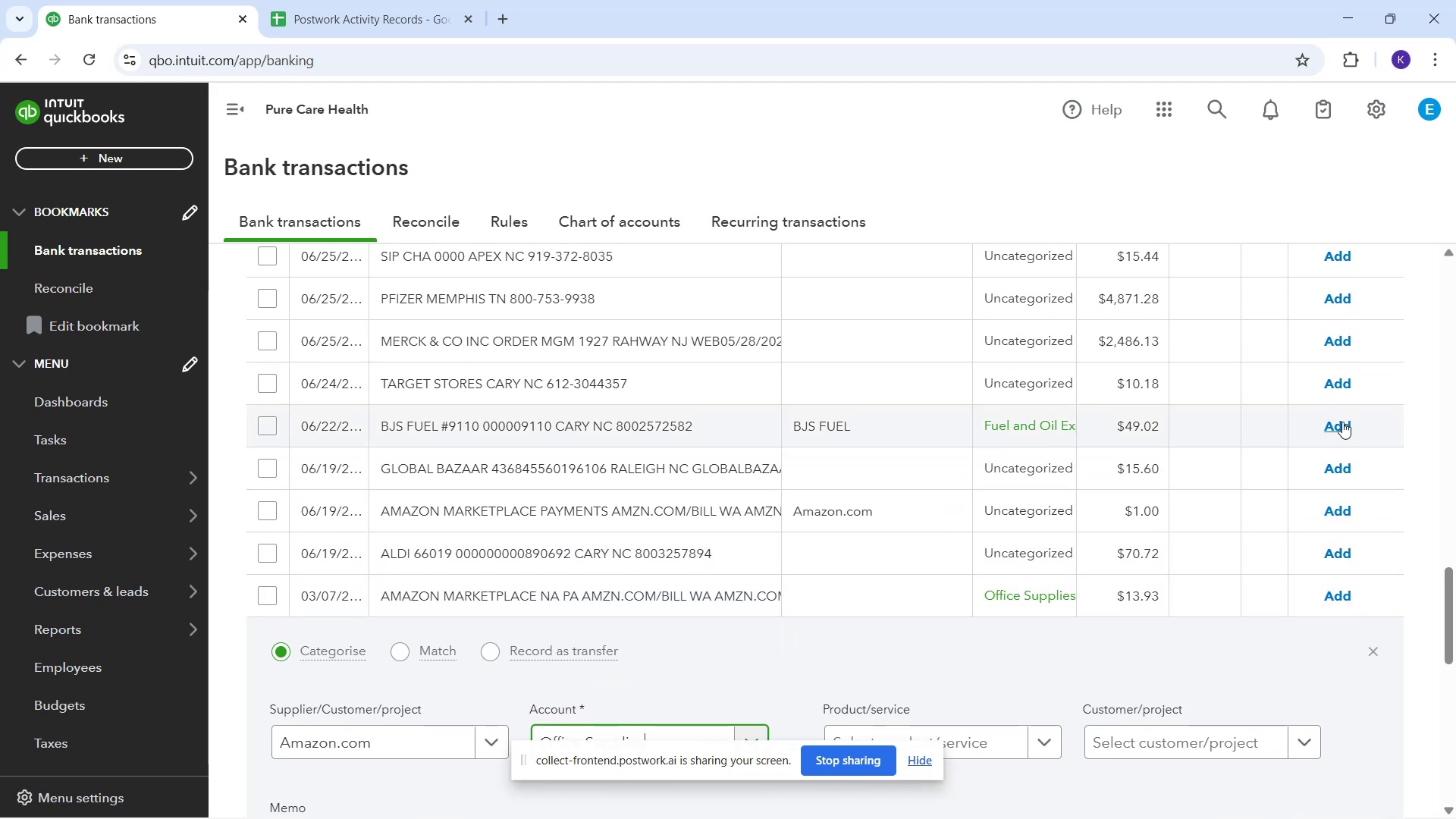 
left_click([1327, 424])
 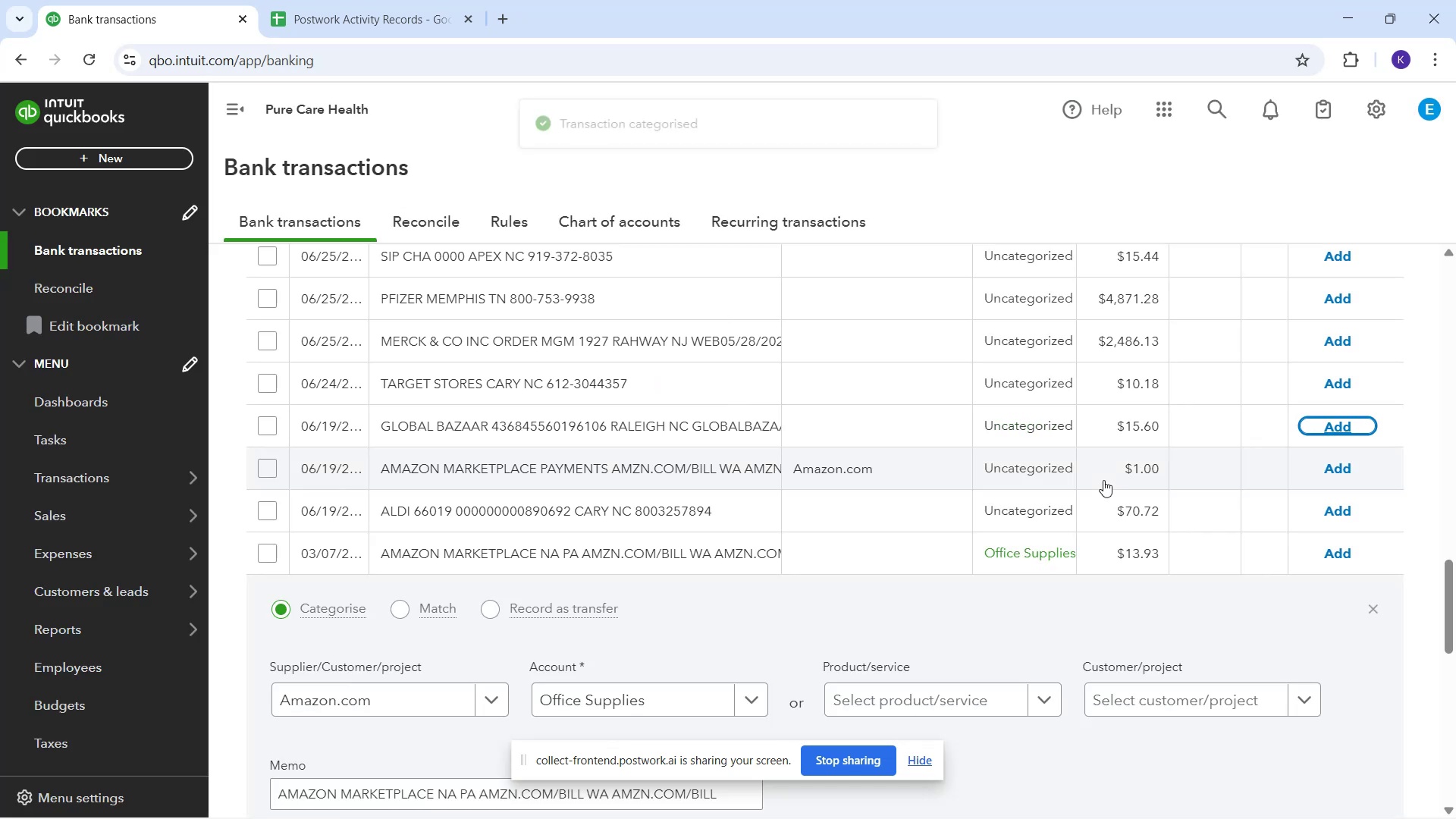 
scroll: coordinate [855, 448], scroll_direction: up, amount: 6.0
 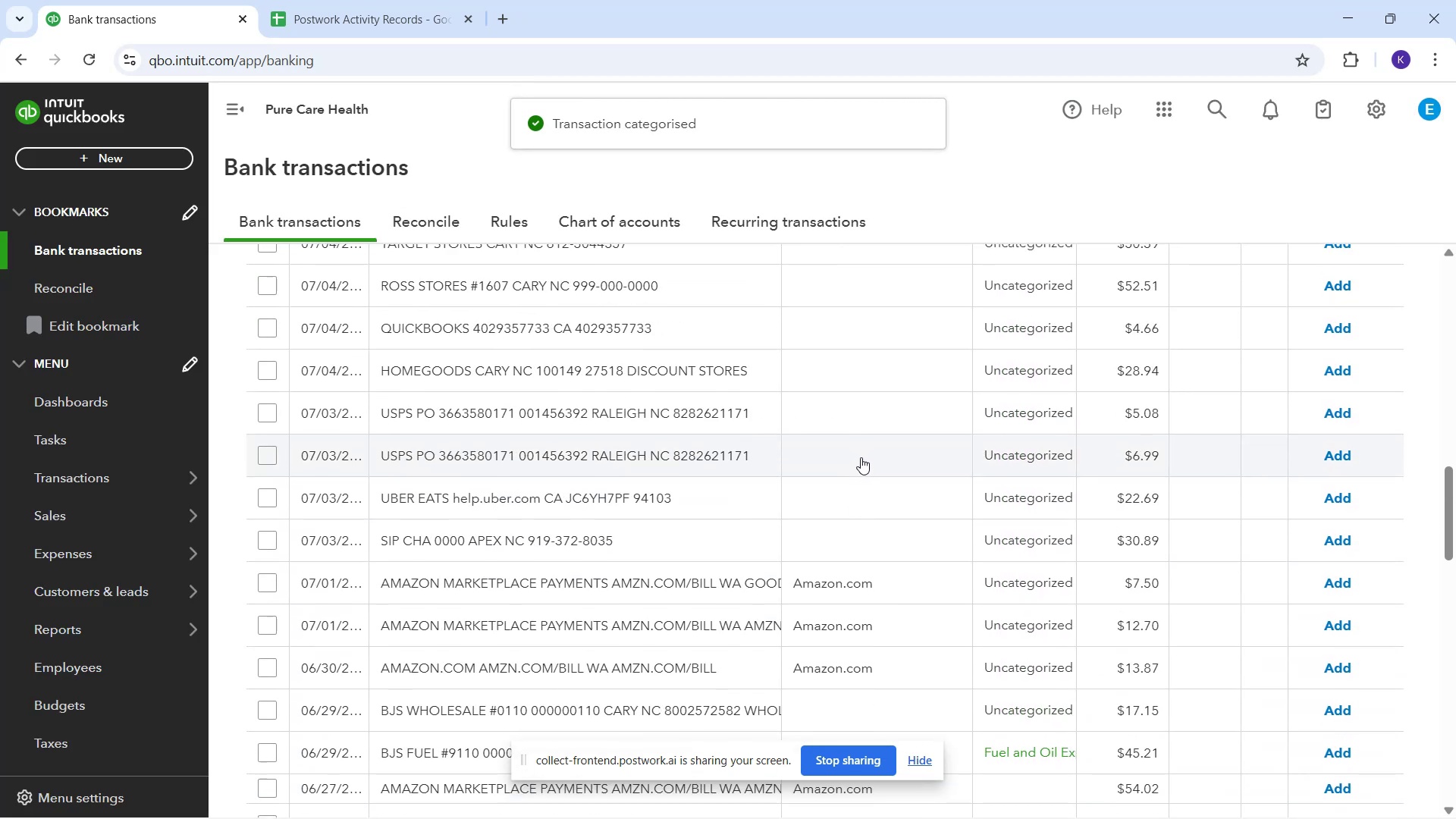 
scroll: coordinate [853, 488], scroll_direction: down, amount: 1.0
 